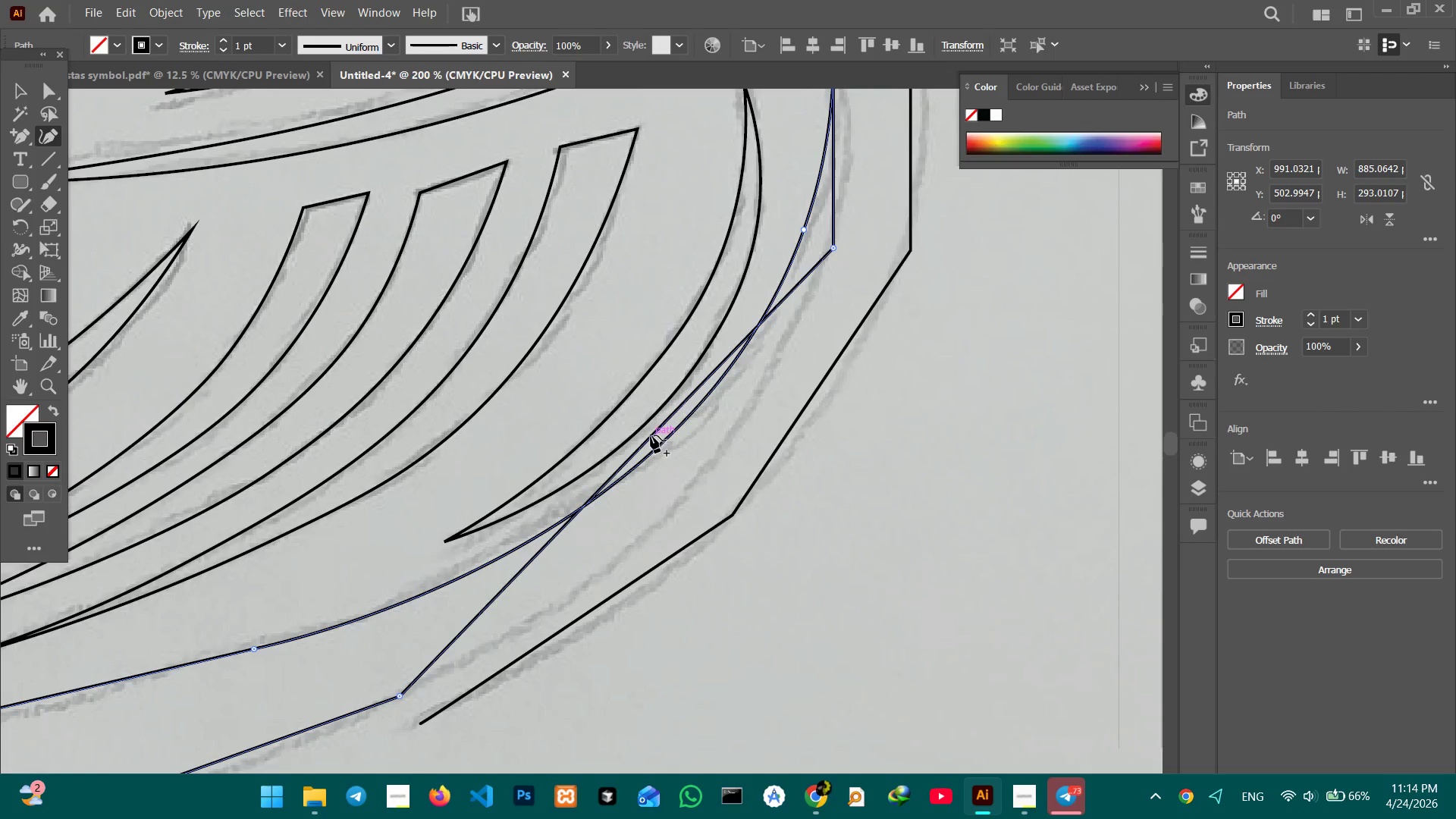 
left_click_drag(start_coordinate=[651, 435], to_coordinate=[705, 466])
 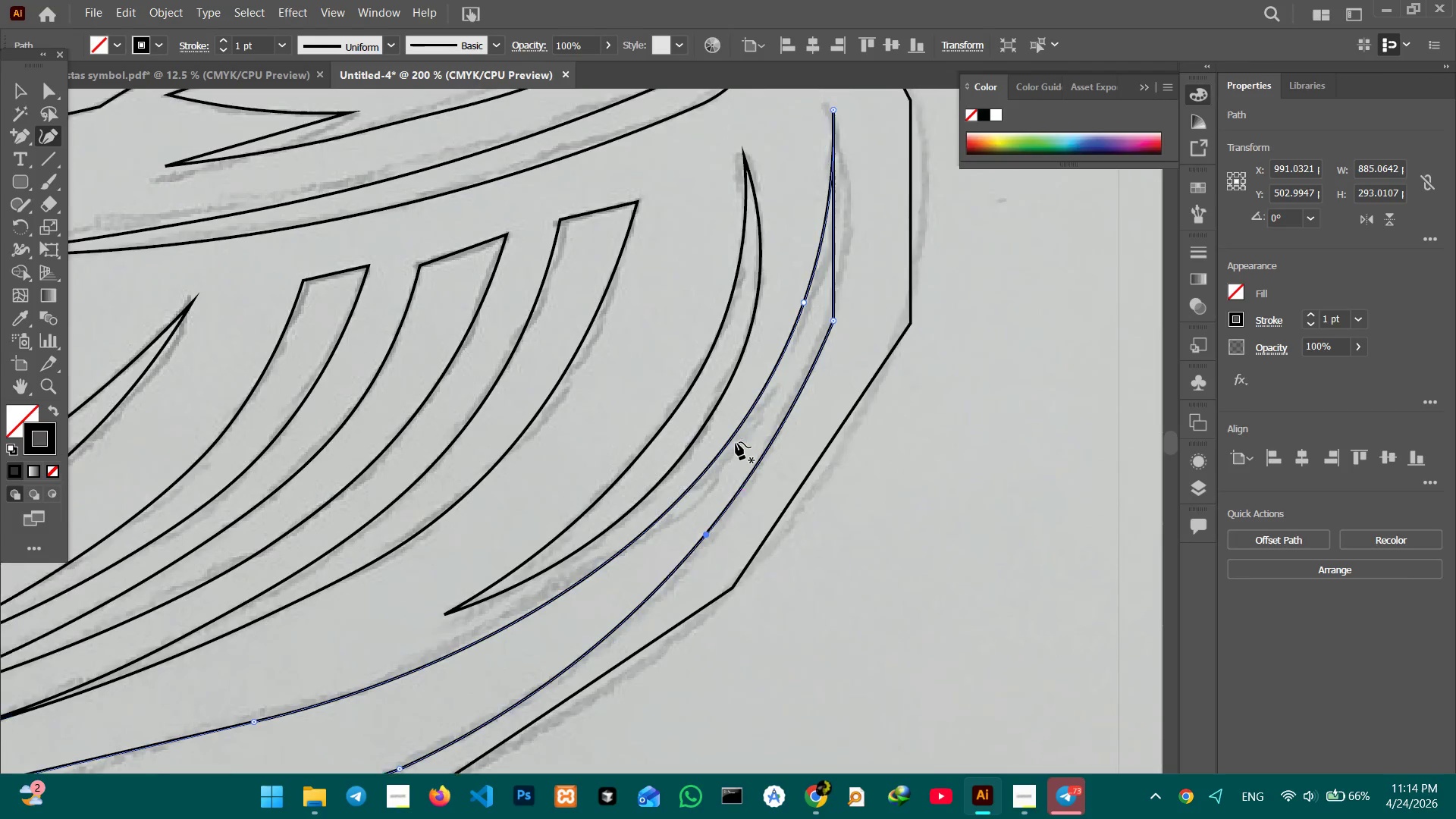 
scroll: coordinate [733, 440], scroll_direction: up, amount: 7.0
 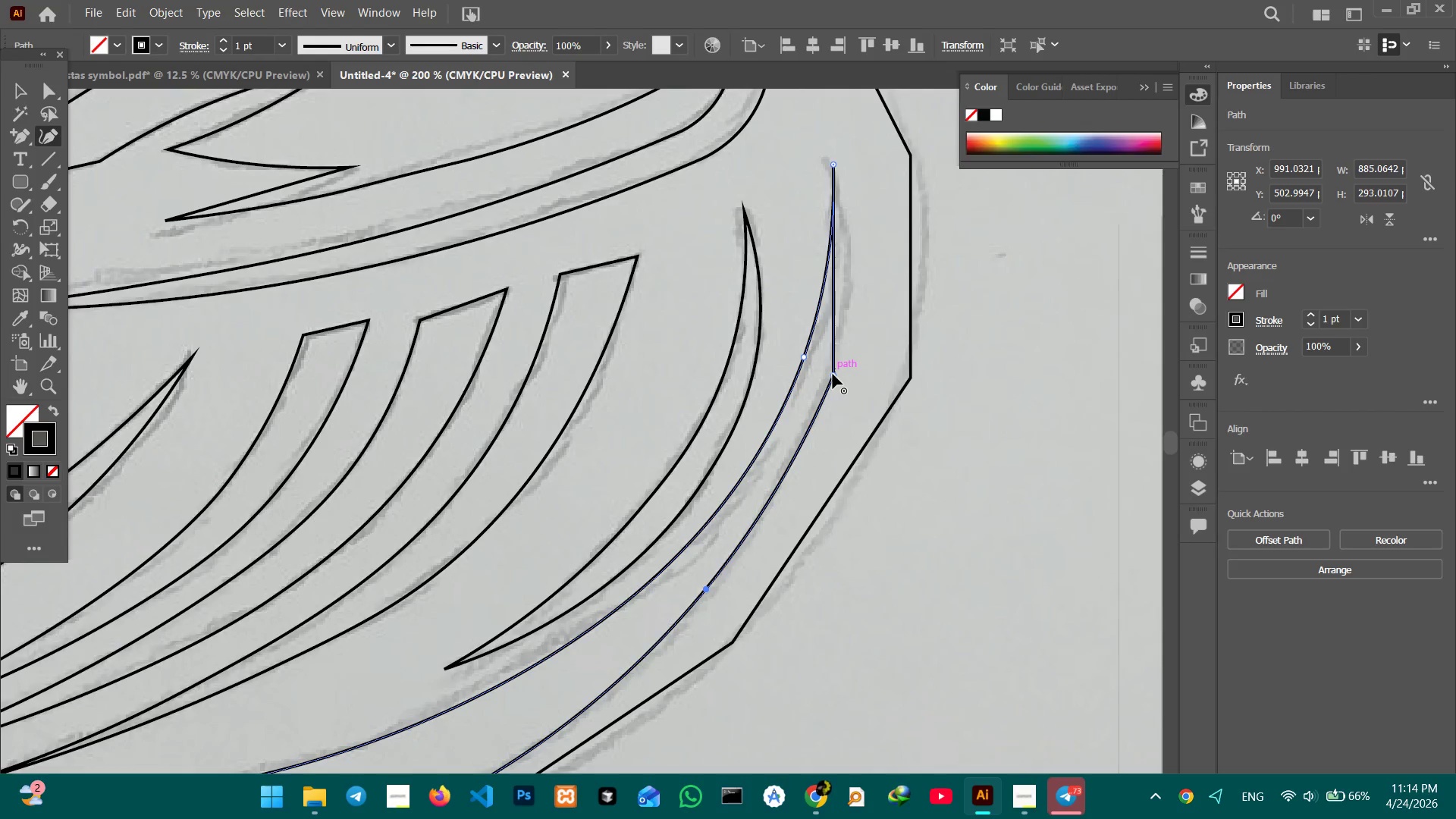 
left_click([833, 374])
 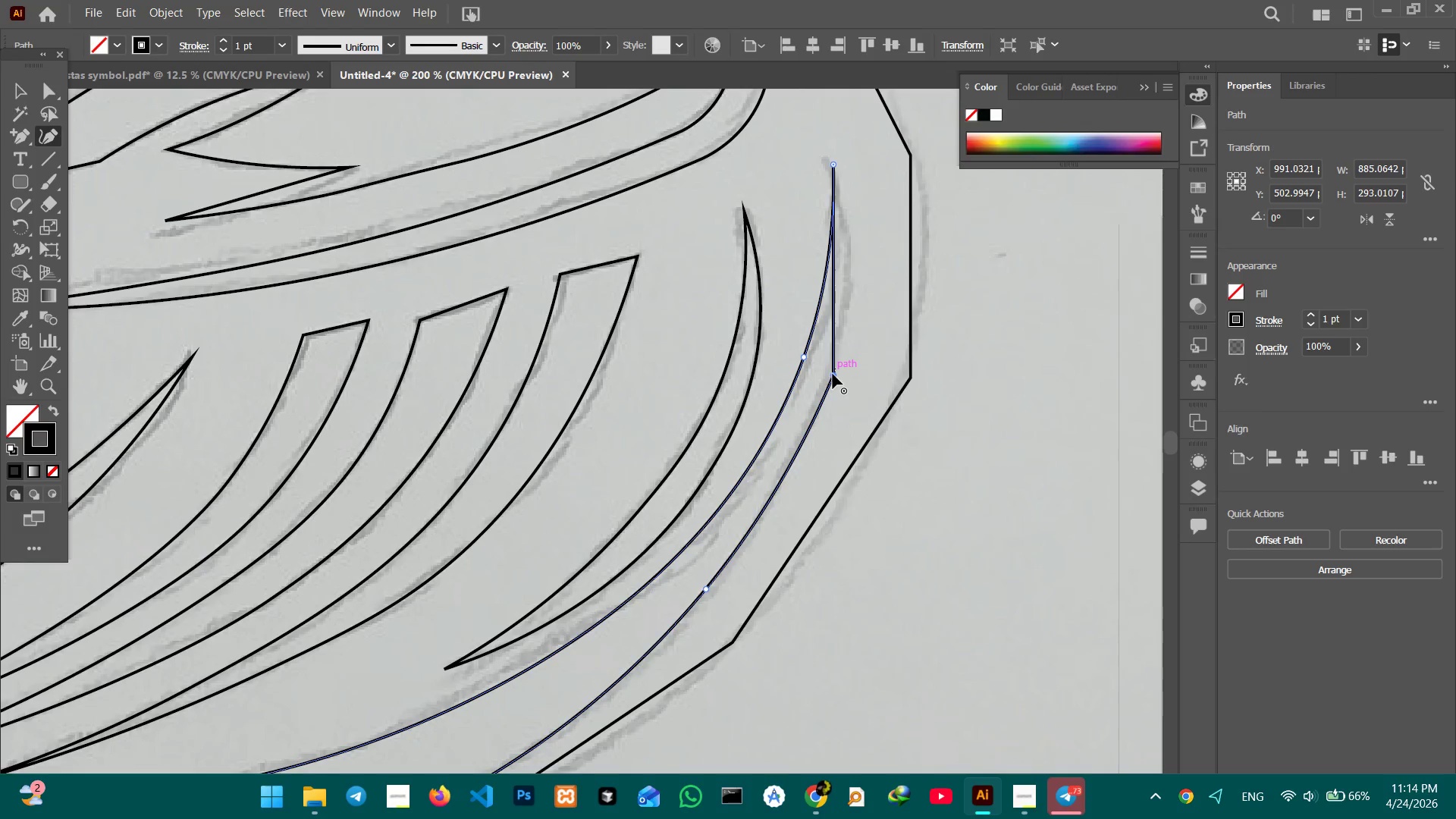 
key(Backspace)
 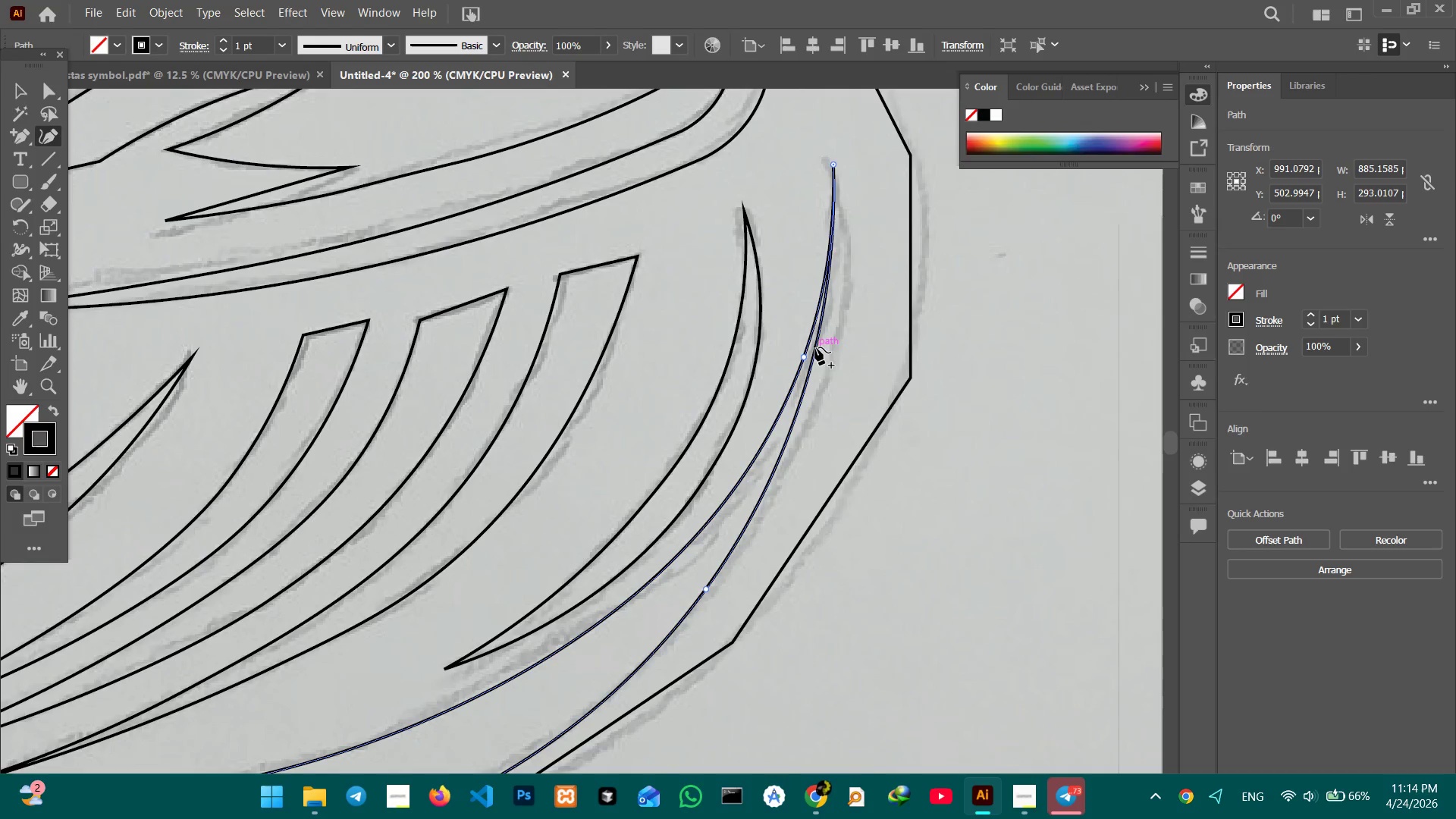 
left_click_drag(start_coordinate=[815, 347], to_coordinate=[838, 334])
 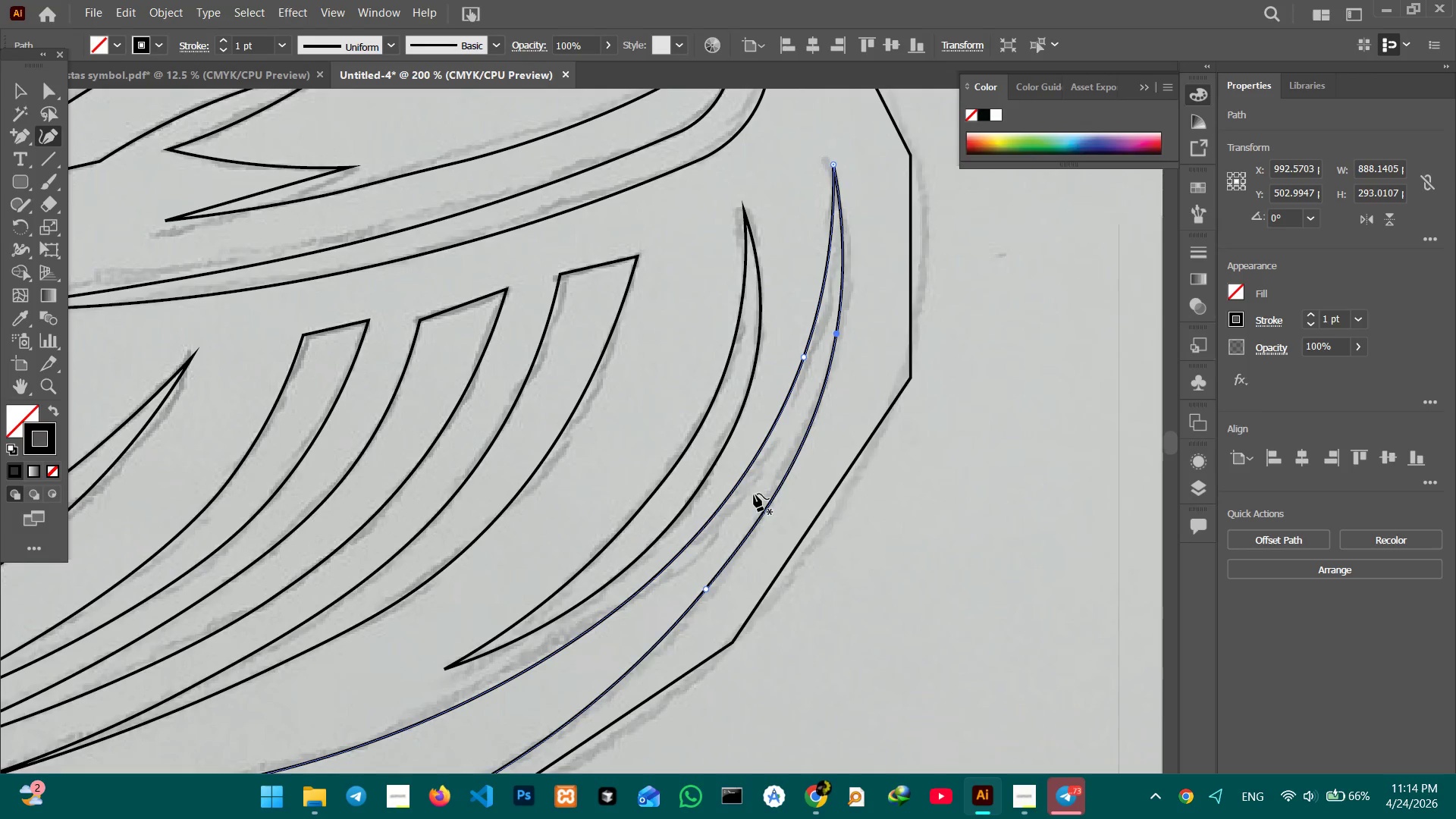 
hold_key(key=Space, duration=1.52)
 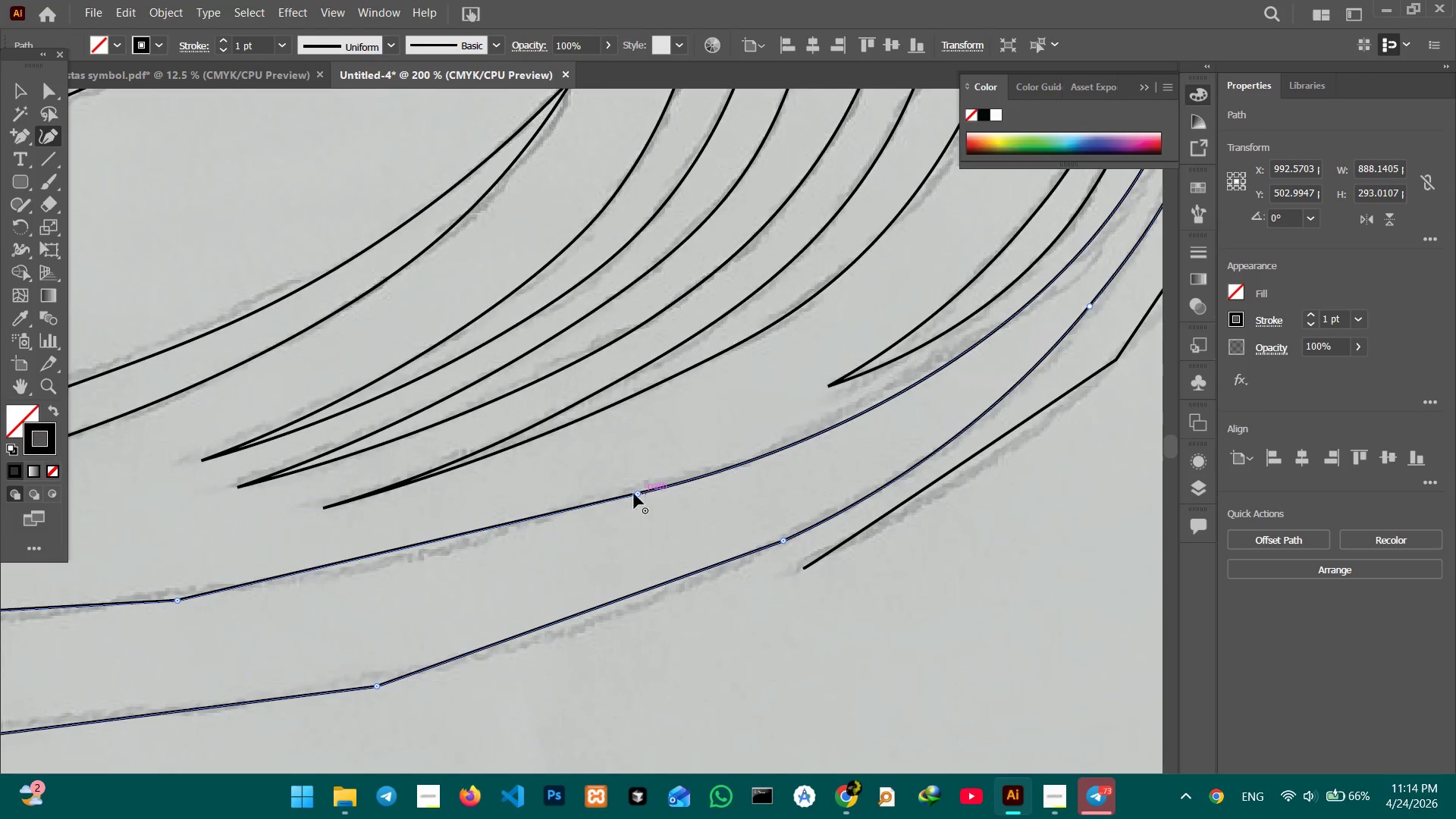 
left_click_drag(start_coordinate=[749, 502], to_coordinate=[880, 240])
 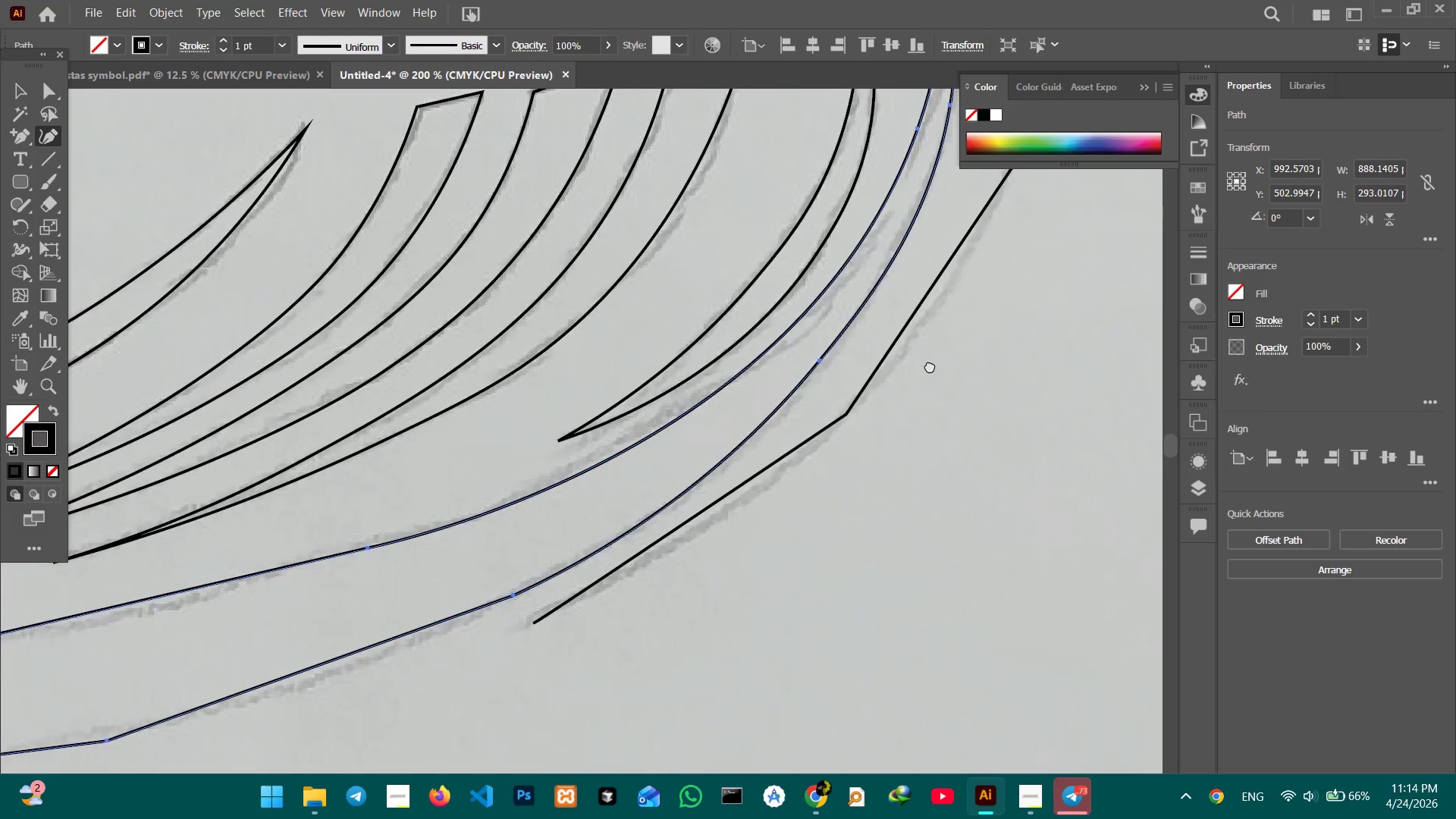 
left_click_drag(start_coordinate=[782, 386], to_coordinate=[977, 358])
 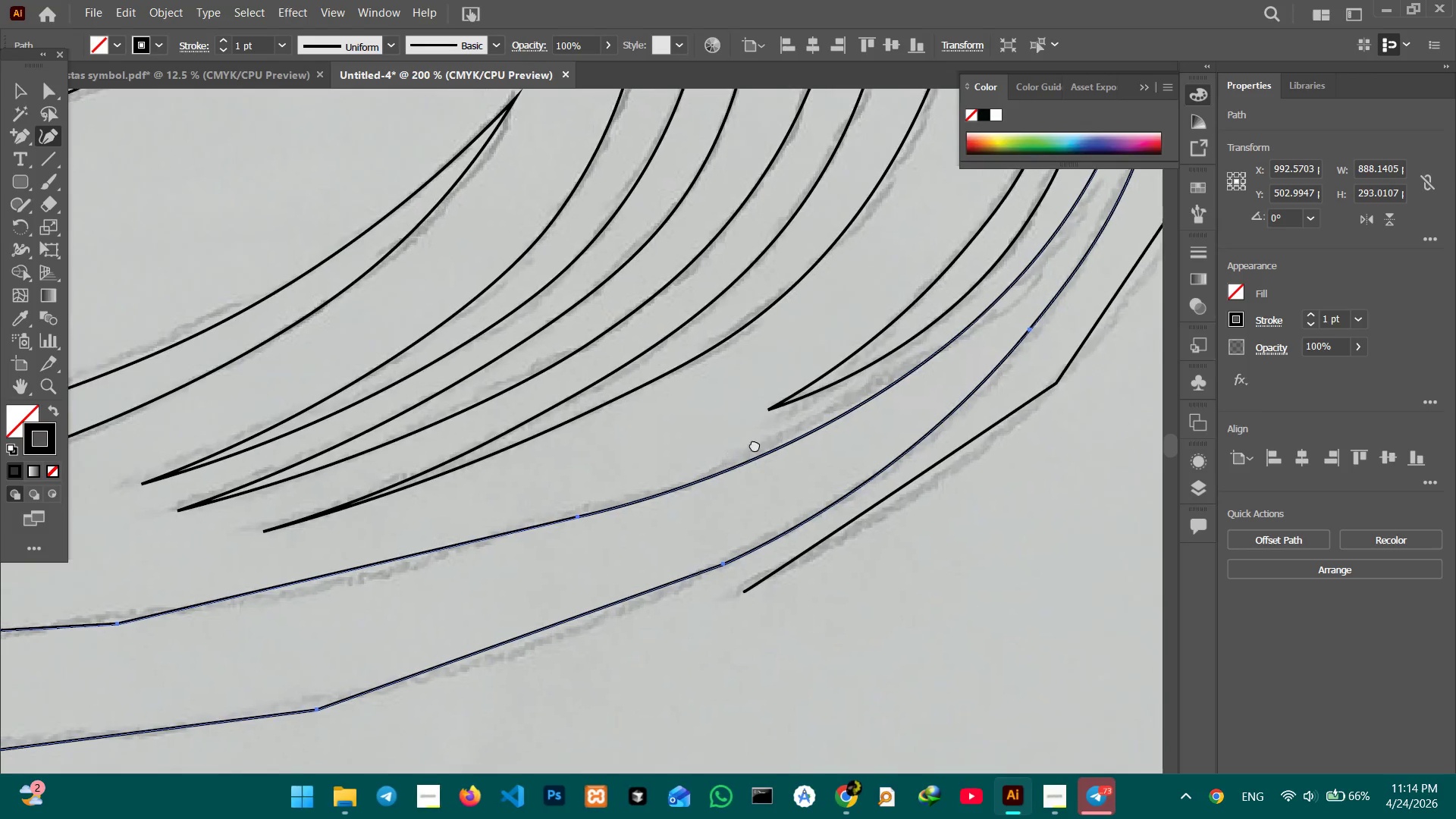 
left_click_drag(start_coordinate=[714, 457], to_coordinate=[800, 427])
 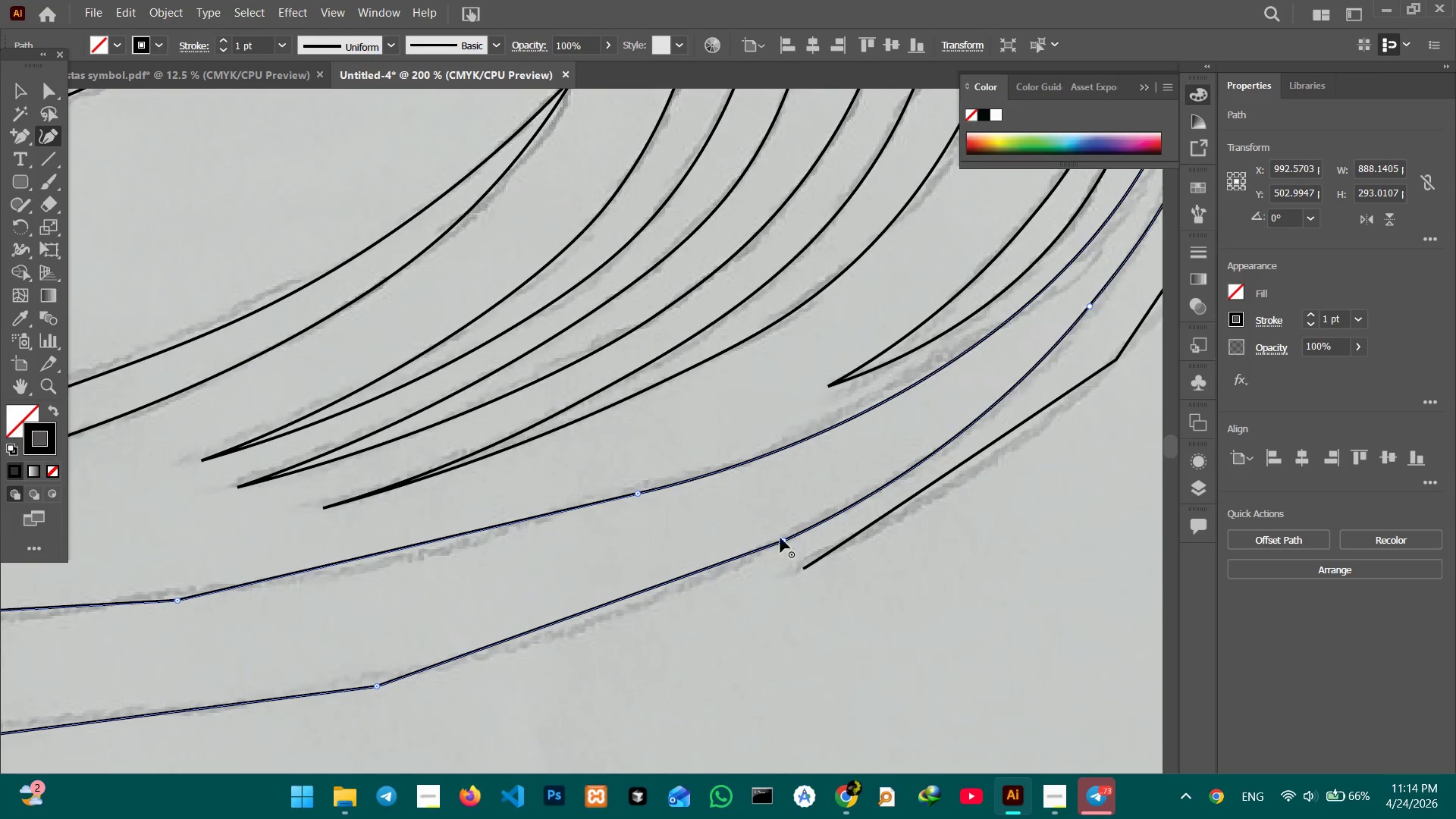 
hold_key(key=Space, duration=0.72)
 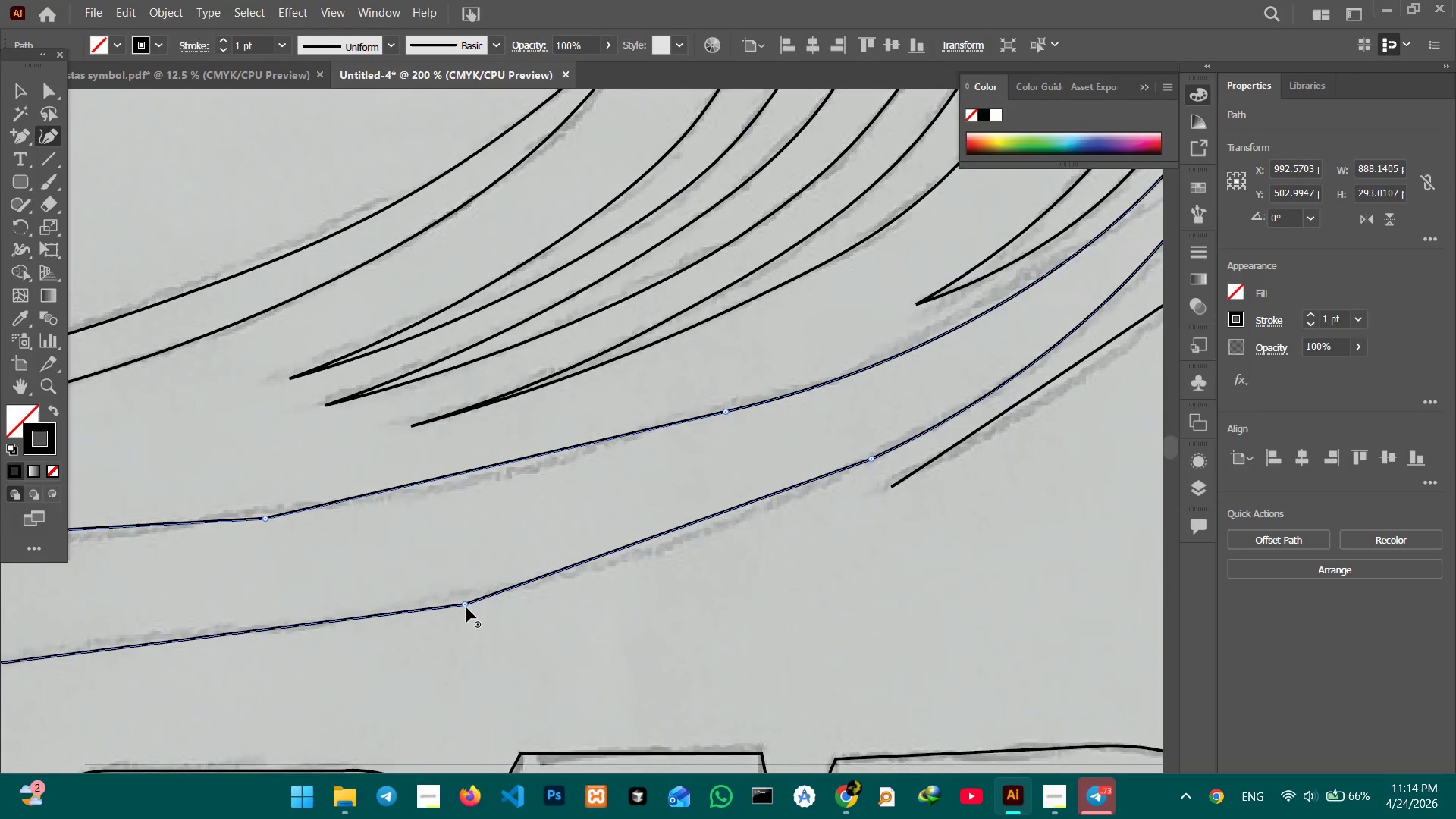 
left_click_drag(start_coordinate=[779, 530], to_coordinate=[869, 447])
 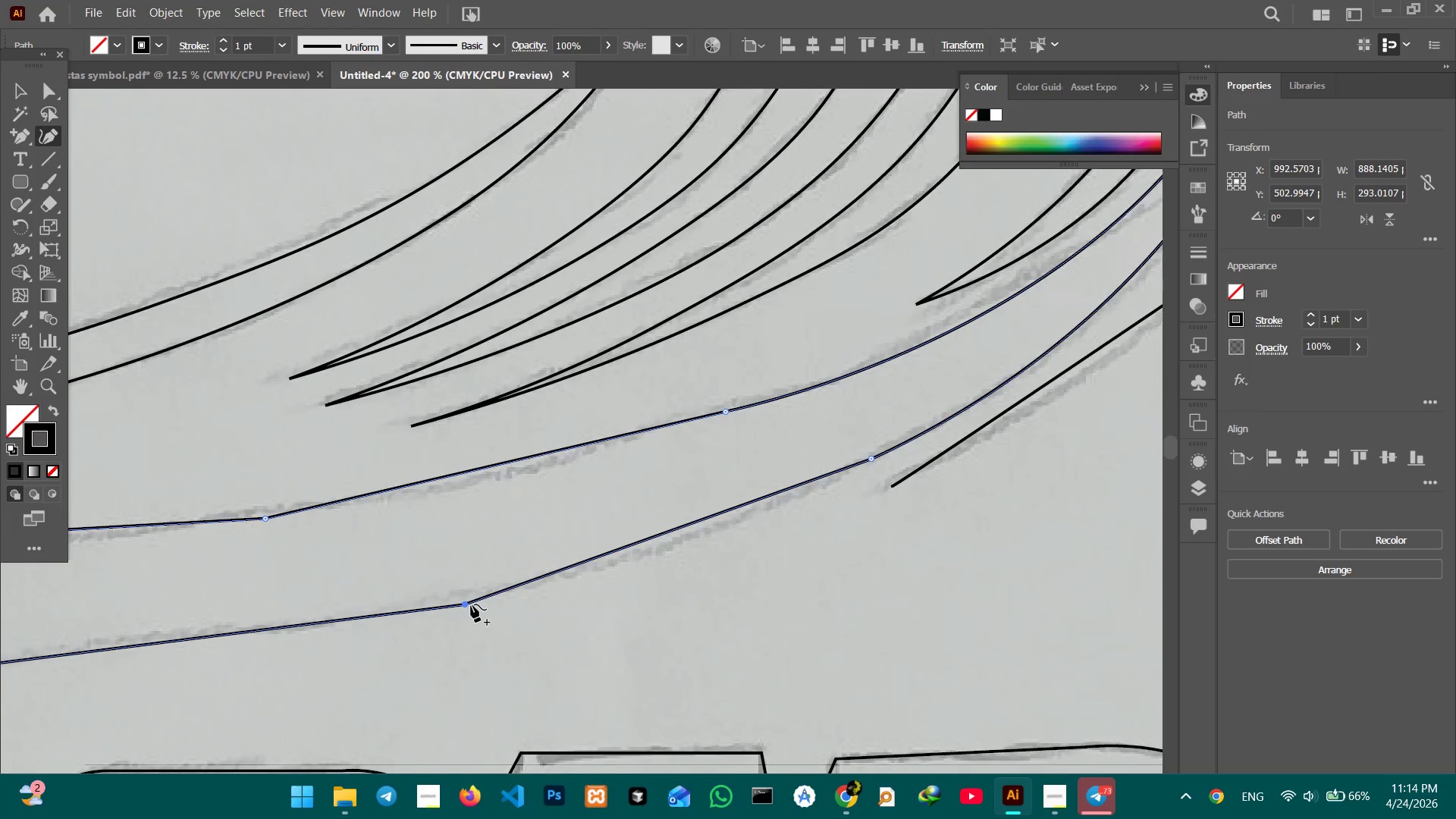 
double_click([473, 604])
 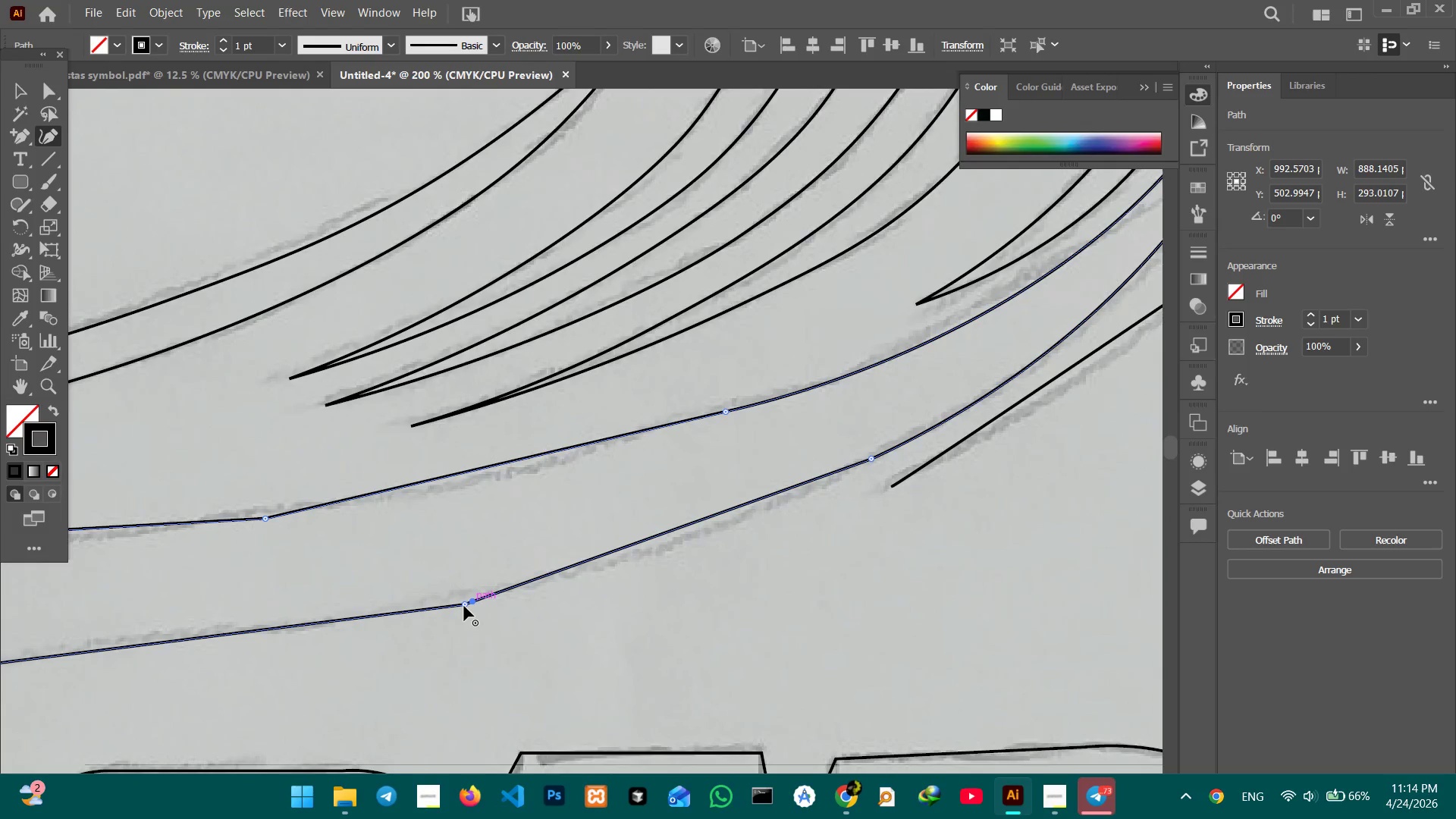 
triple_click([464, 606])
 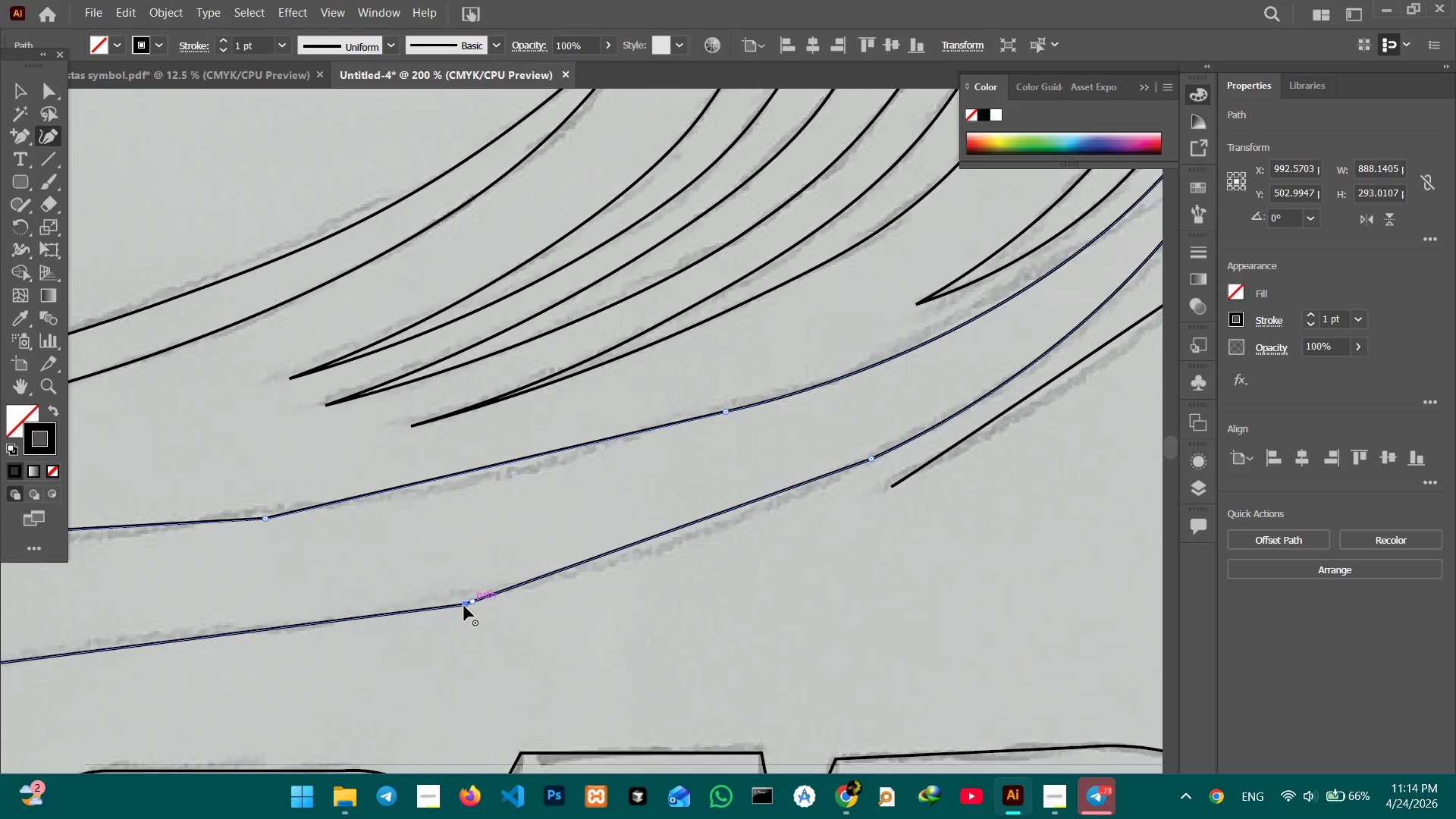 
key(Backspace)
 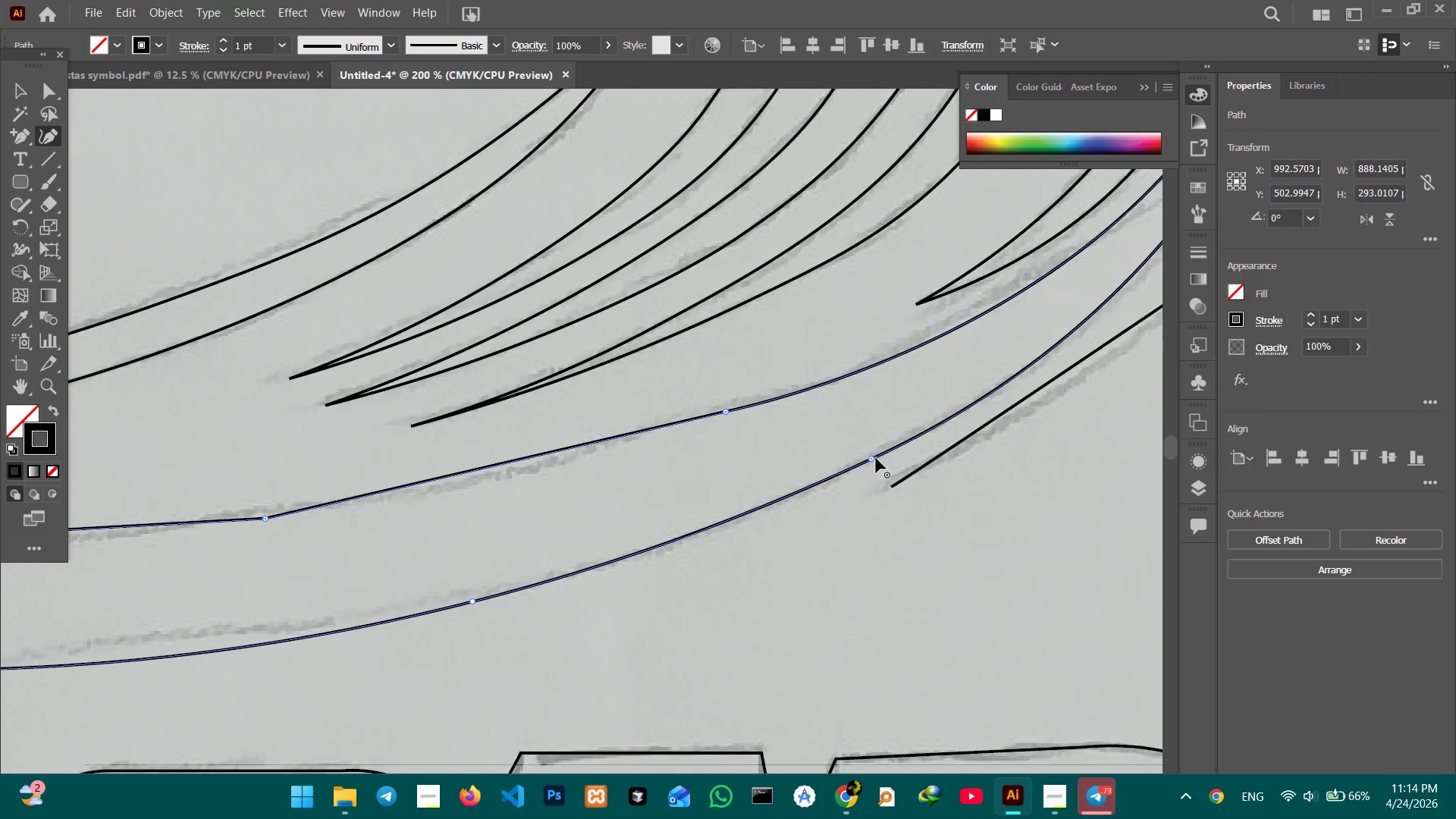 
left_click([876, 458])
 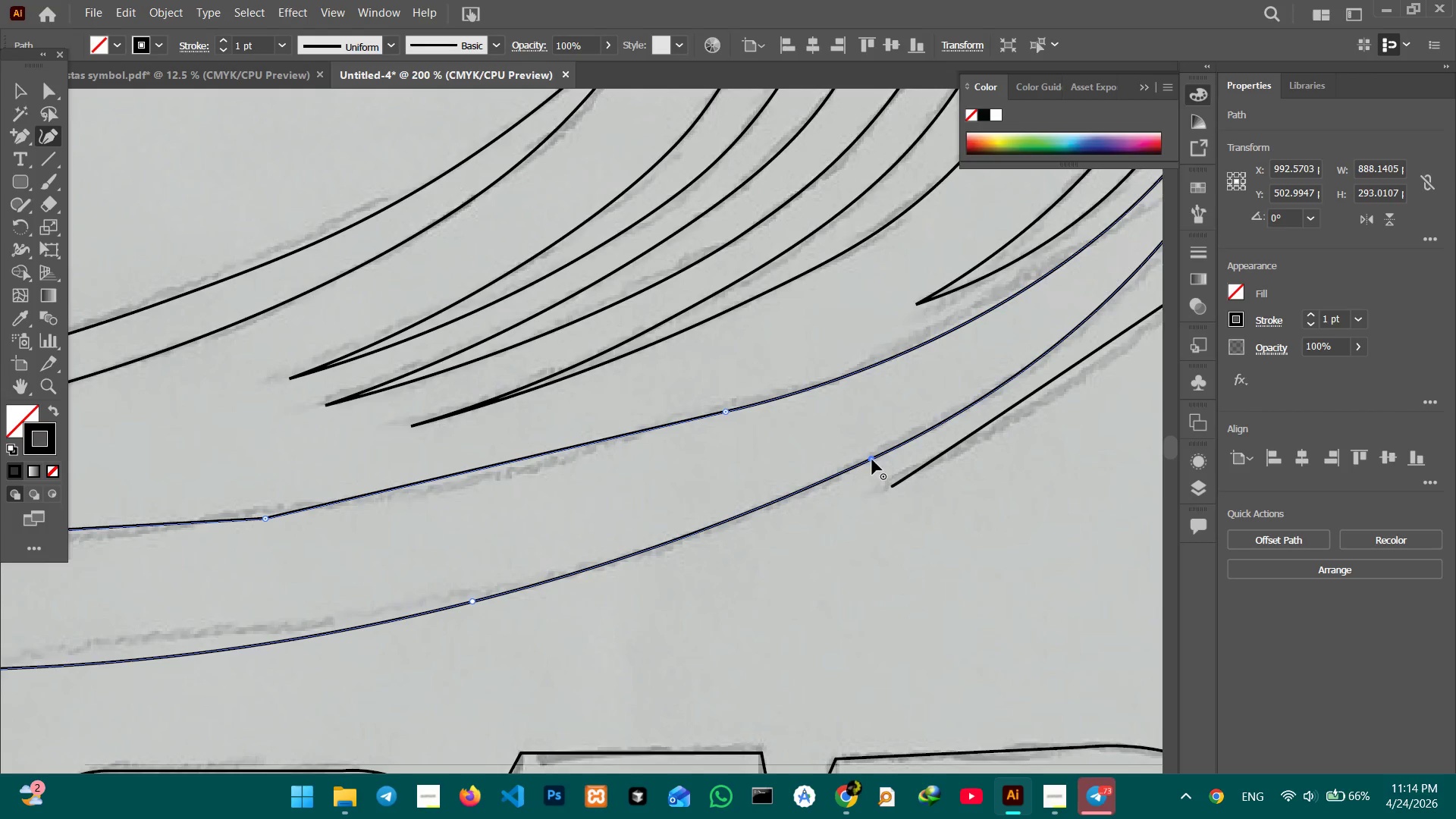 
key(Backspace)
 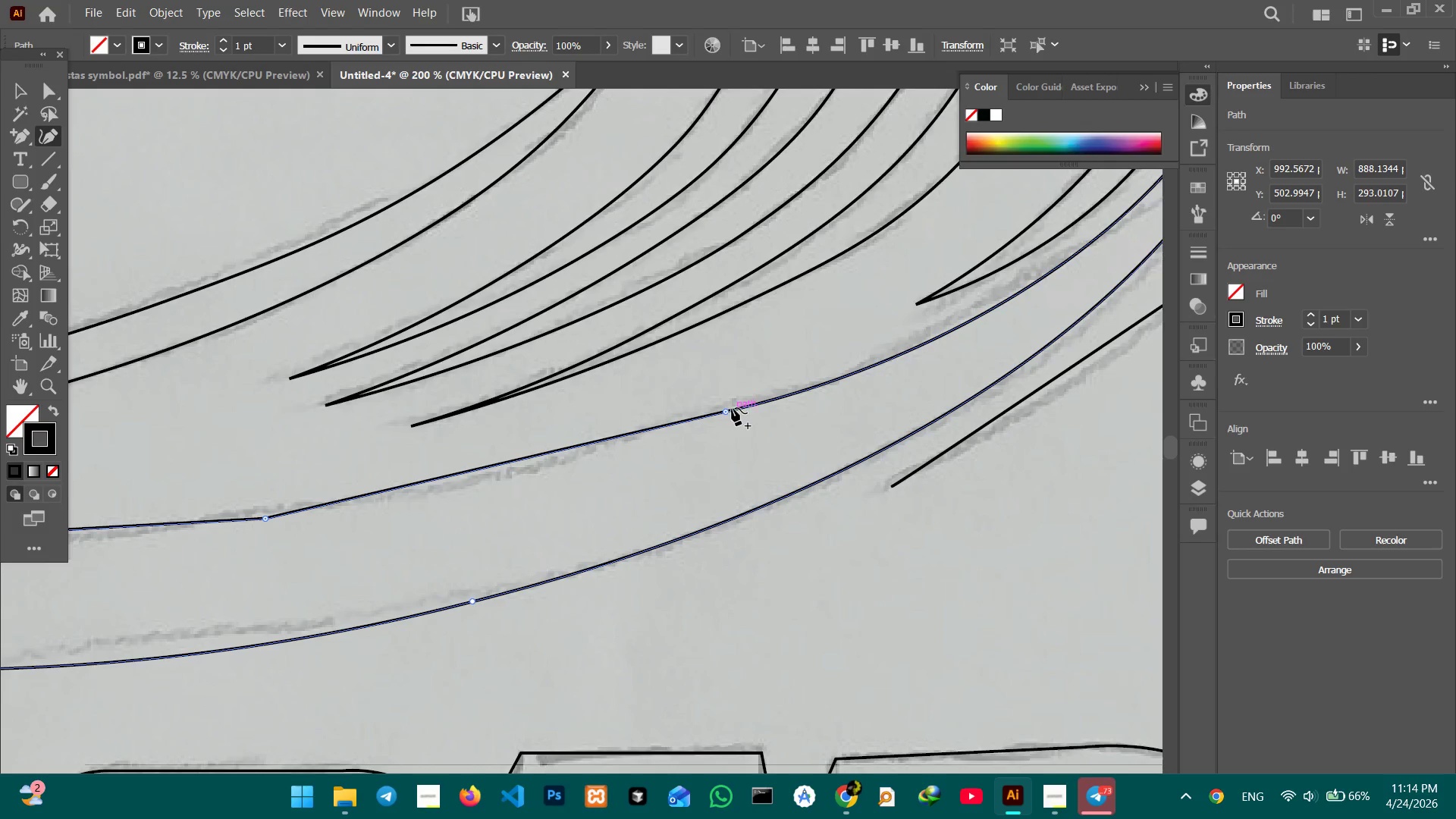 
left_click([729, 410])
 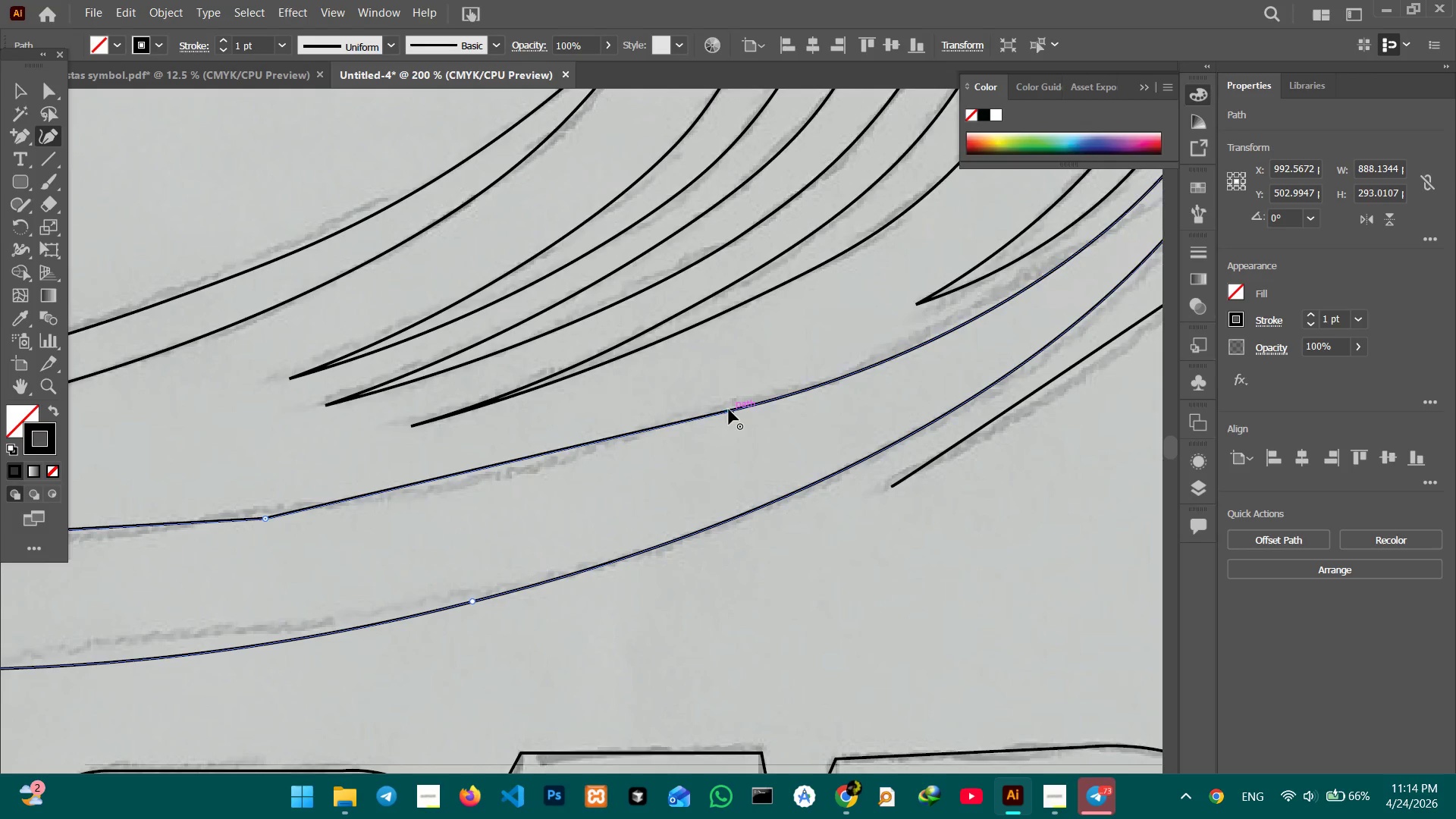 
key(Backspace)
 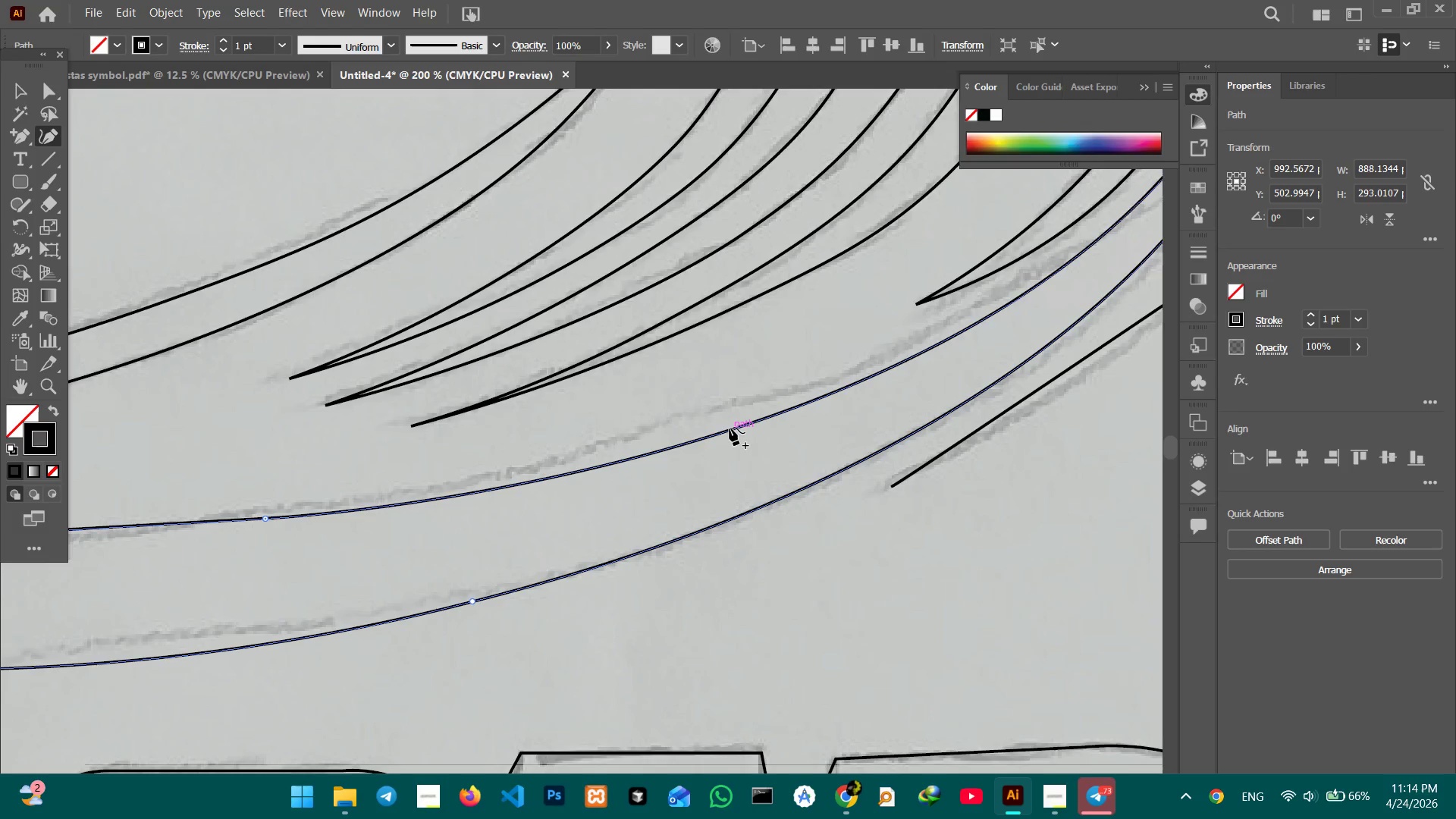 
left_click_drag(start_coordinate=[730, 428], to_coordinate=[730, 411])
 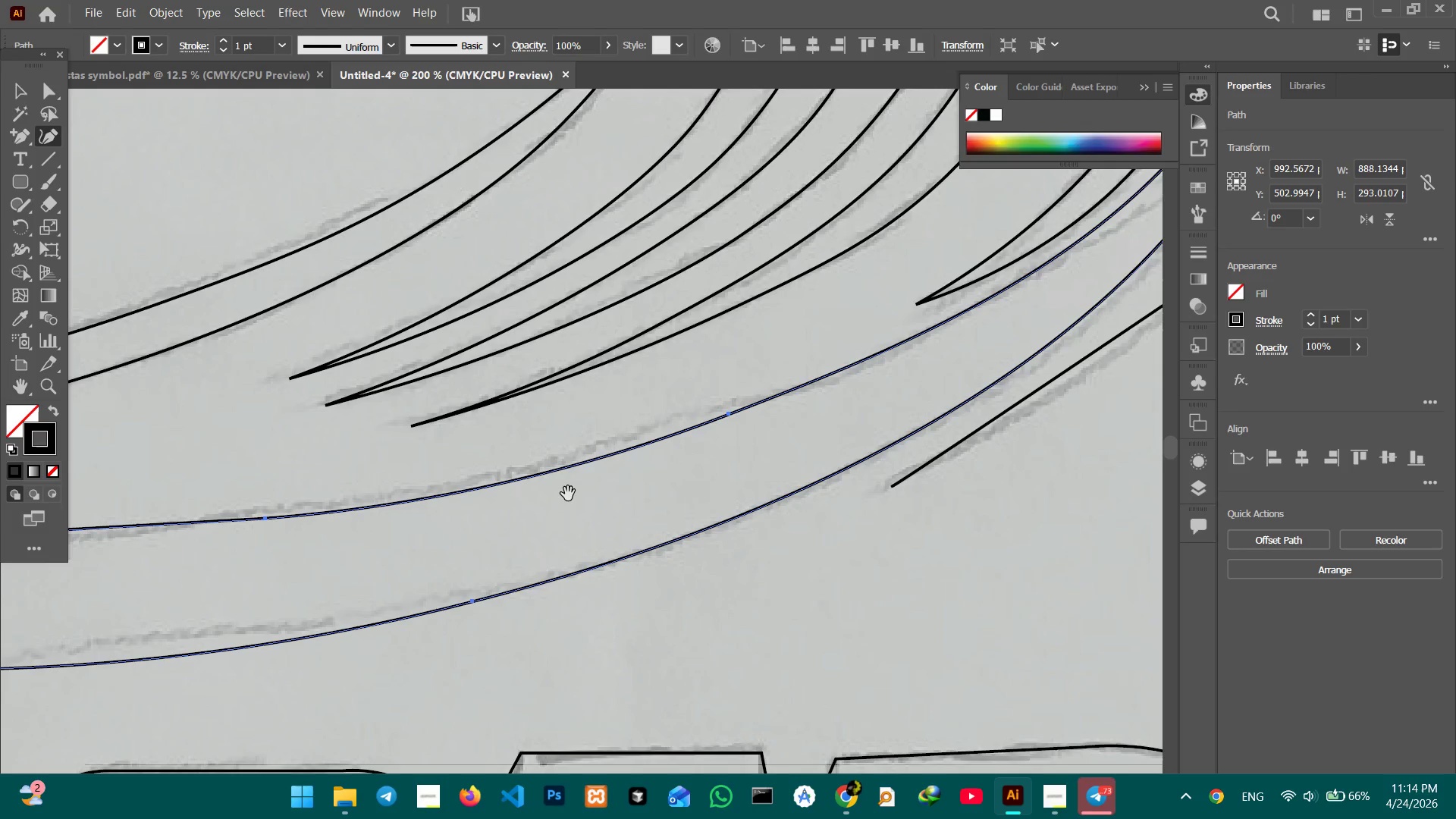 
hold_key(key=Space, duration=1.03)
 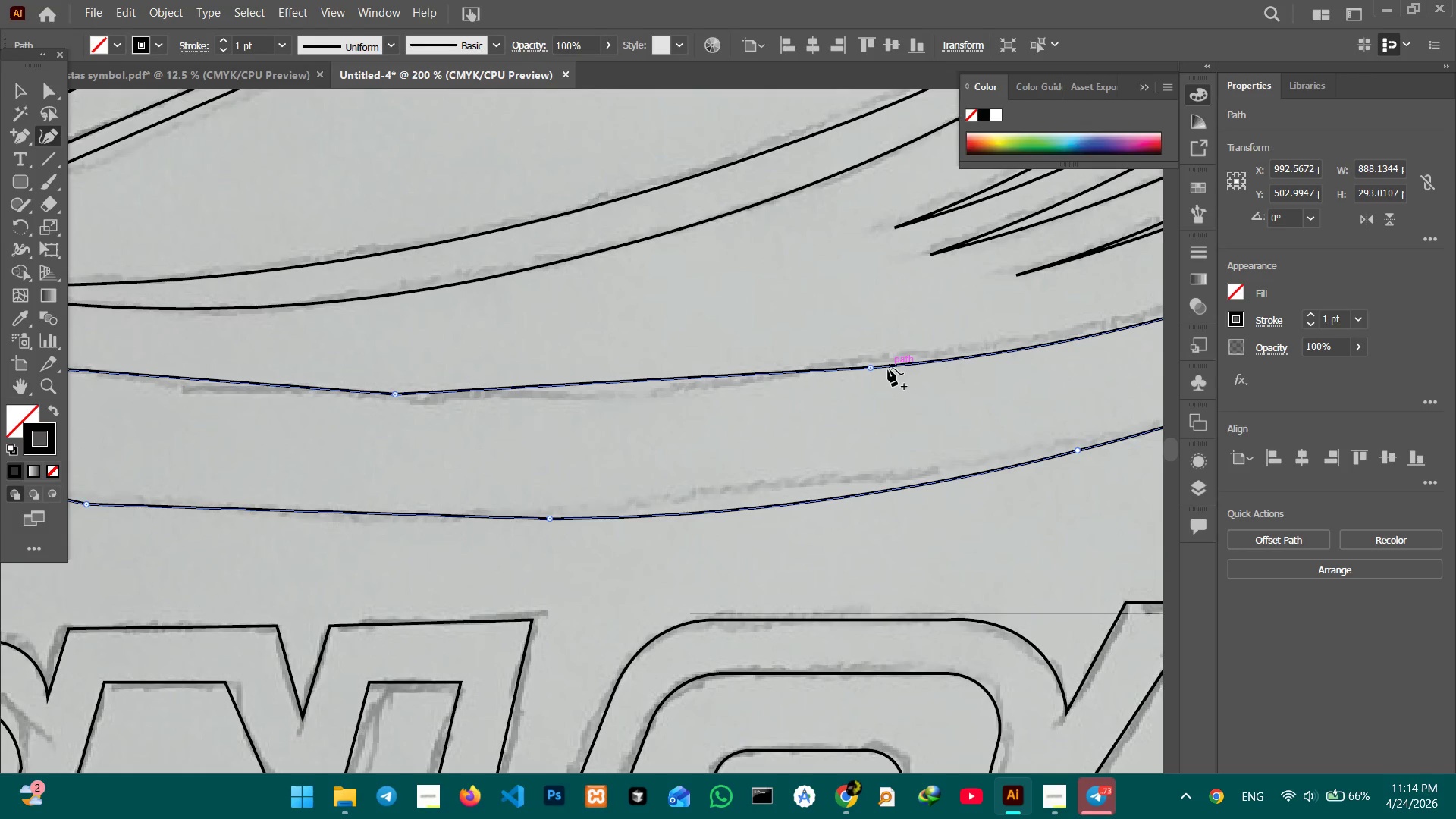 
left_click_drag(start_coordinate=[553, 500], to_coordinate=[937, 389])
 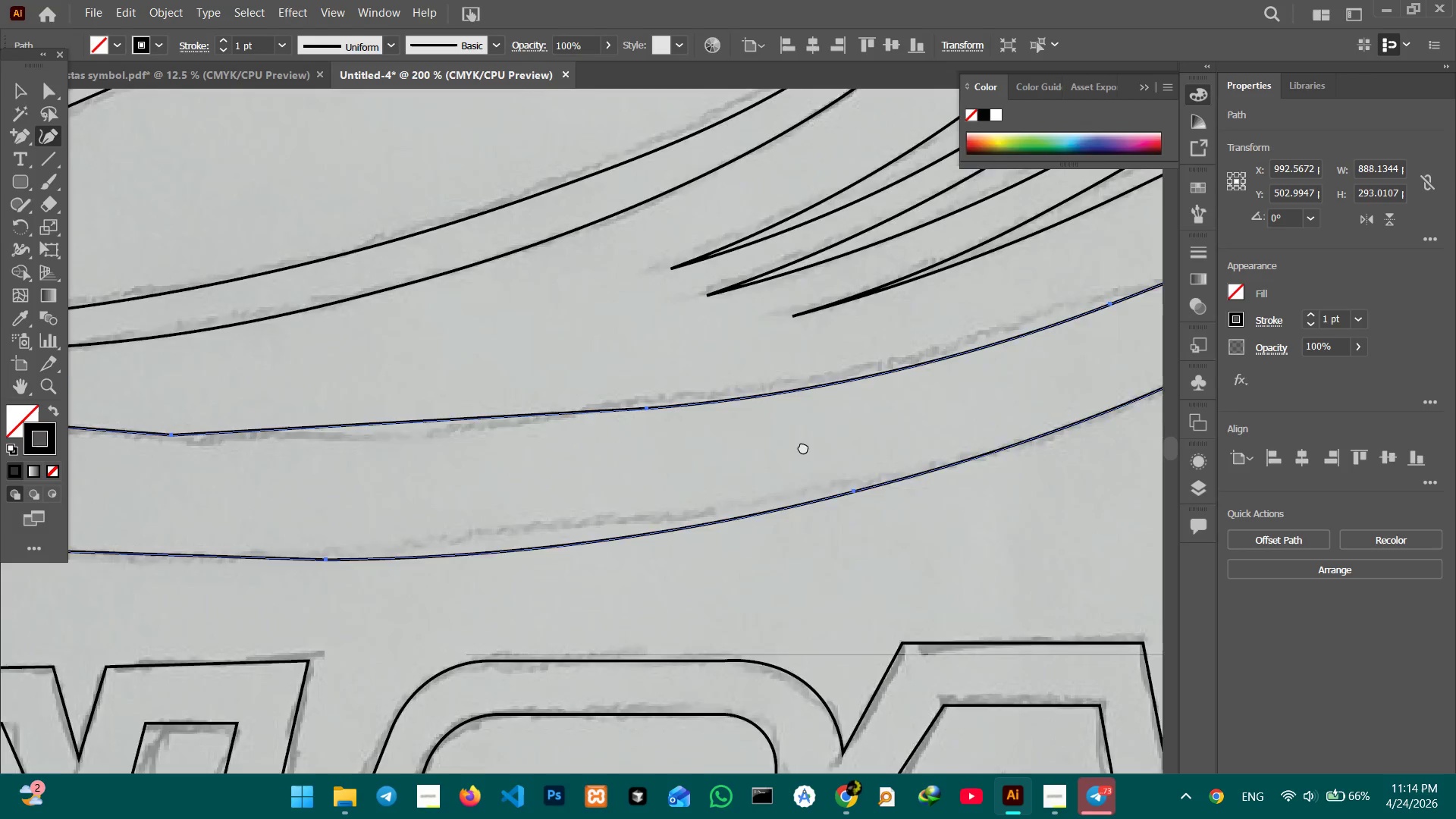 
left_click_drag(start_coordinate=[785, 450], to_coordinate=[1009, 409])
 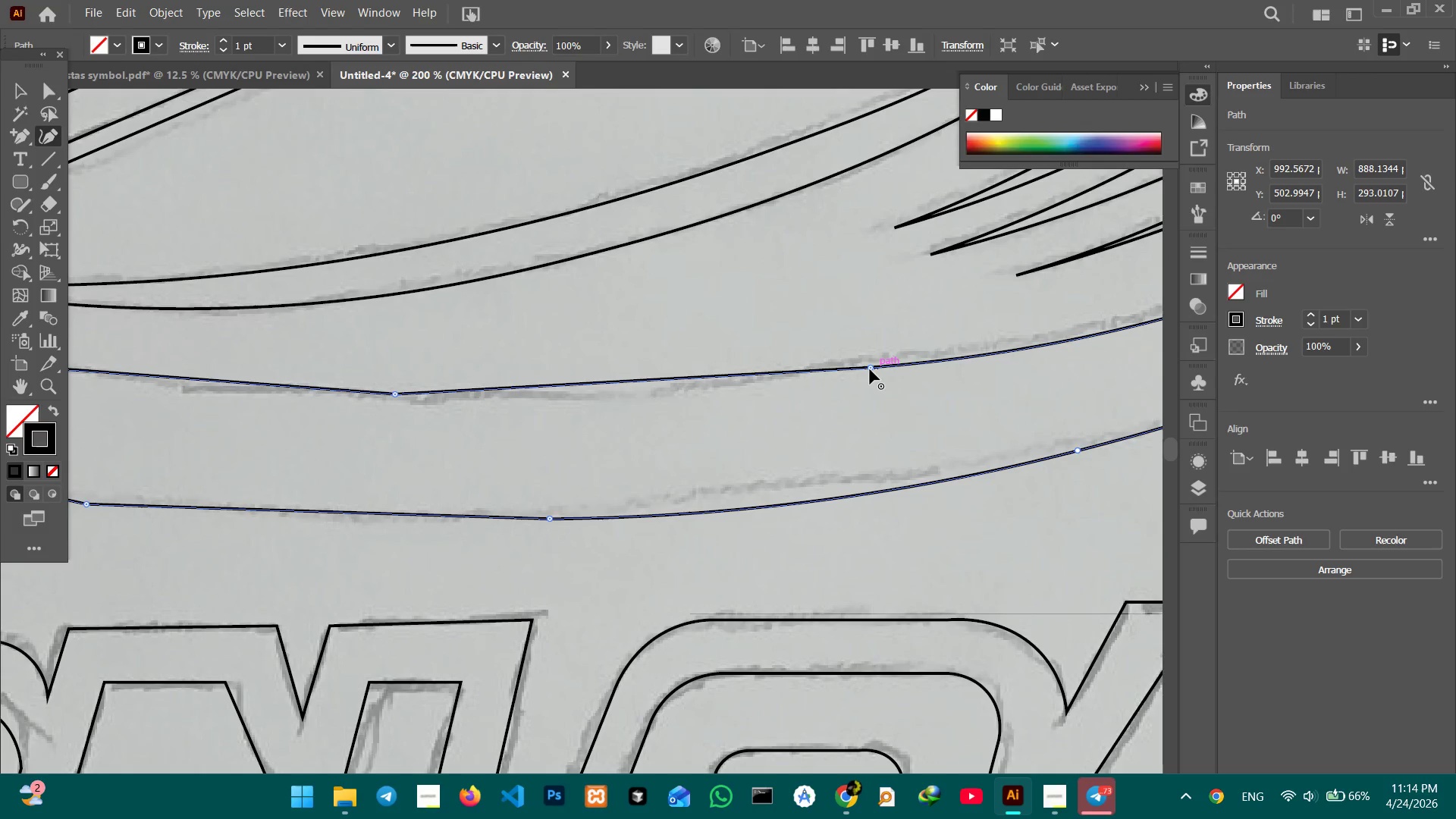 
left_click([870, 369])
 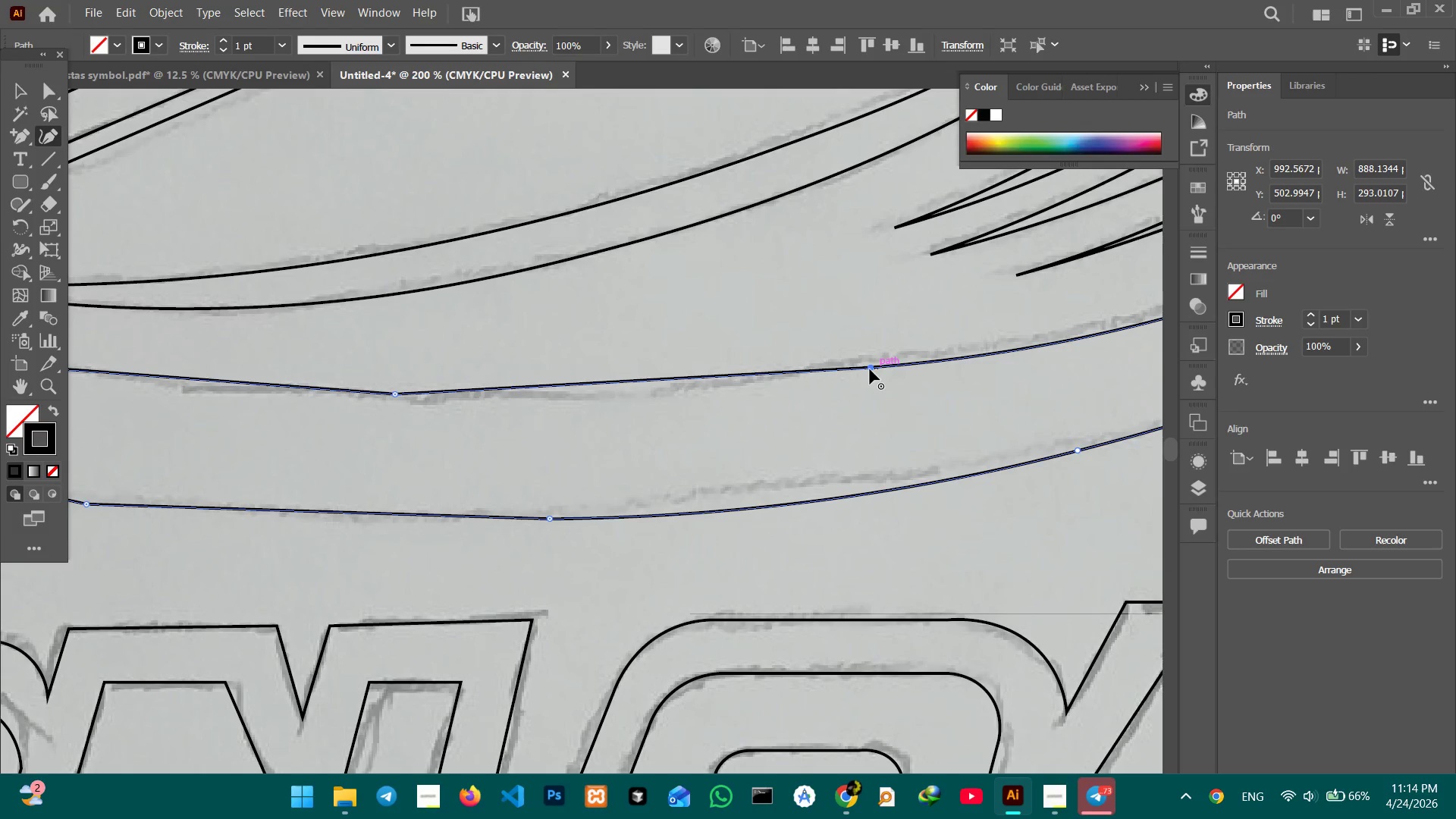 
key(Backspace)
 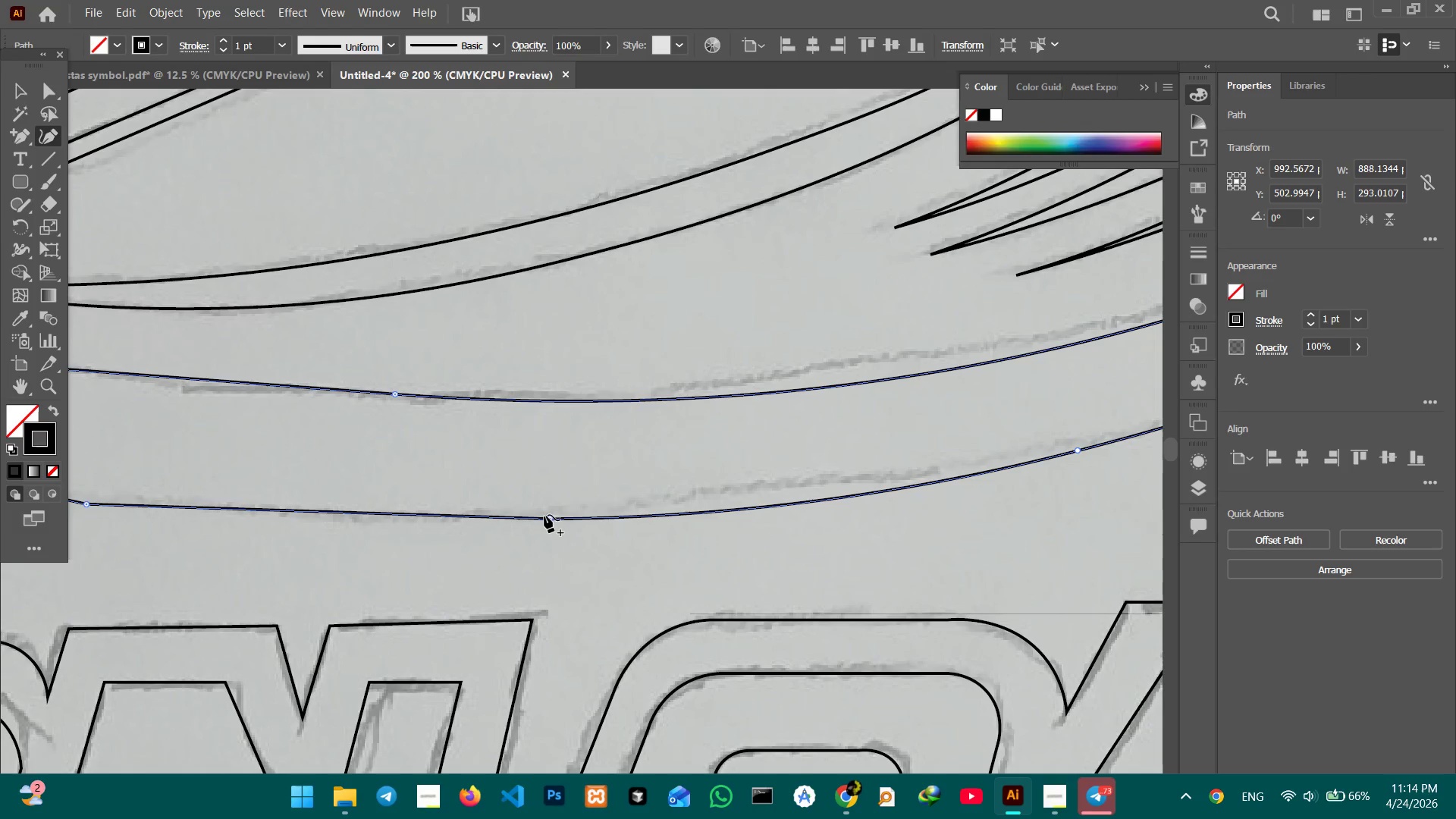 
left_click([551, 519])
 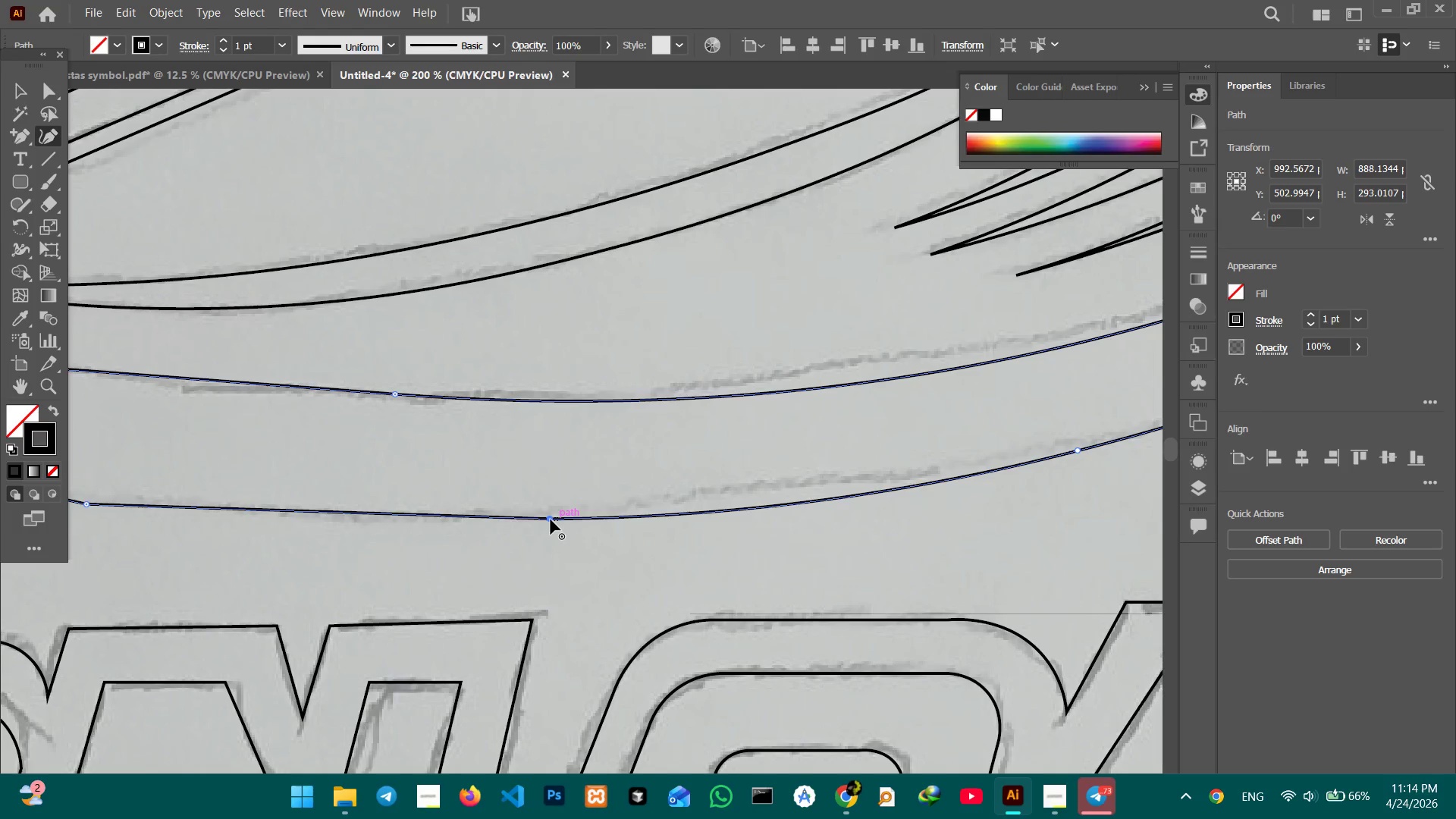 
key(Backspace)
 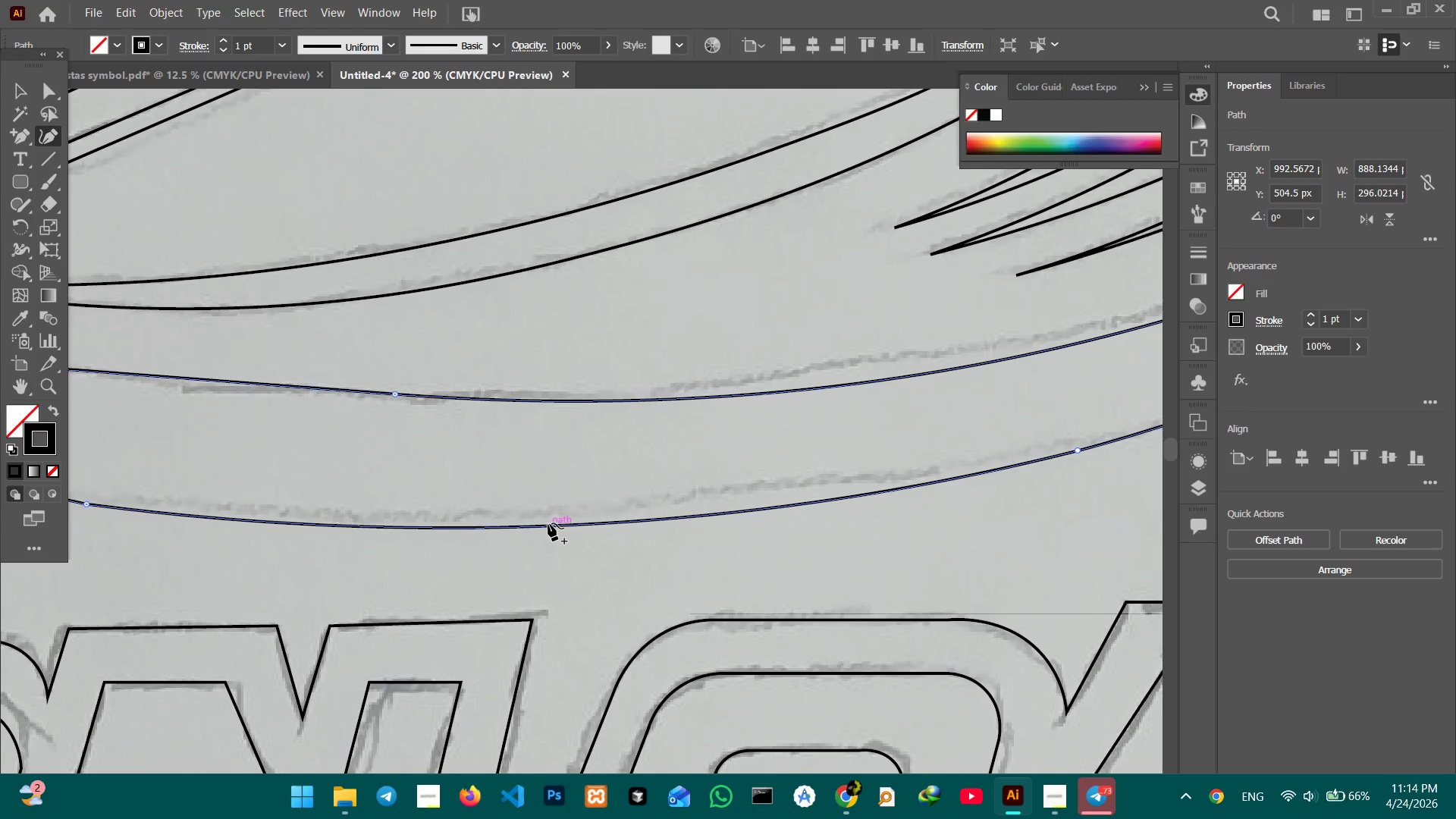 
left_click_drag(start_coordinate=[548, 523], to_coordinate=[550, 513])
 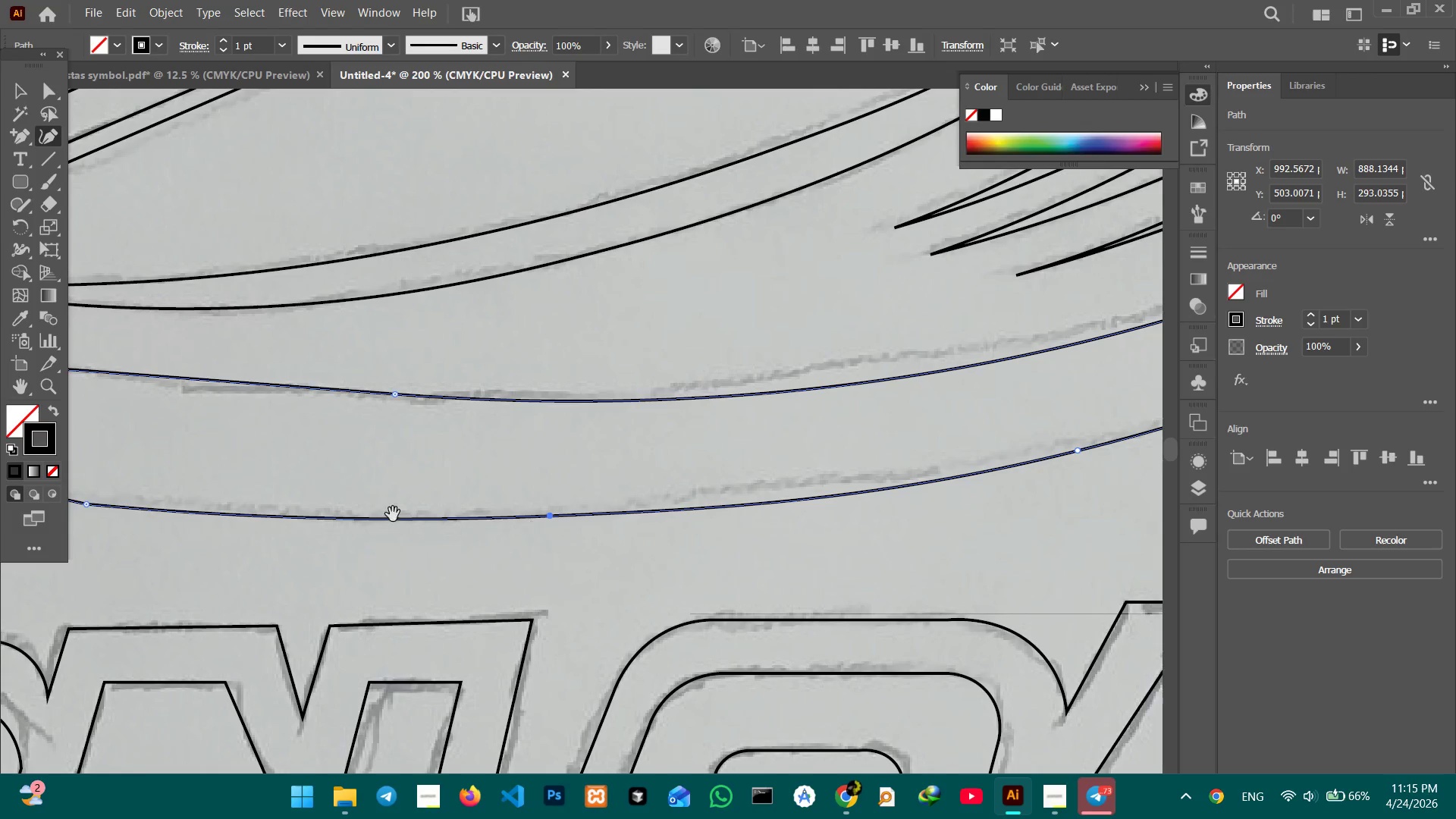 
hold_key(key=Space, duration=0.88)
 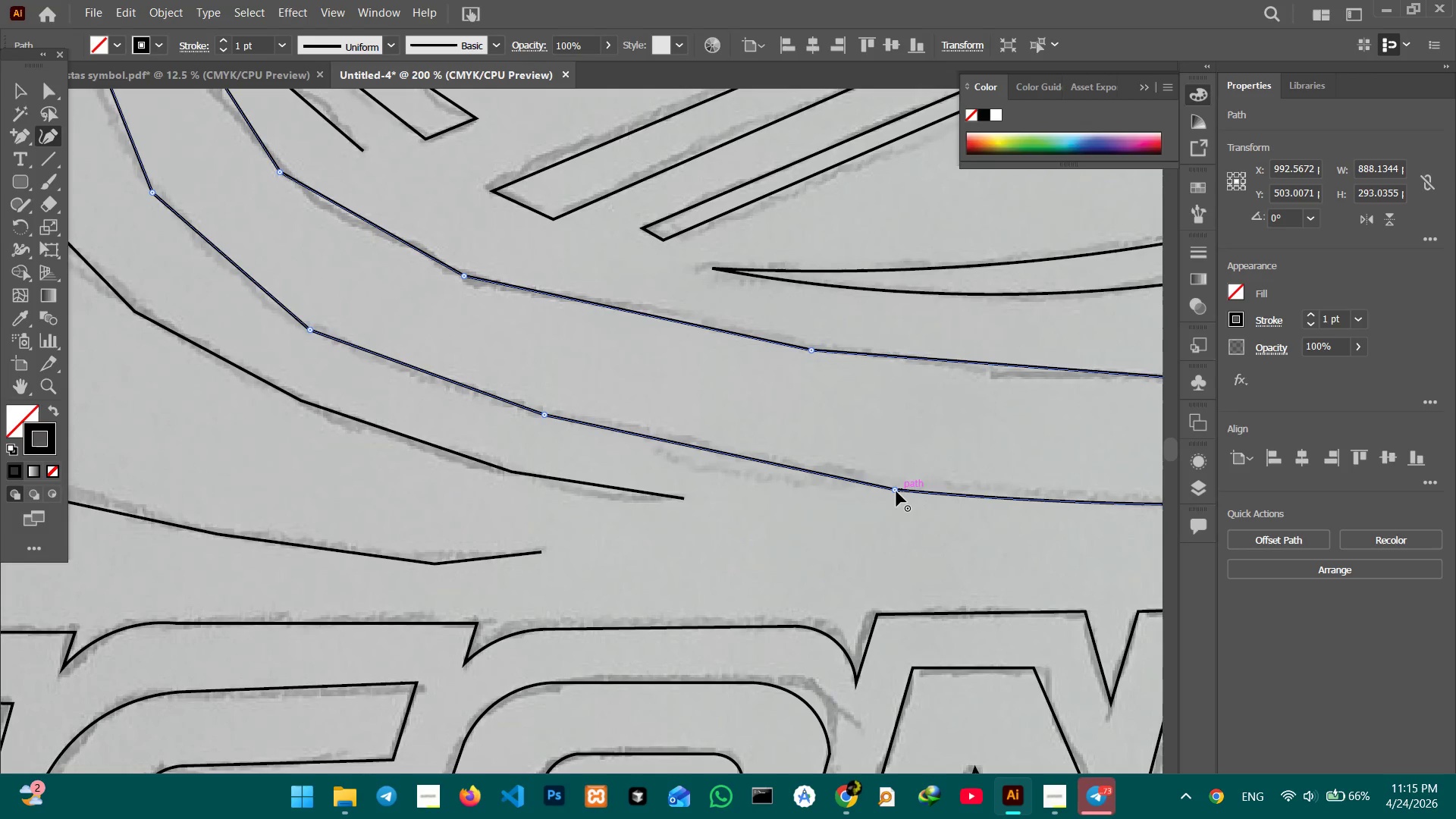 
left_click_drag(start_coordinate=[372, 508], to_coordinate=[758, 498])
 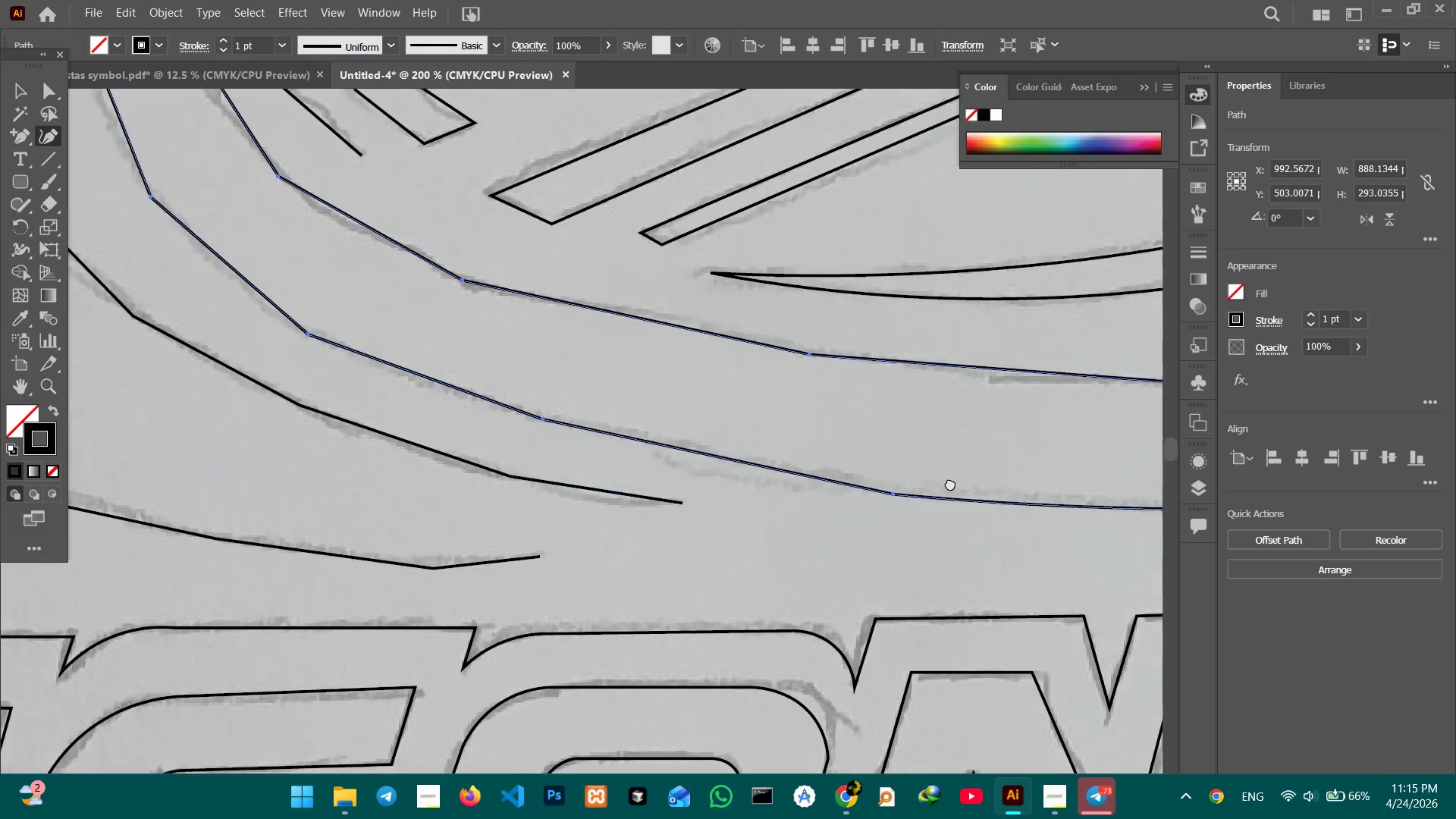 
left_click_drag(start_coordinate=[528, 488], to_coordinate=[950, 482])
 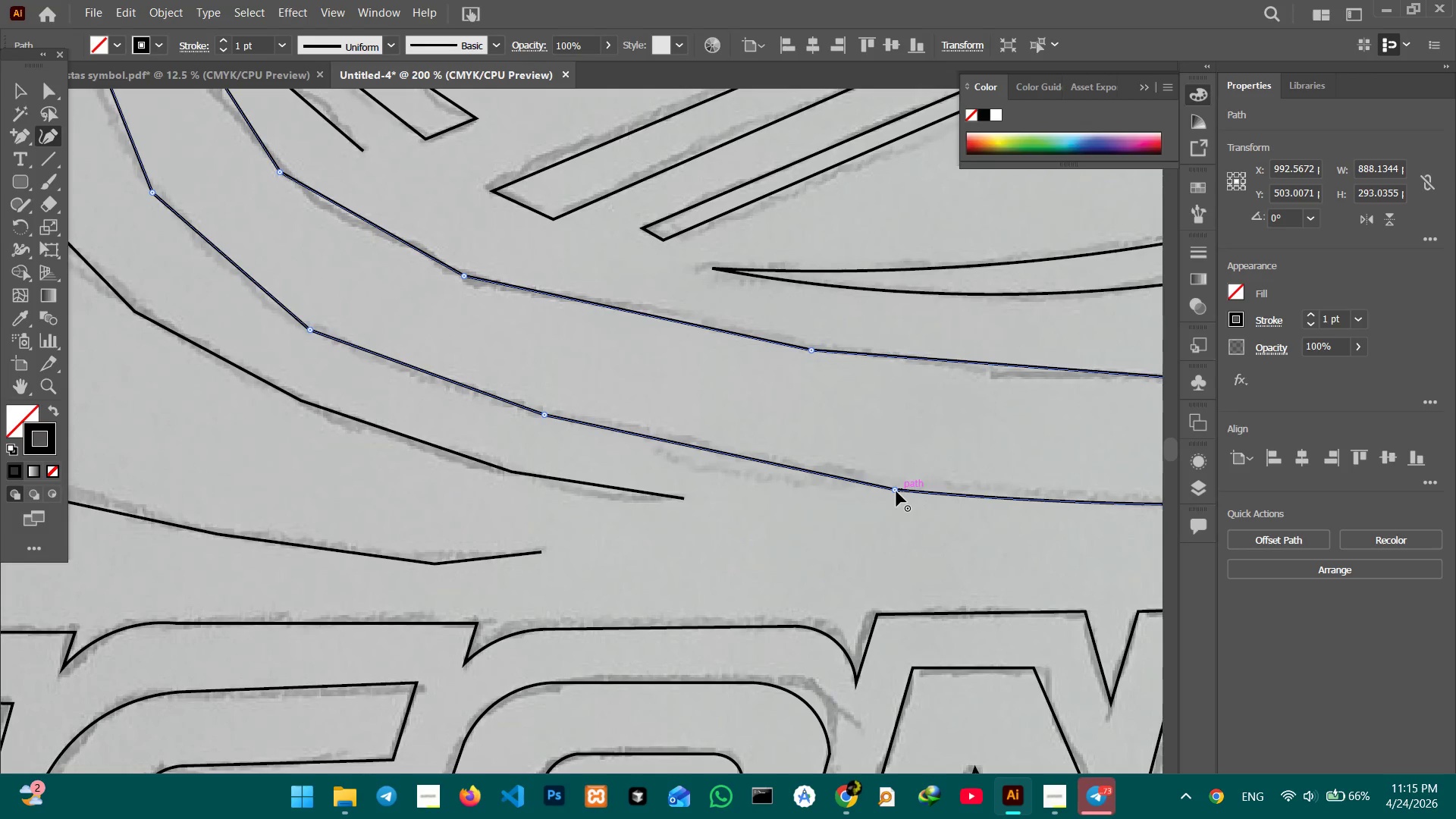 
left_click([896, 491])
 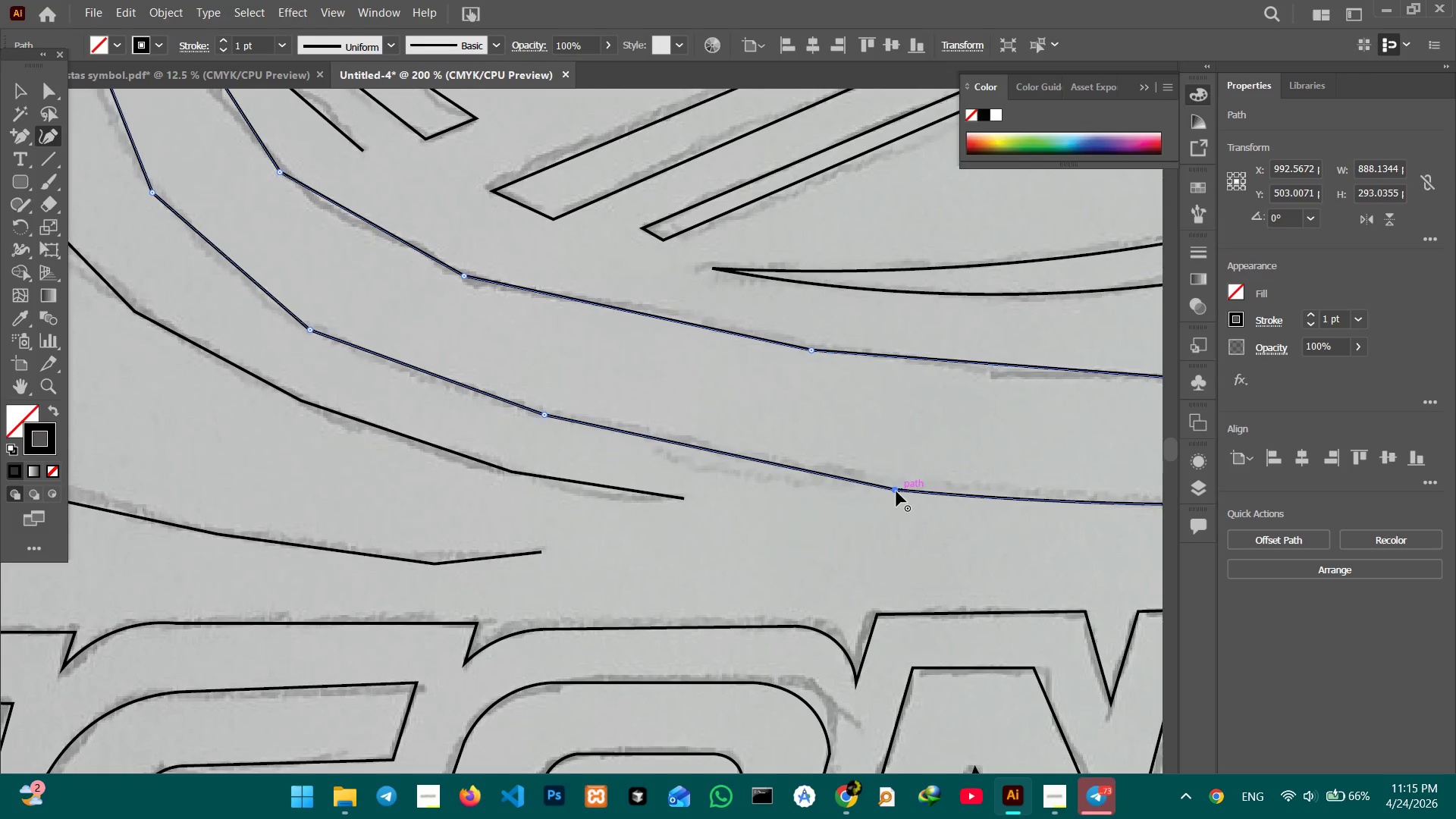 
key(Backspace)
 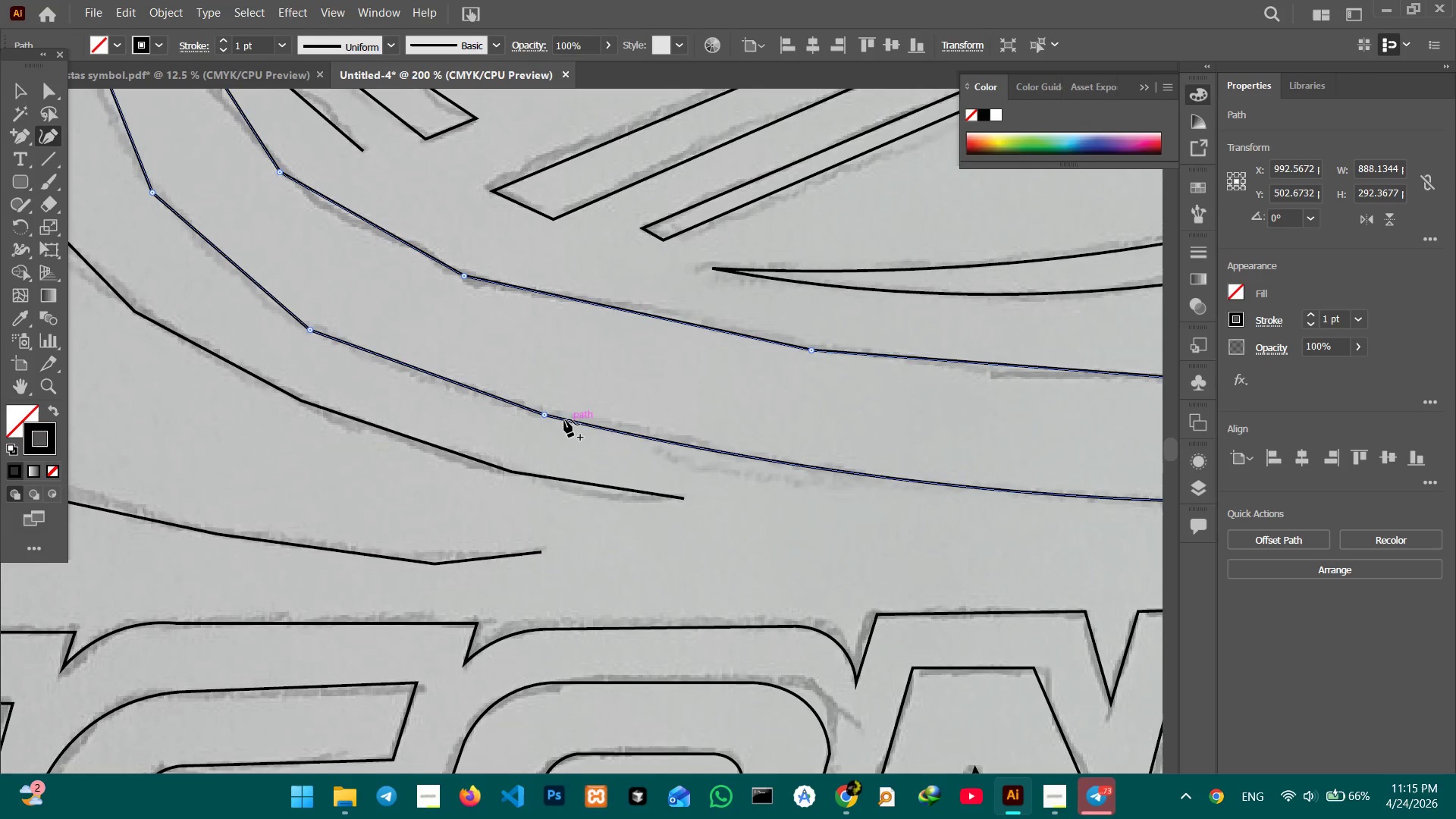 
left_click([560, 419])
 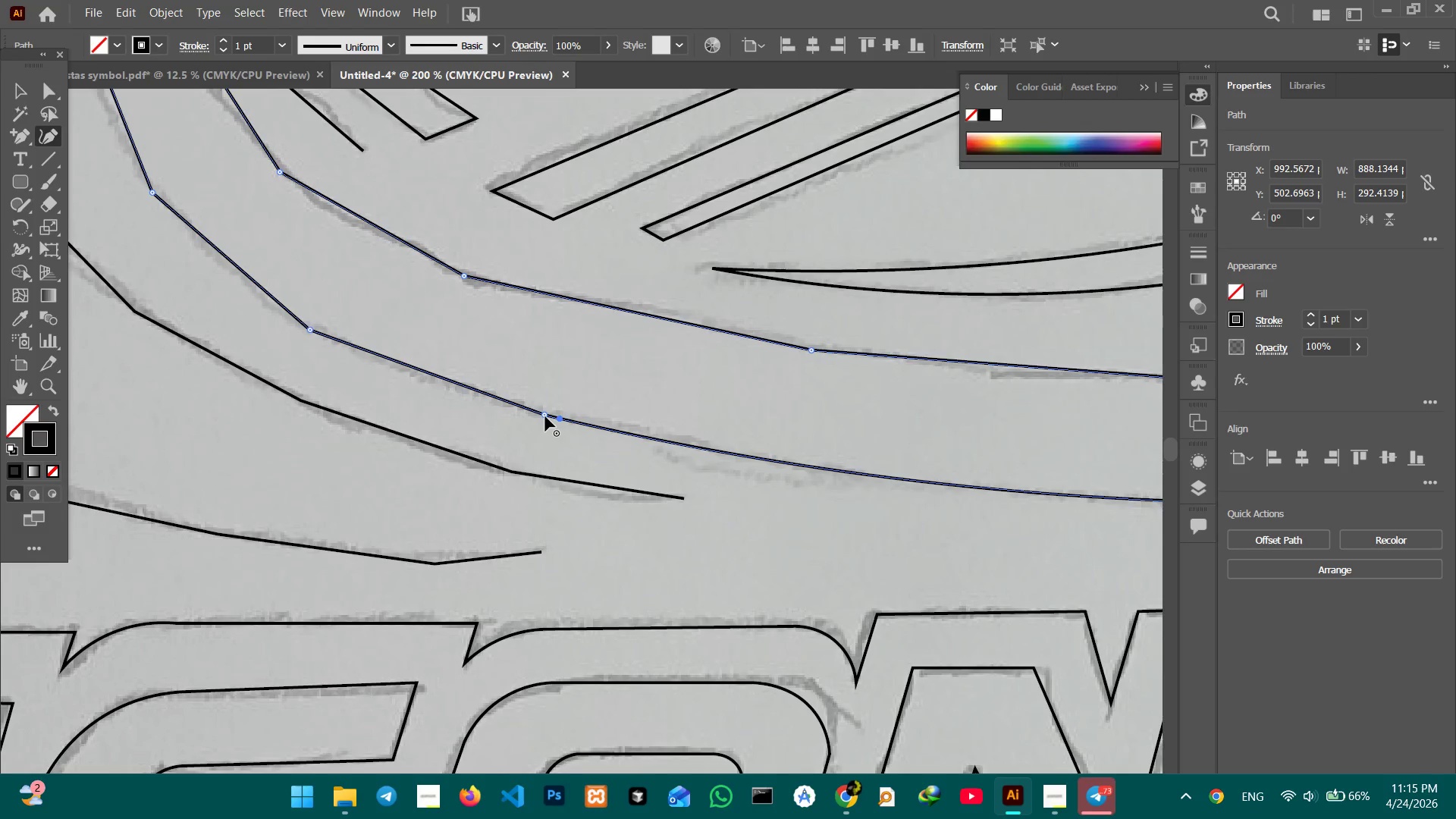 
left_click([545, 416])
 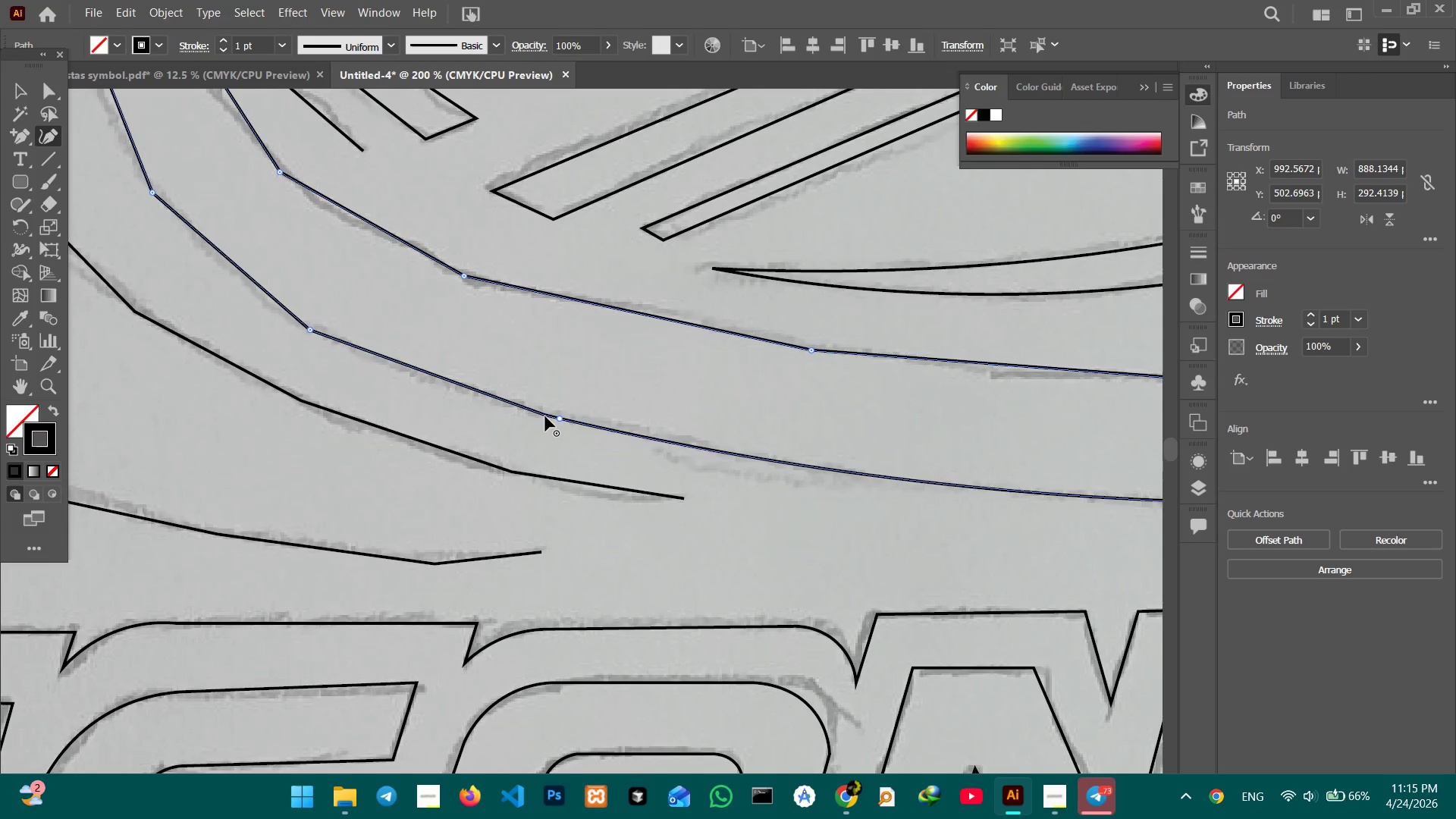 
key(Backspace)
 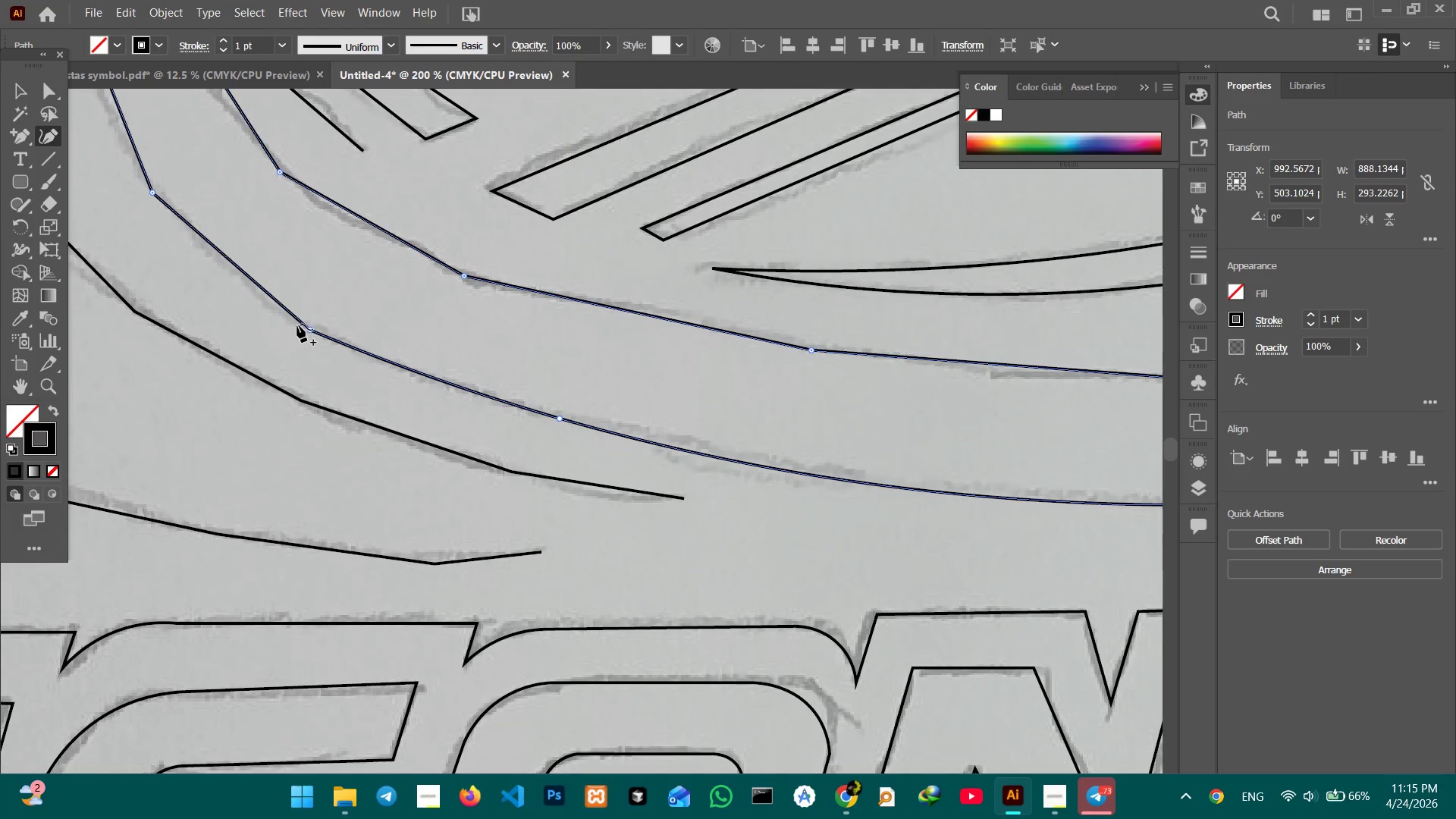 
left_click([309, 327])
 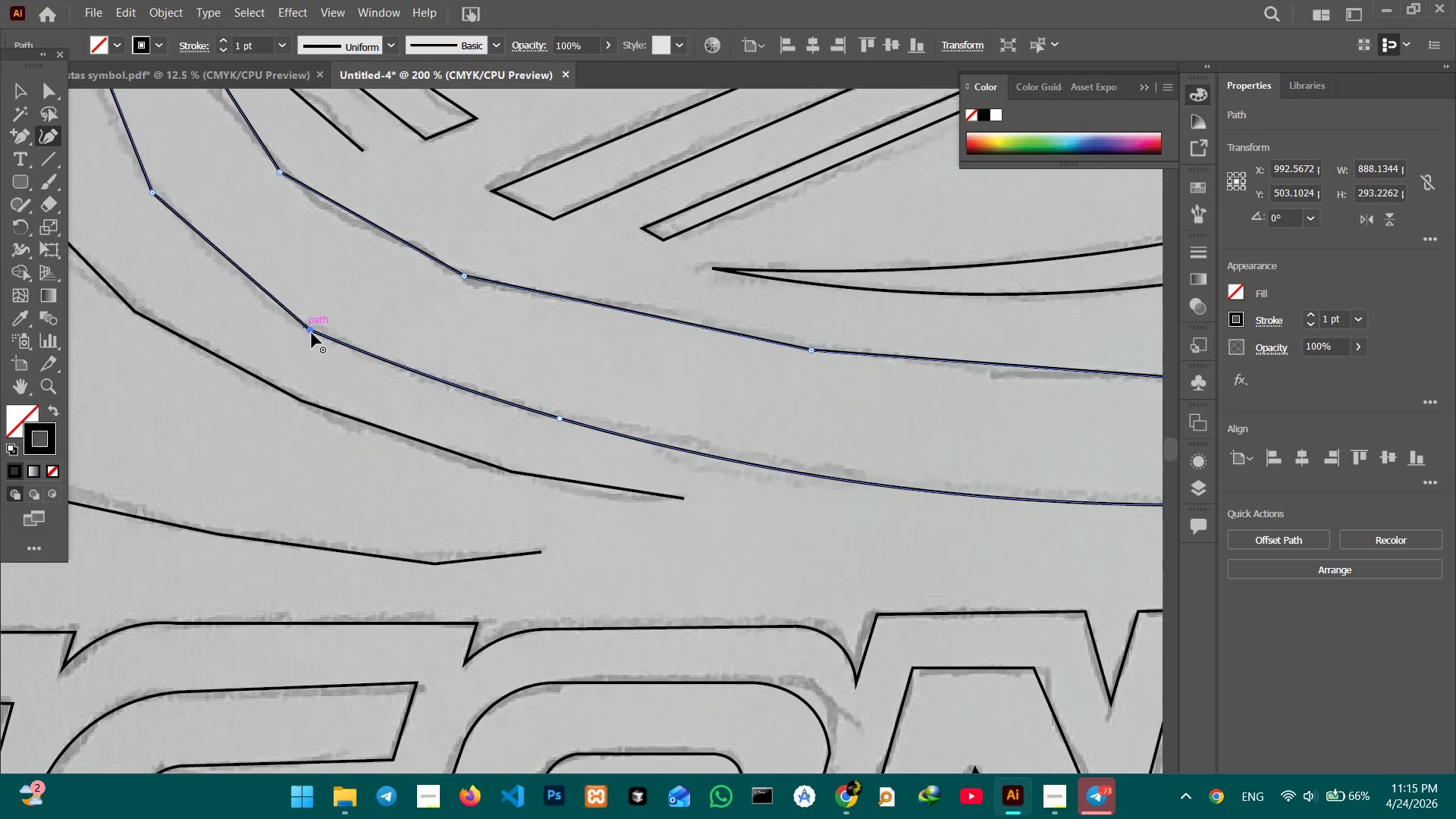 
key(Backspace)
 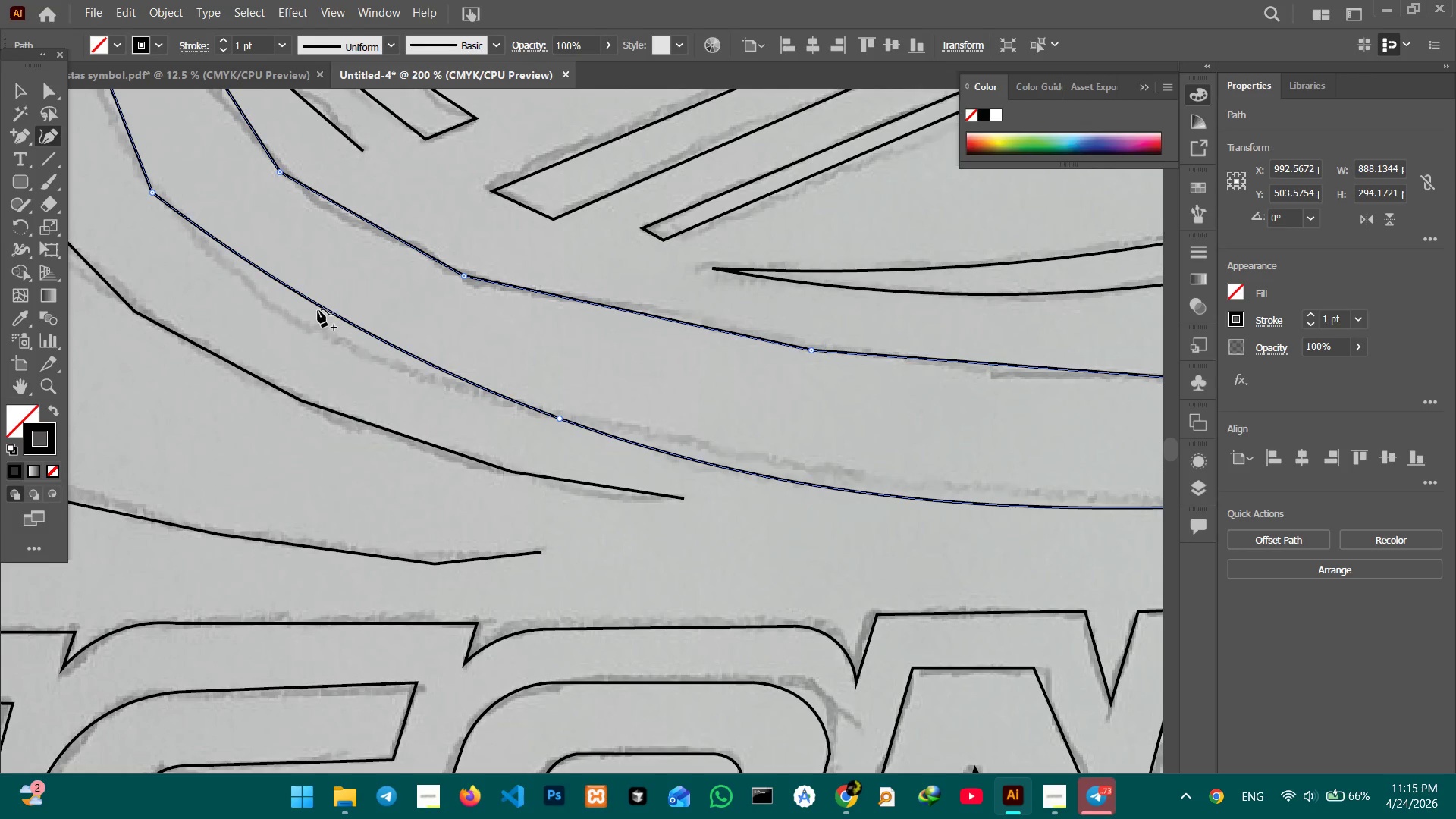 
left_click_drag(start_coordinate=[318, 309], to_coordinate=[300, 325])
 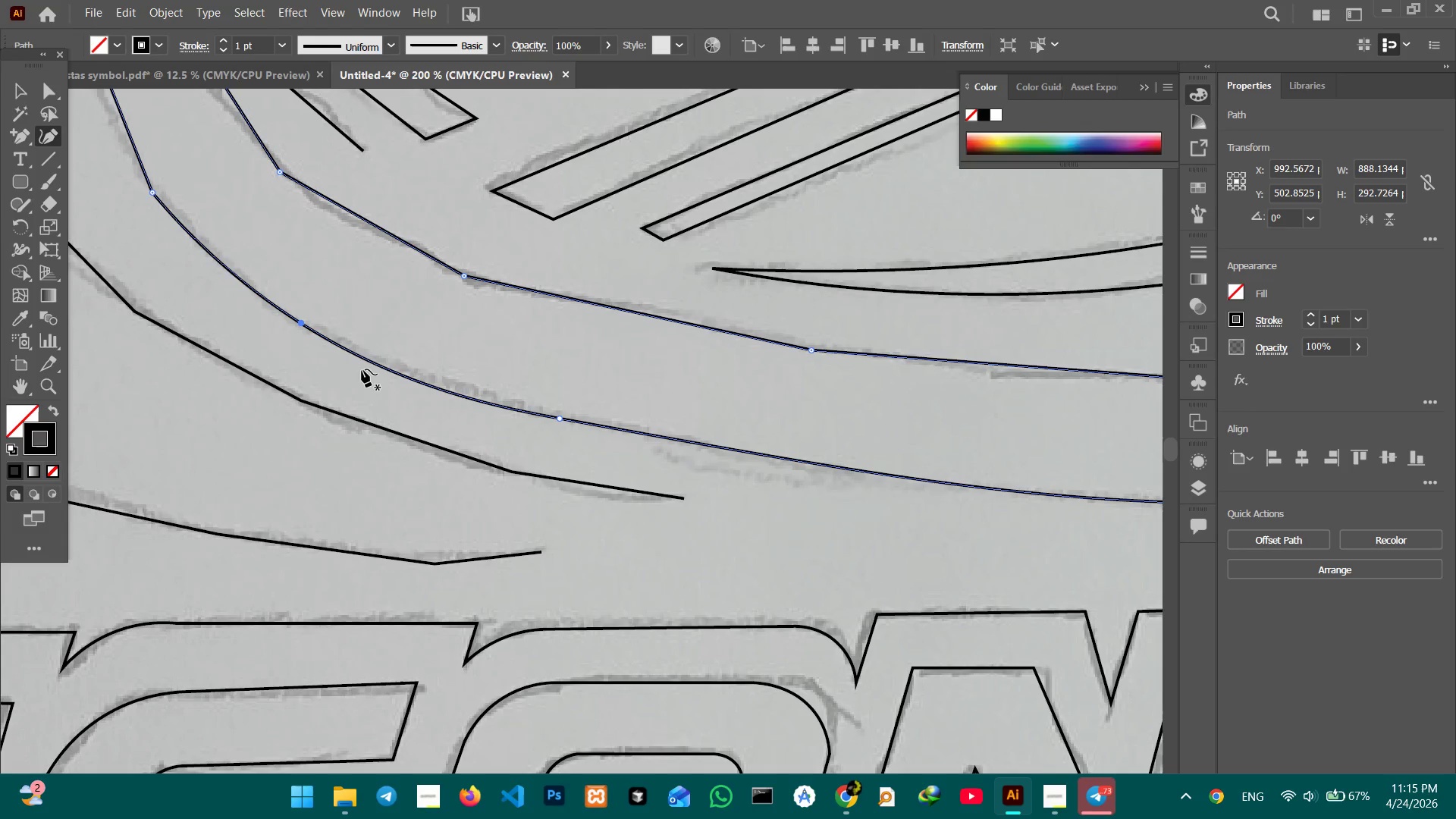 
left_click_drag(start_coordinate=[384, 369], to_coordinate=[388, 360])
 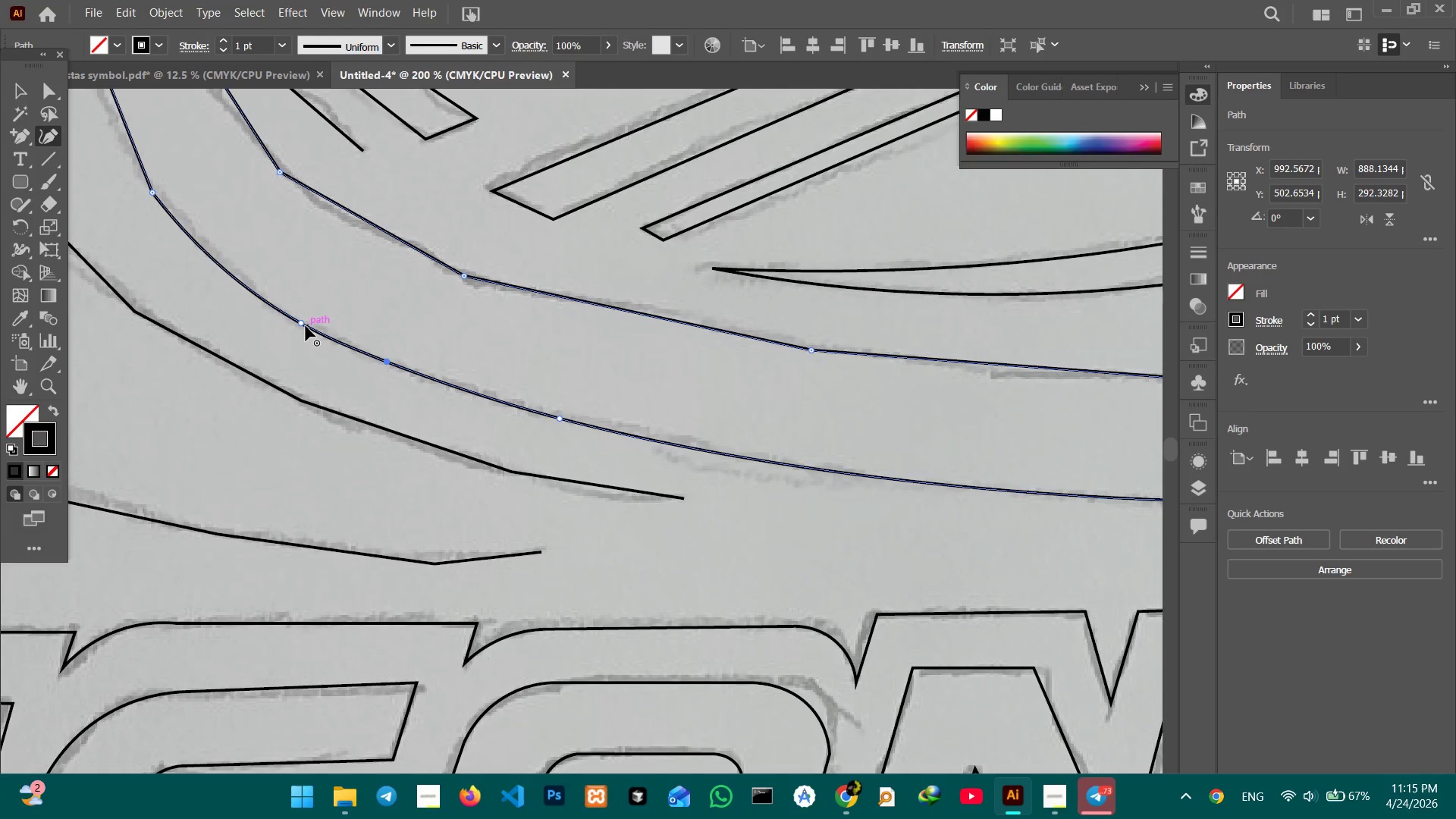 
left_click([303, 324])
 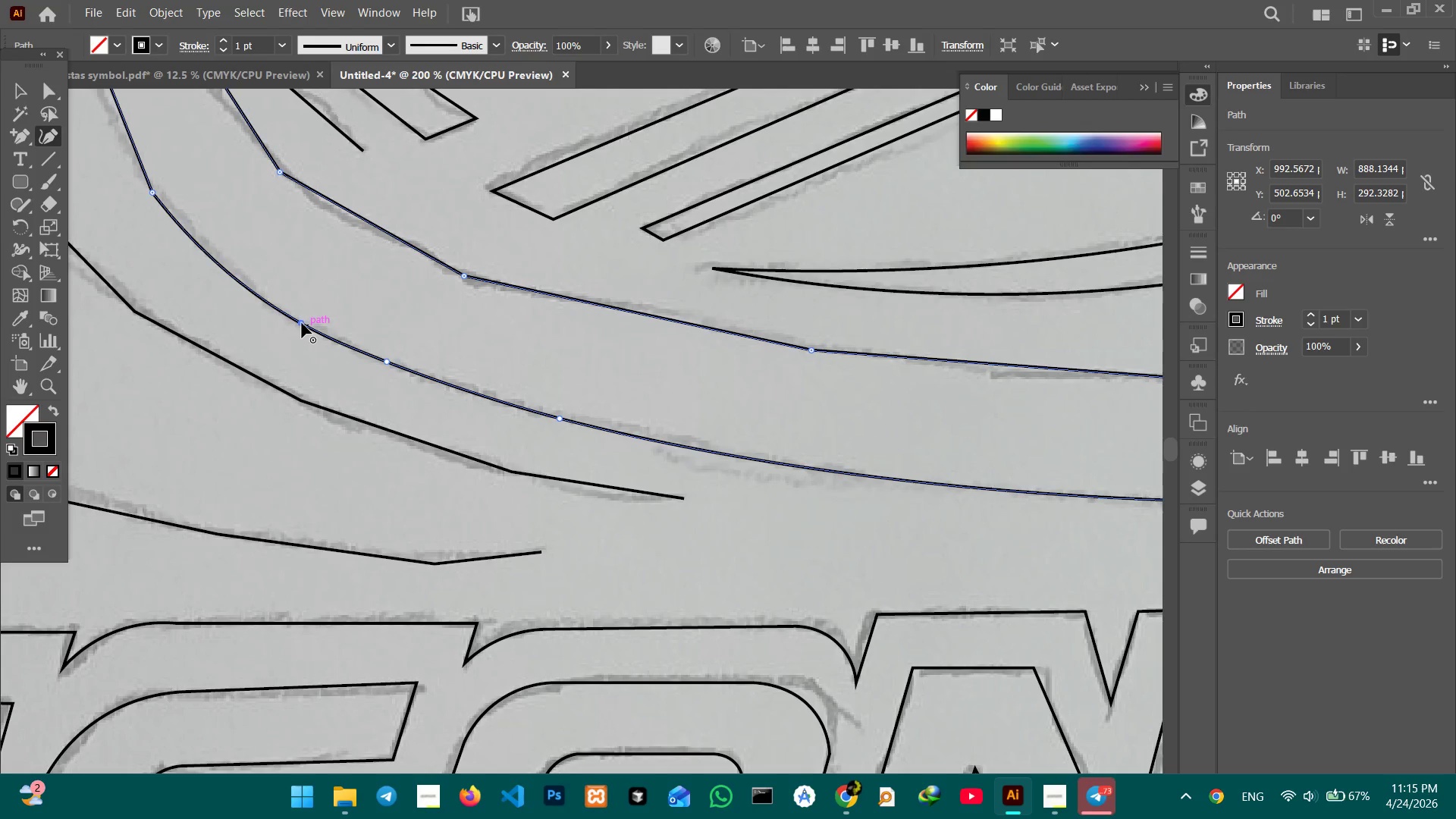 
key(Backspace)
 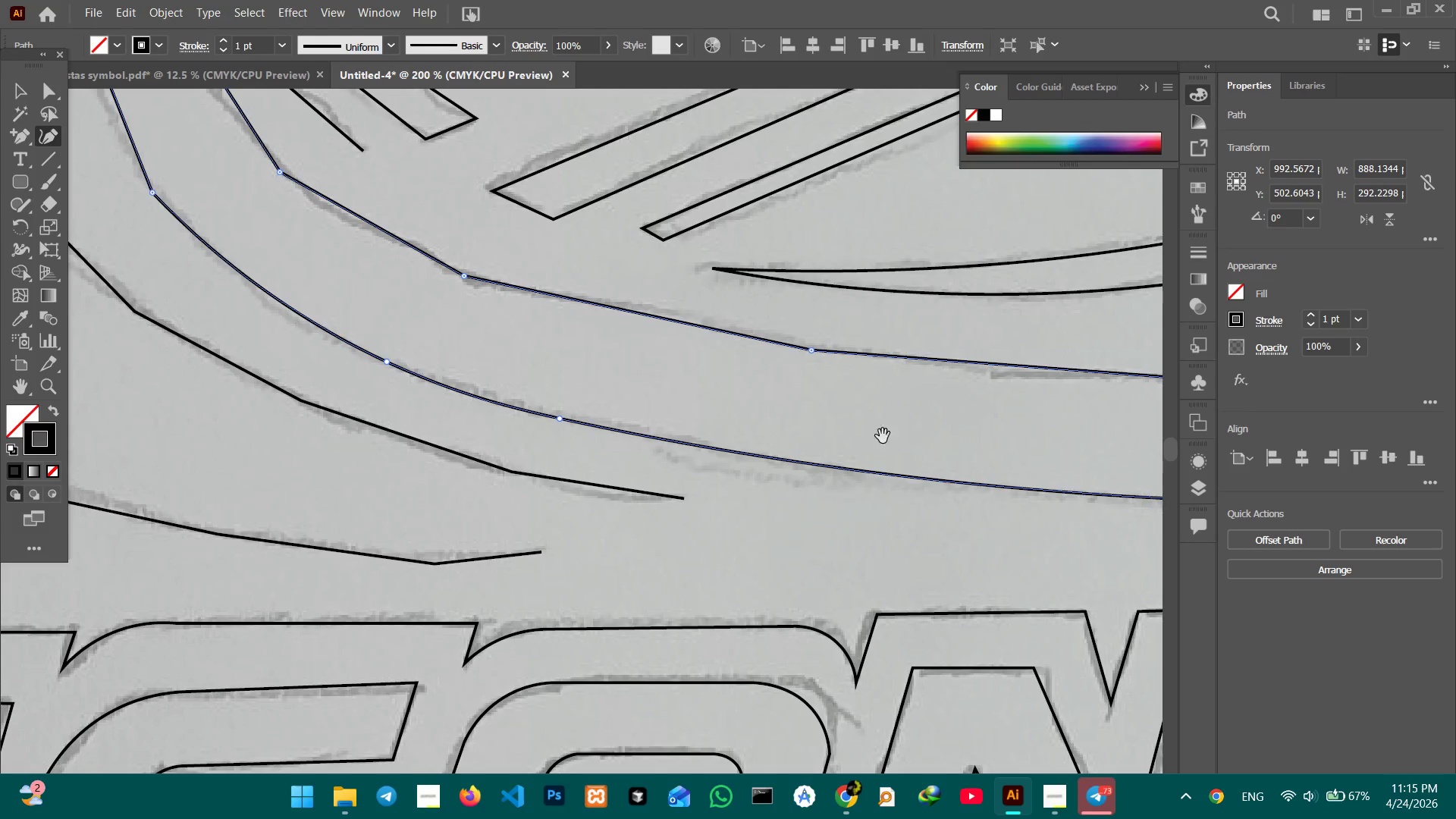 
hold_key(key=Space, duration=0.81)
 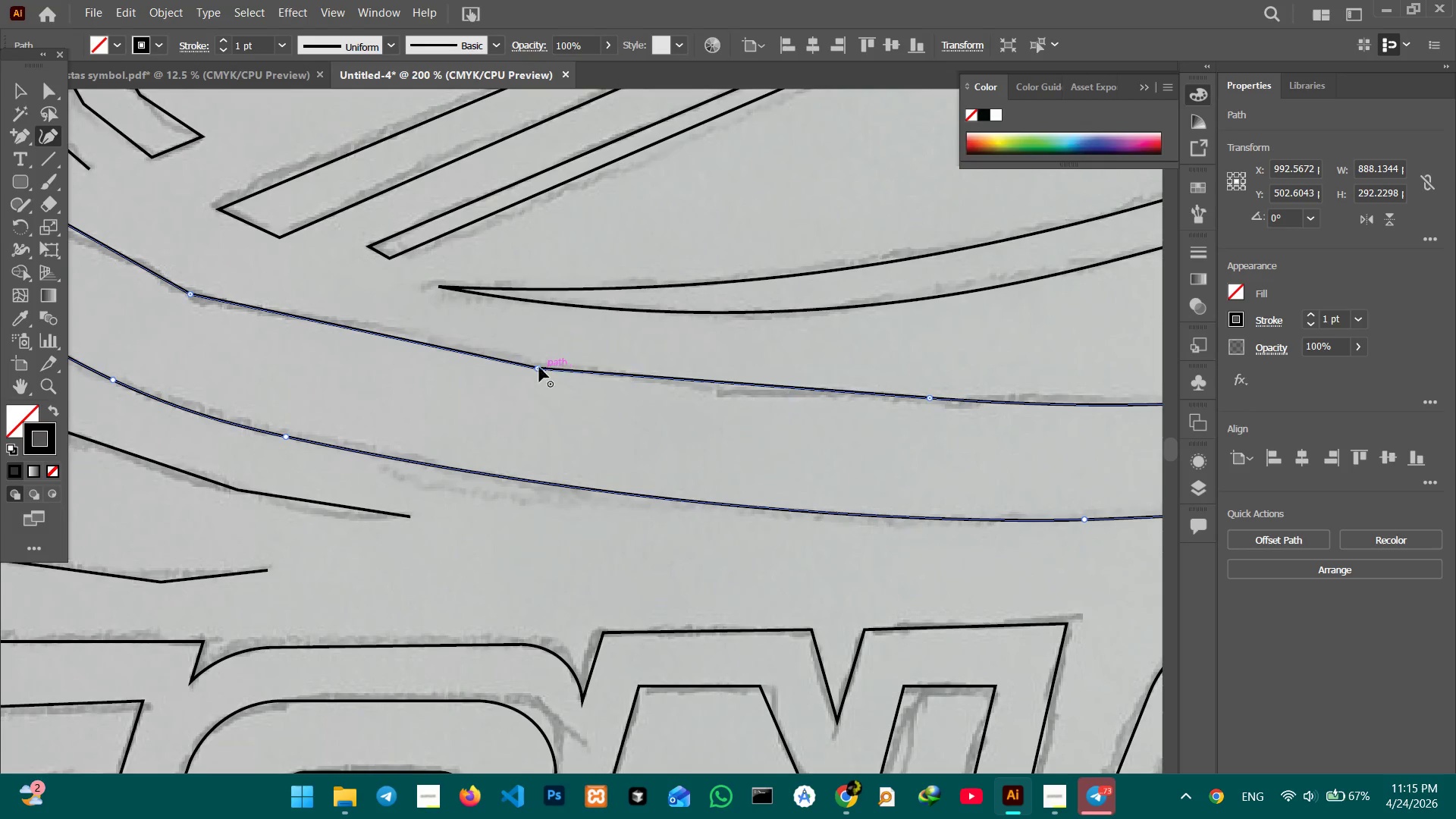 
left_click_drag(start_coordinate=[905, 438], to_coordinate=[631, 457])
 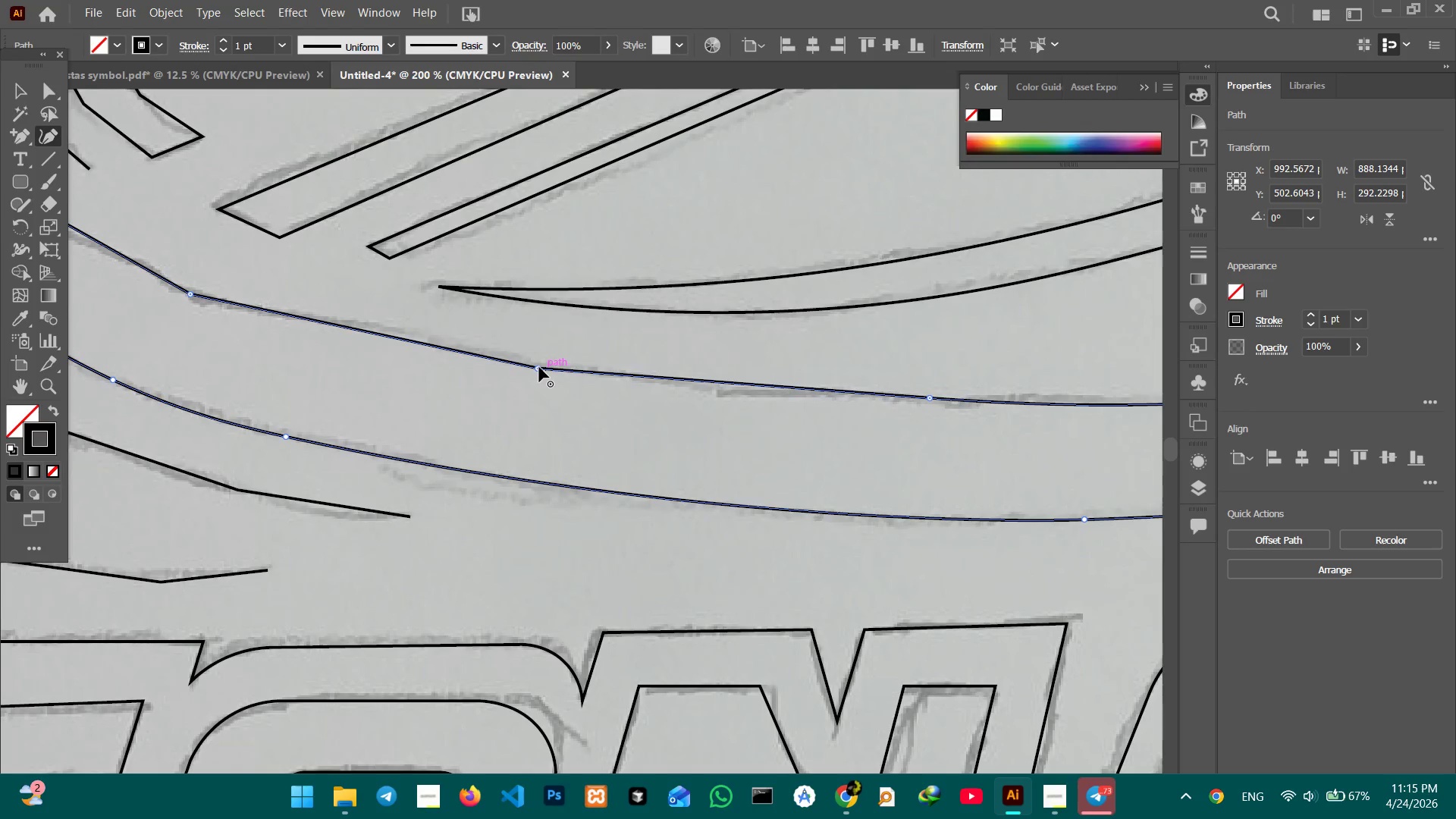 
left_click([539, 367])
 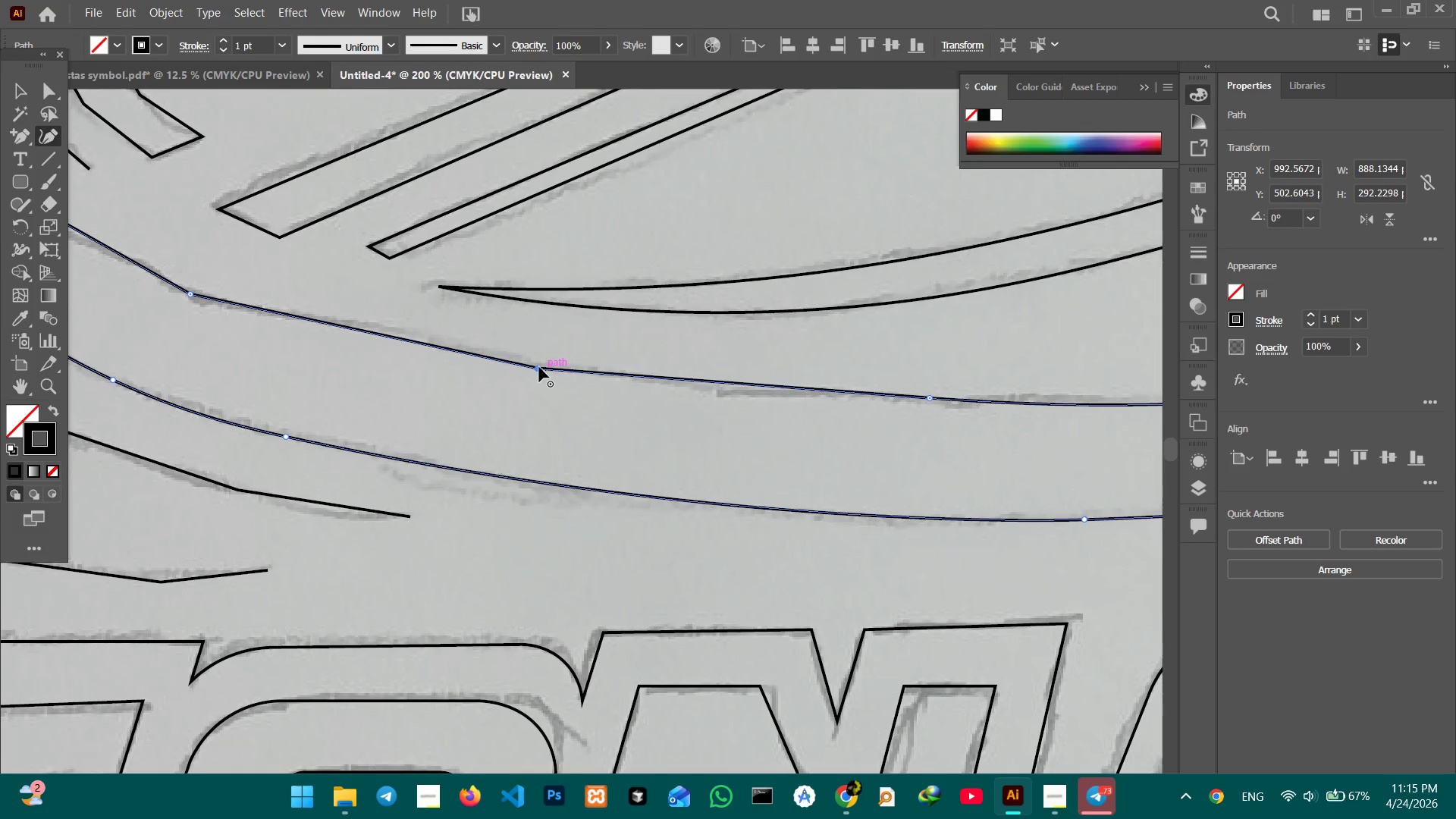 
key(Backspace)
 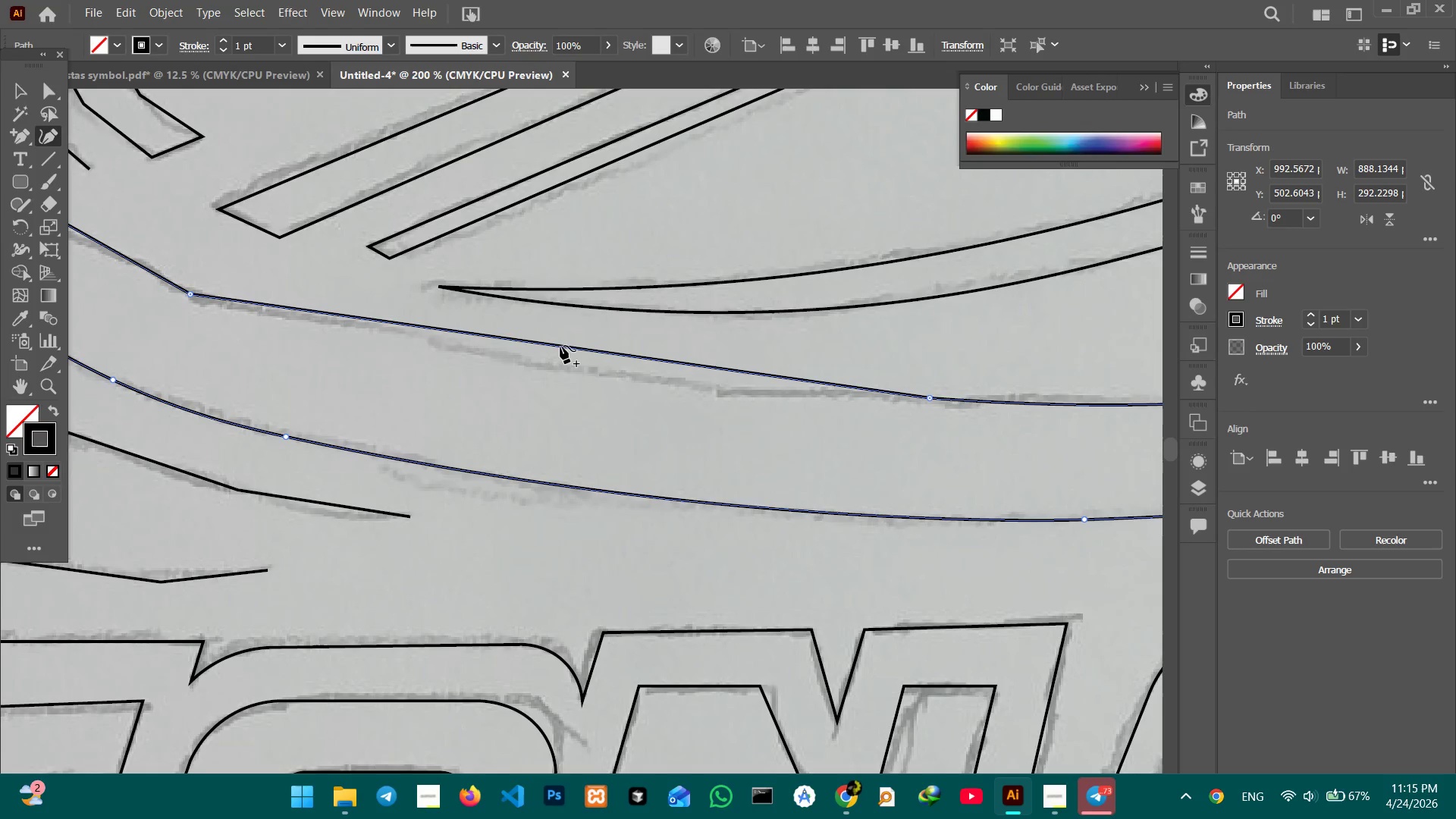 
left_click_drag(start_coordinate=[561, 344], to_coordinate=[557, 368])
 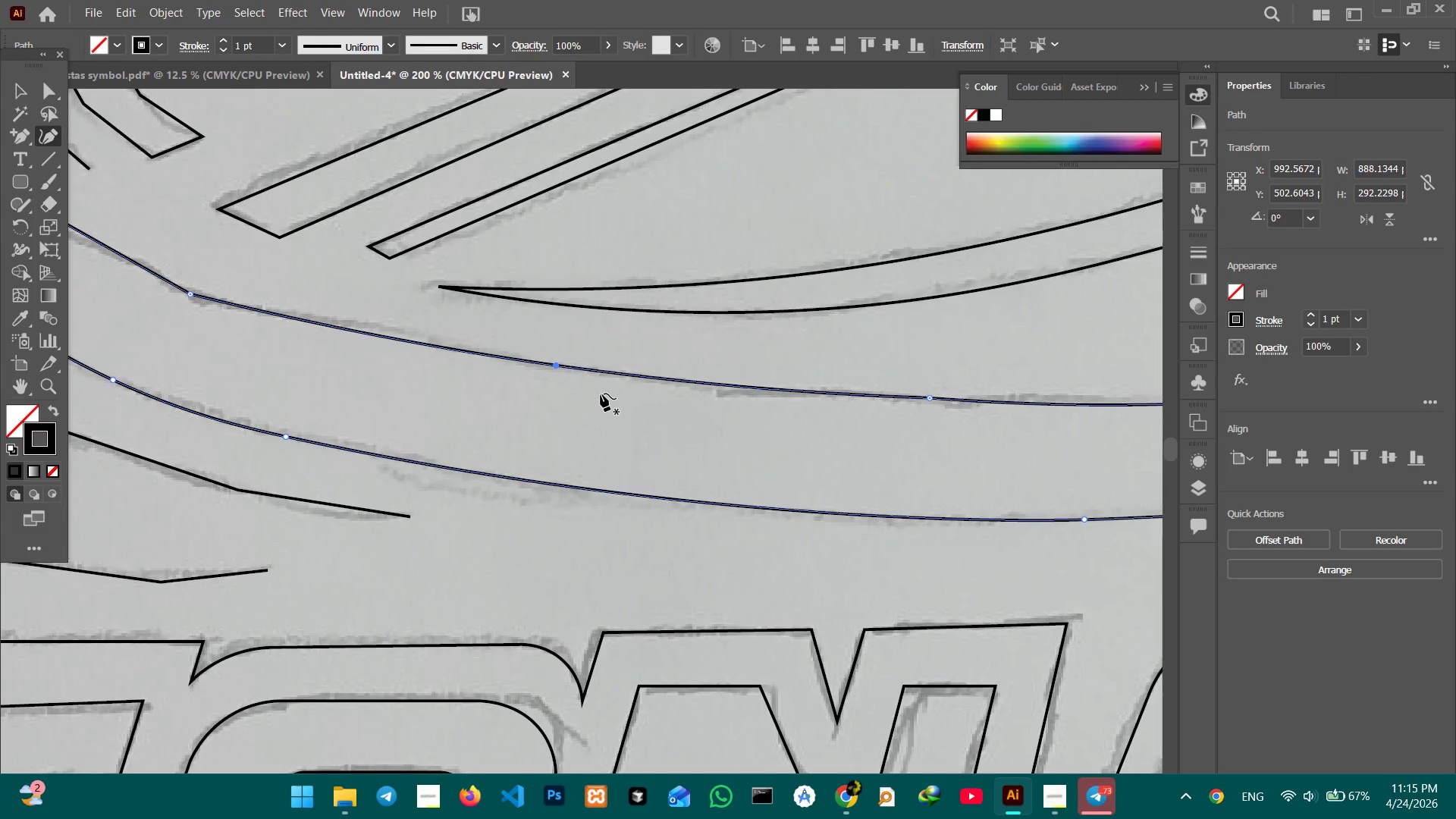 
hold_key(key=Space, duration=1.0)
 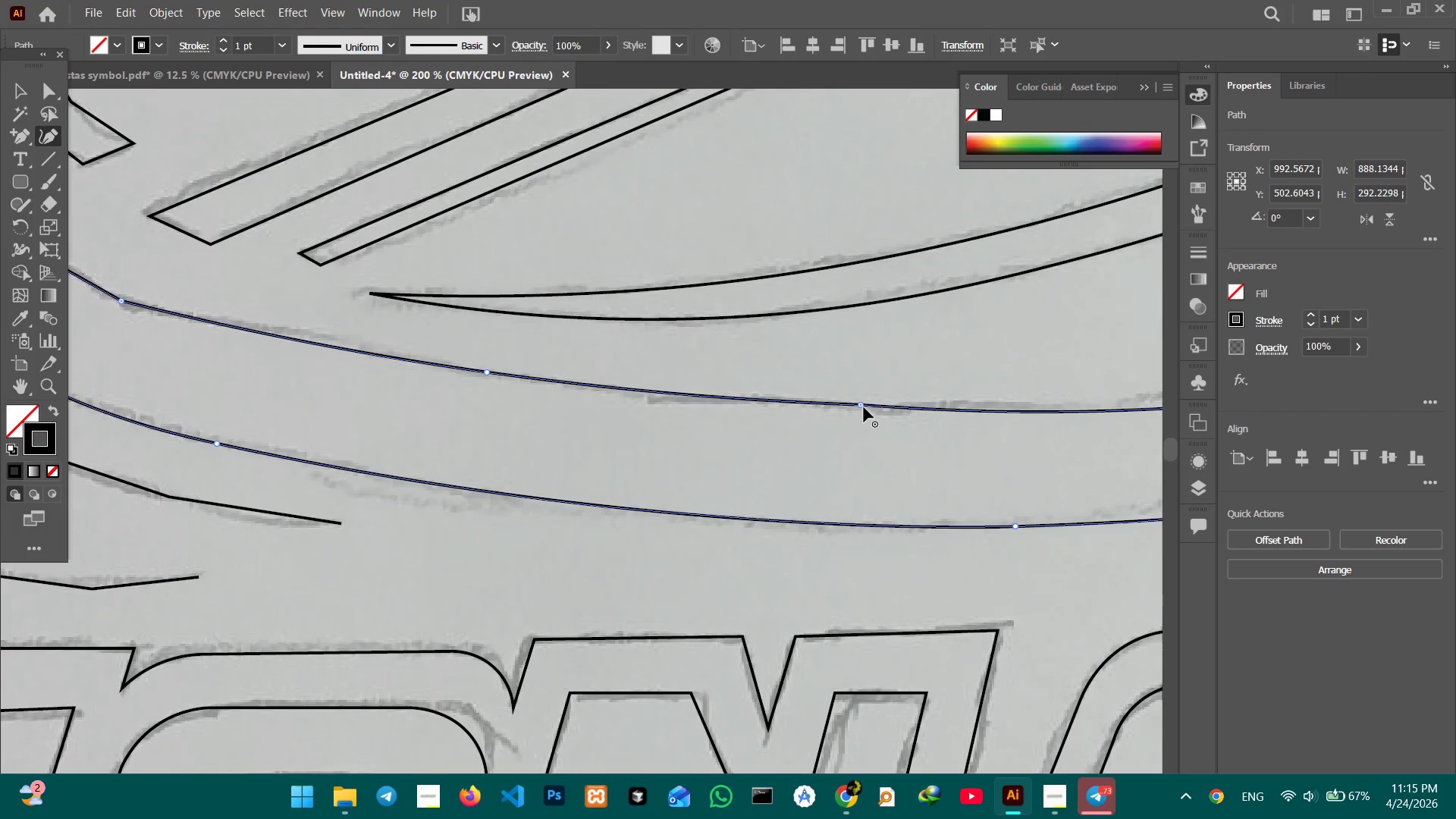 
left_click_drag(start_coordinate=[506, 401], to_coordinate=[437, 408])
 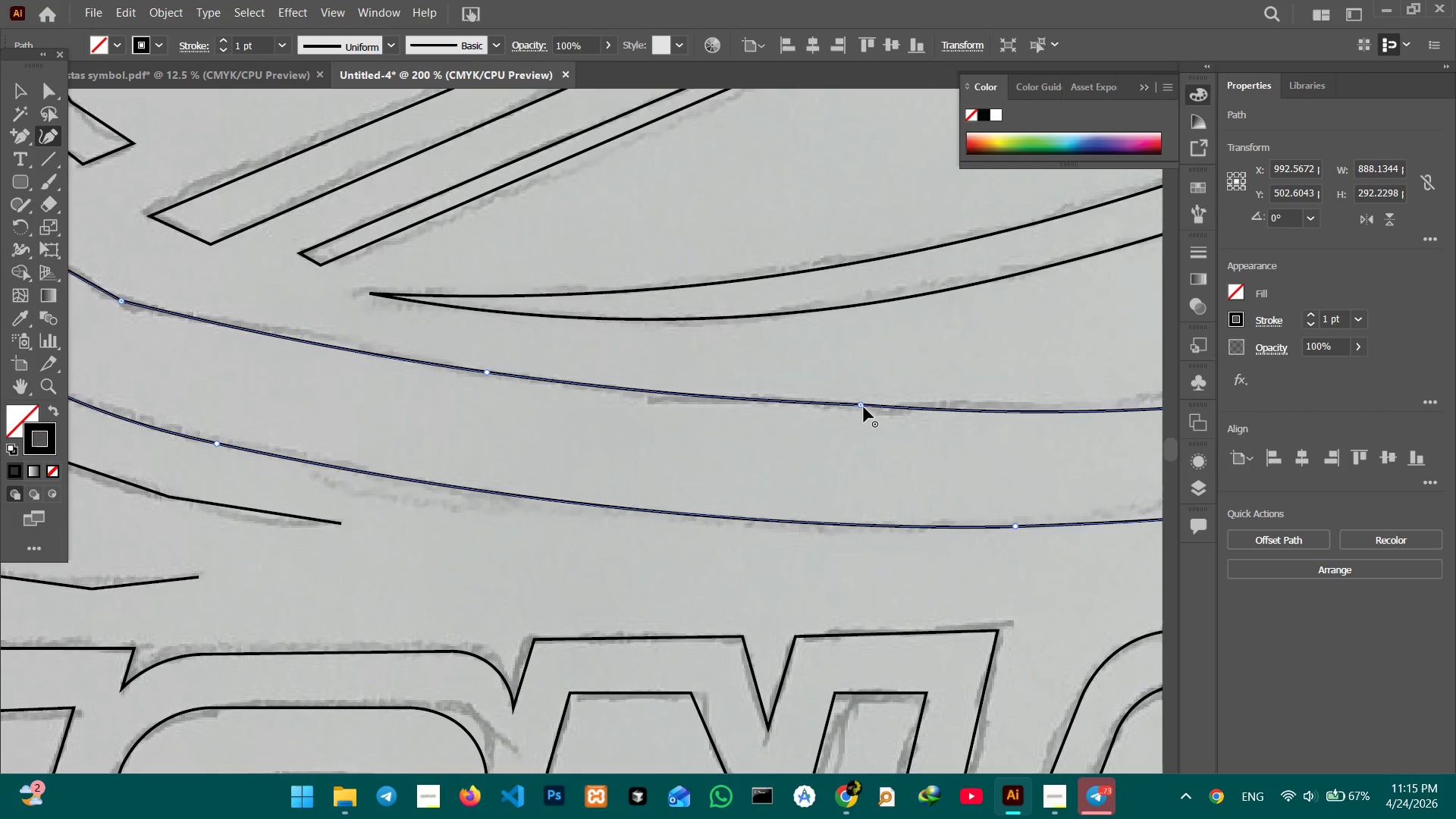 
left_click([863, 406])
 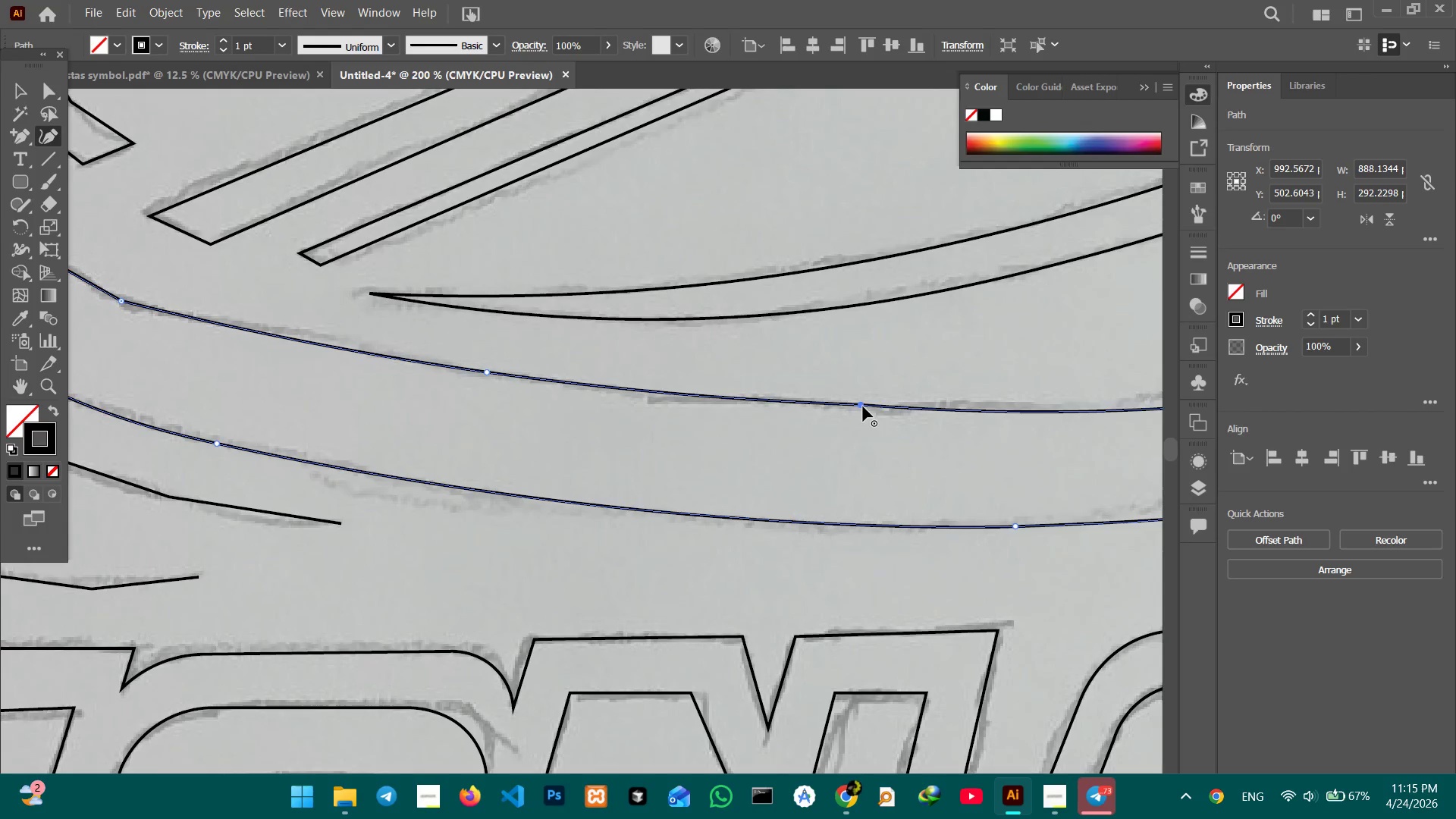 
key(Backspace)
 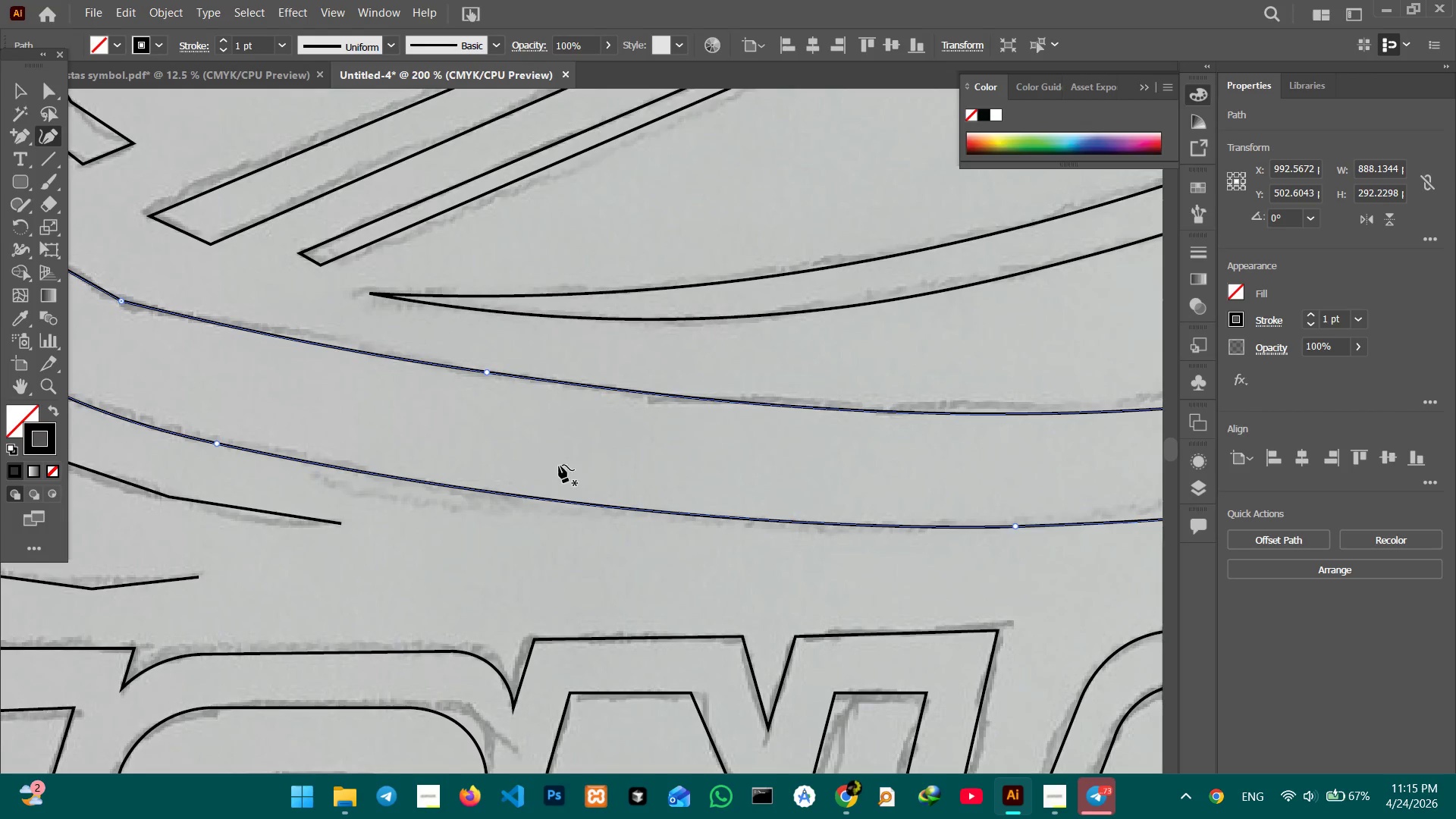 
hold_key(key=Space, duration=0.91)
 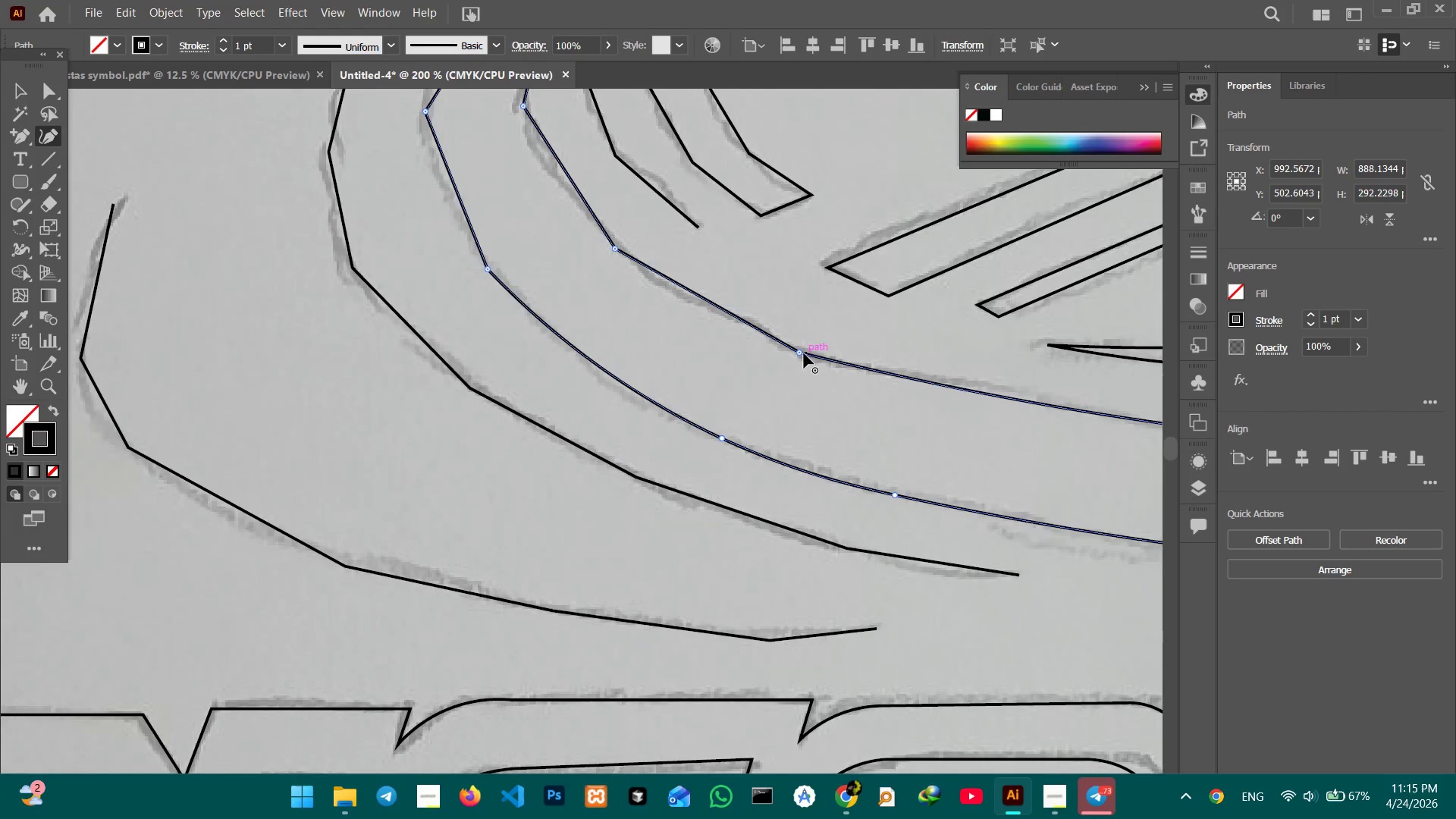 
left_click_drag(start_coordinate=[551, 466], to_coordinate=[937, 504])
 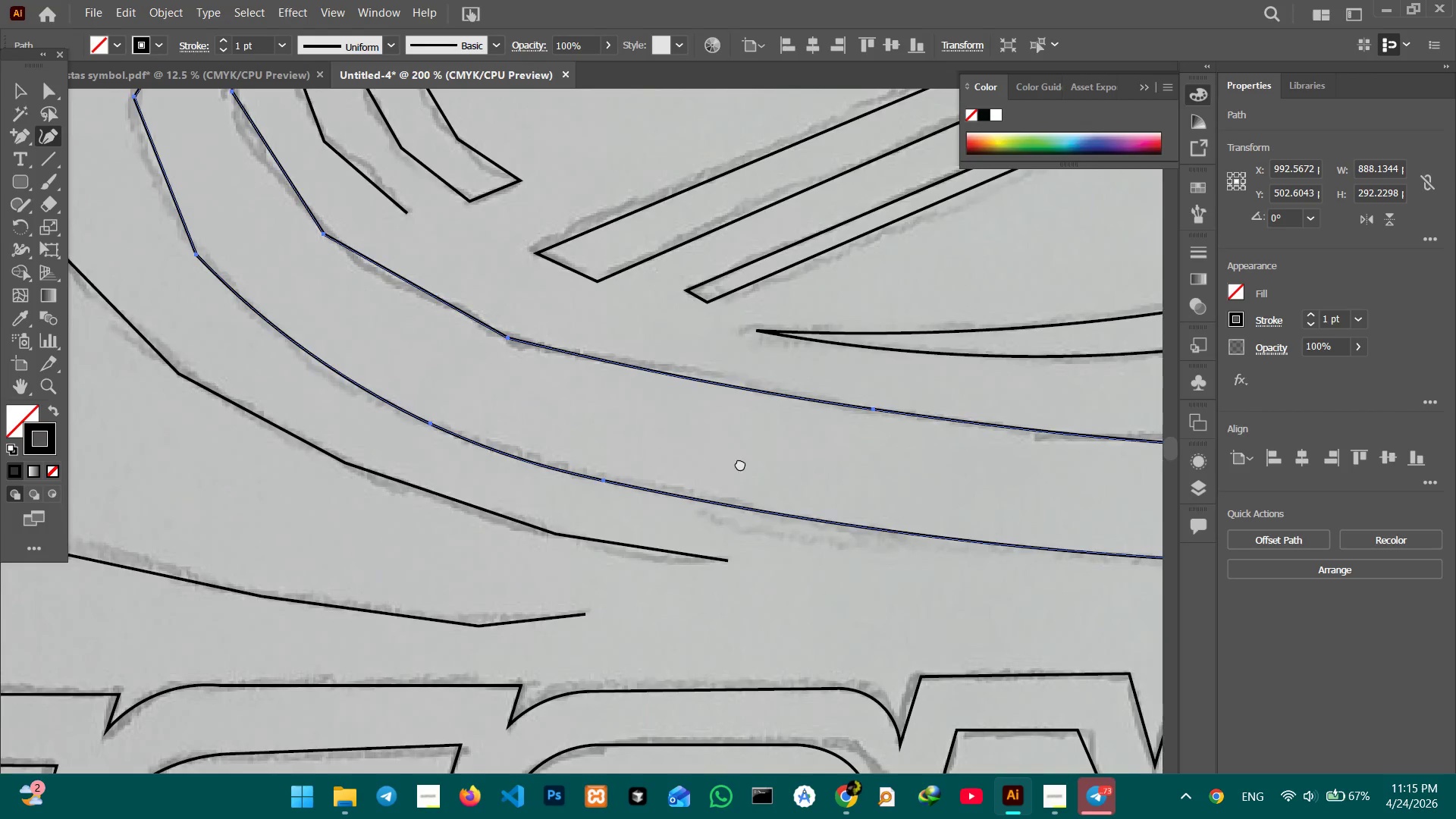 
left_click_drag(start_coordinate=[694, 457], to_coordinate=[986, 472])
 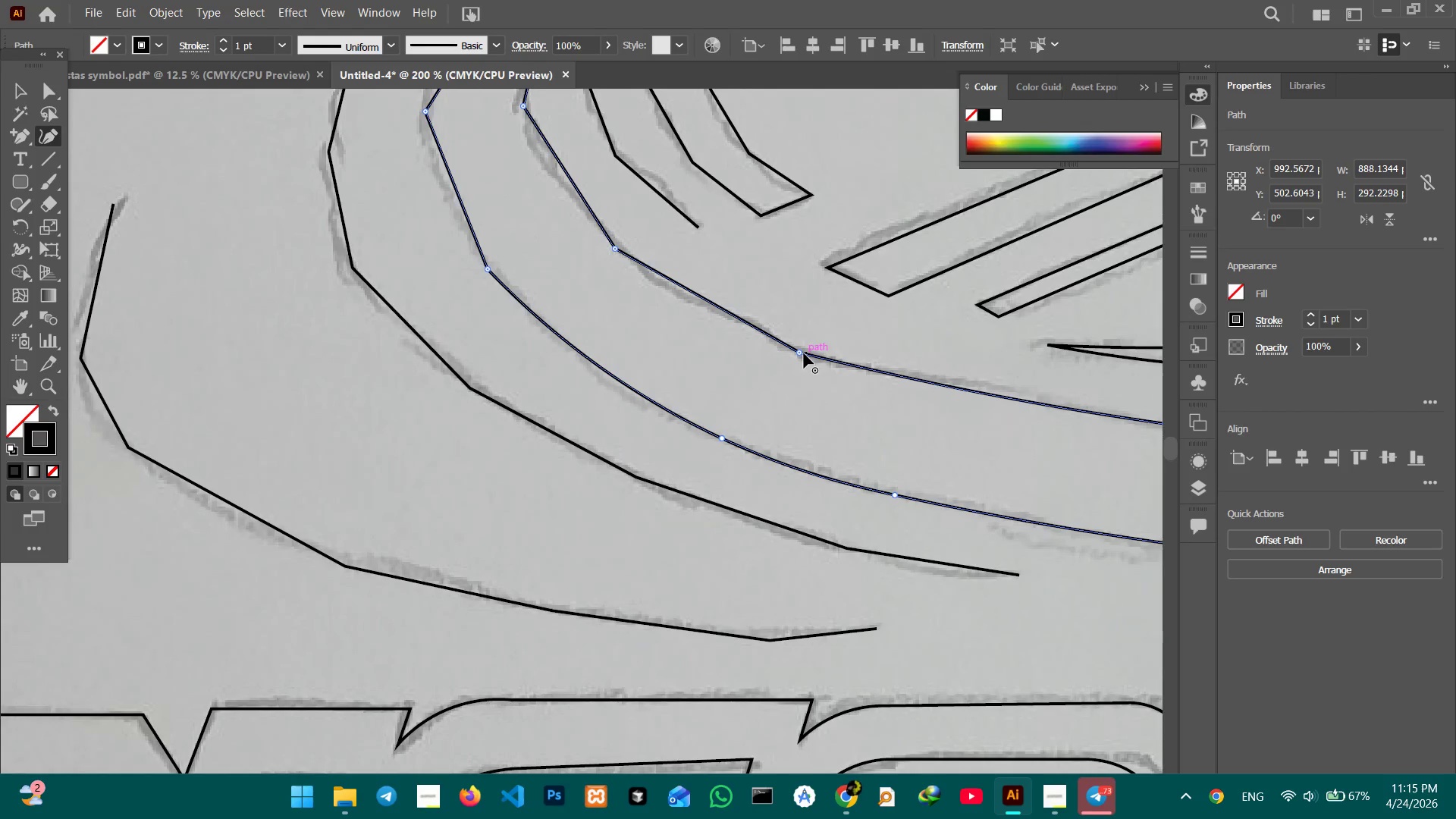 
left_click([804, 353])
 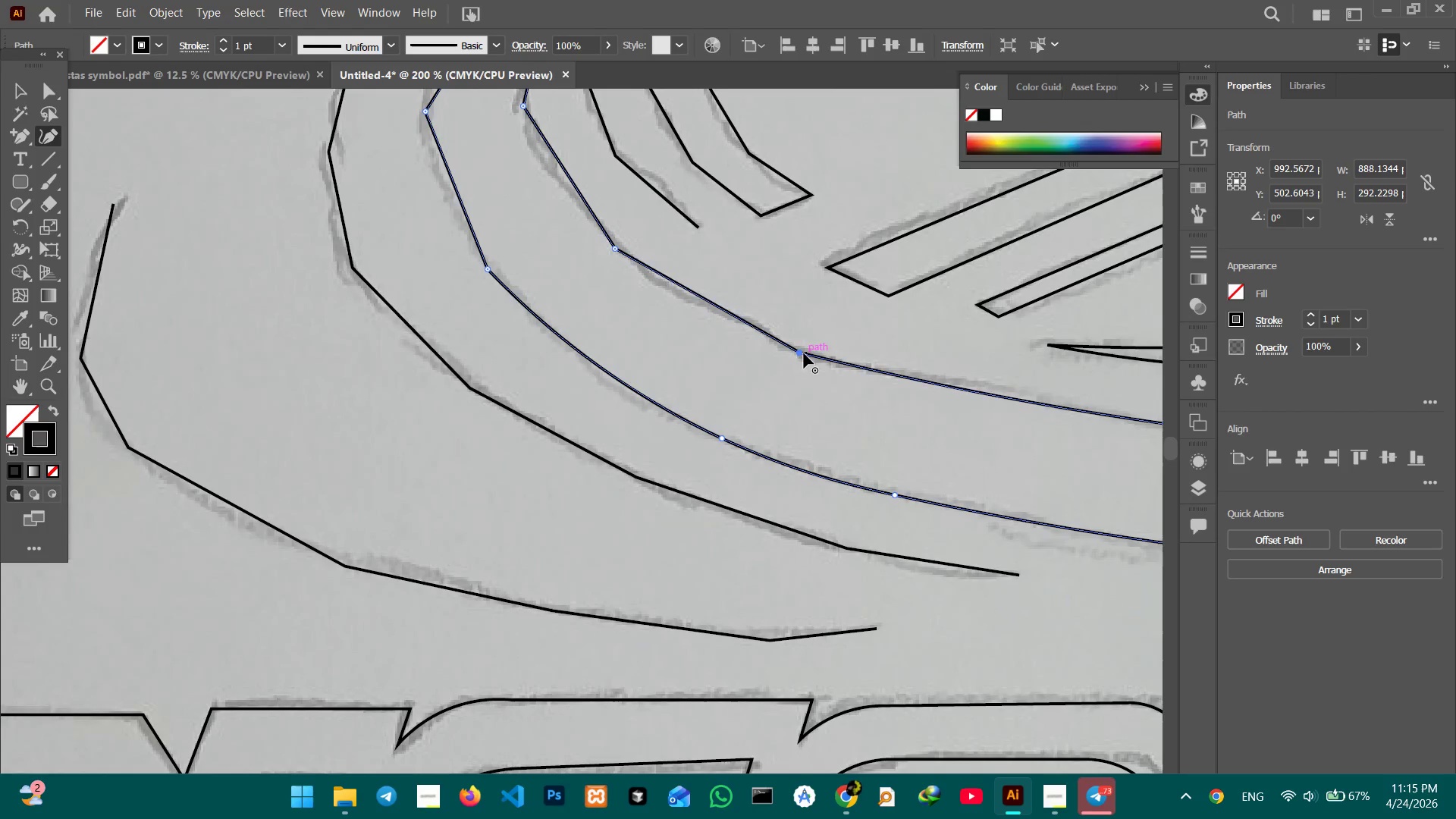 
key(Backspace)
 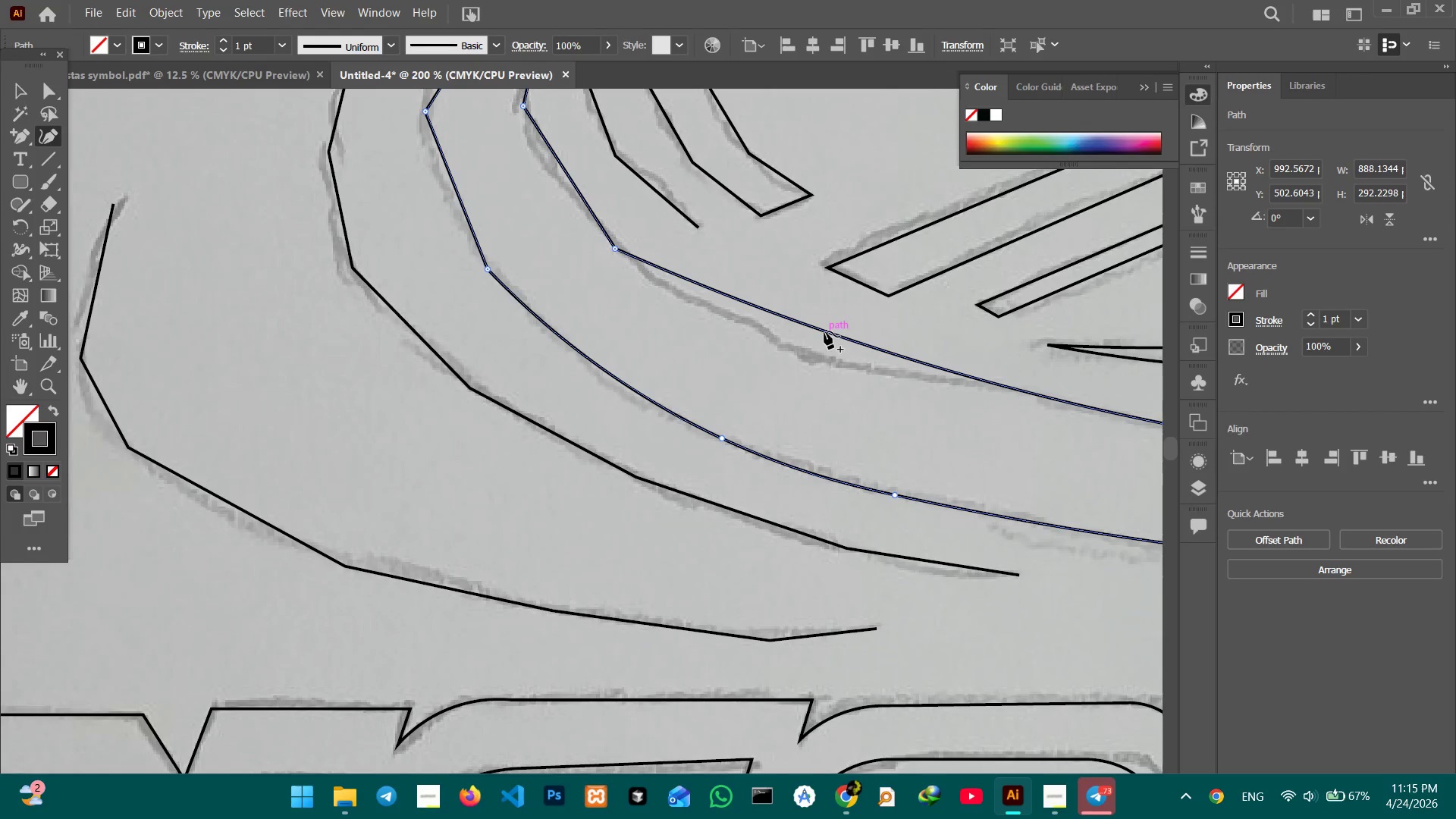 
left_click_drag(start_coordinate=[822, 331], to_coordinate=[799, 345])
 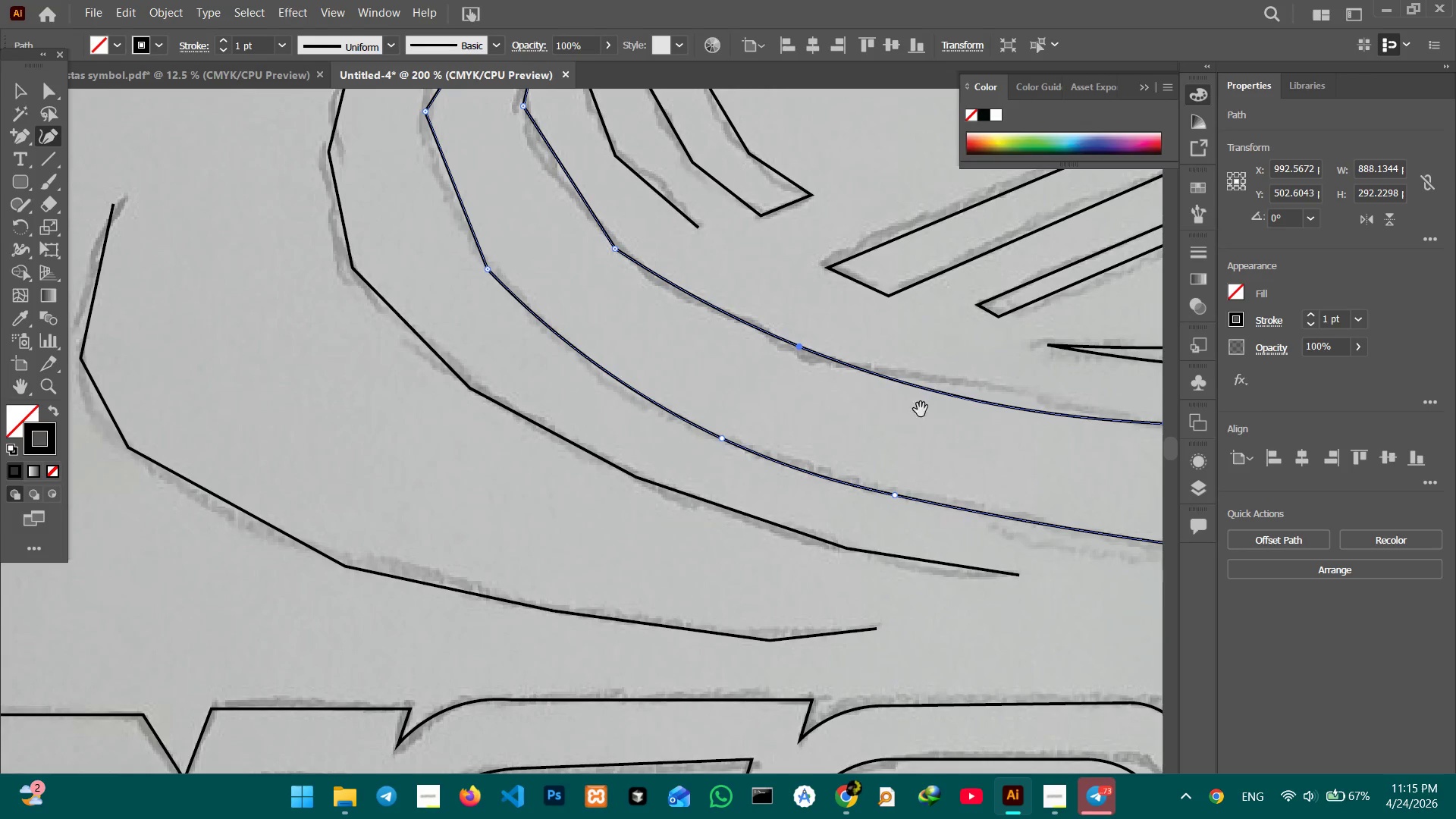 
hold_key(key=Space, duration=0.84)
 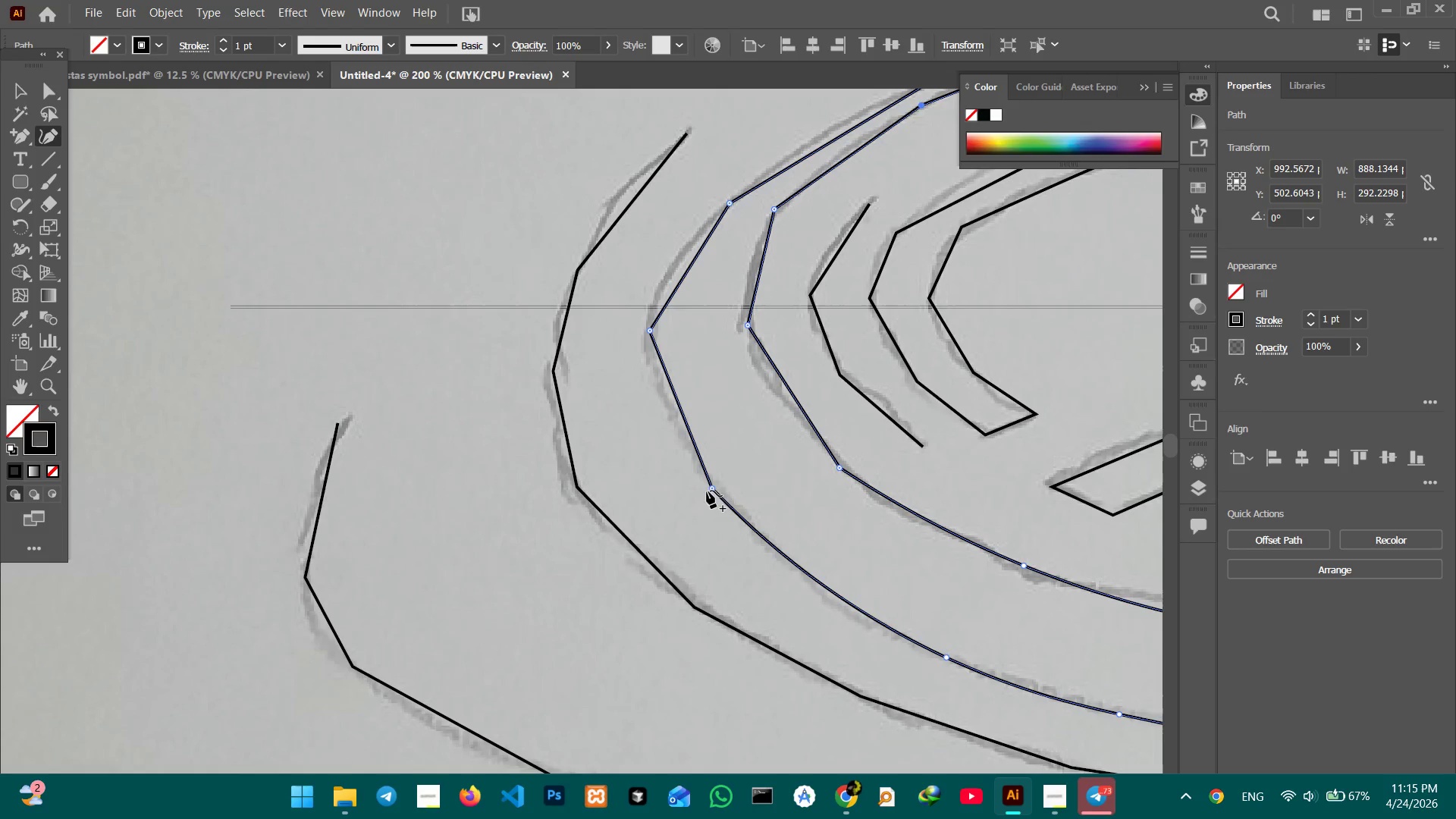 
left_click_drag(start_coordinate=[792, 402], to_coordinate=[962, 533])
 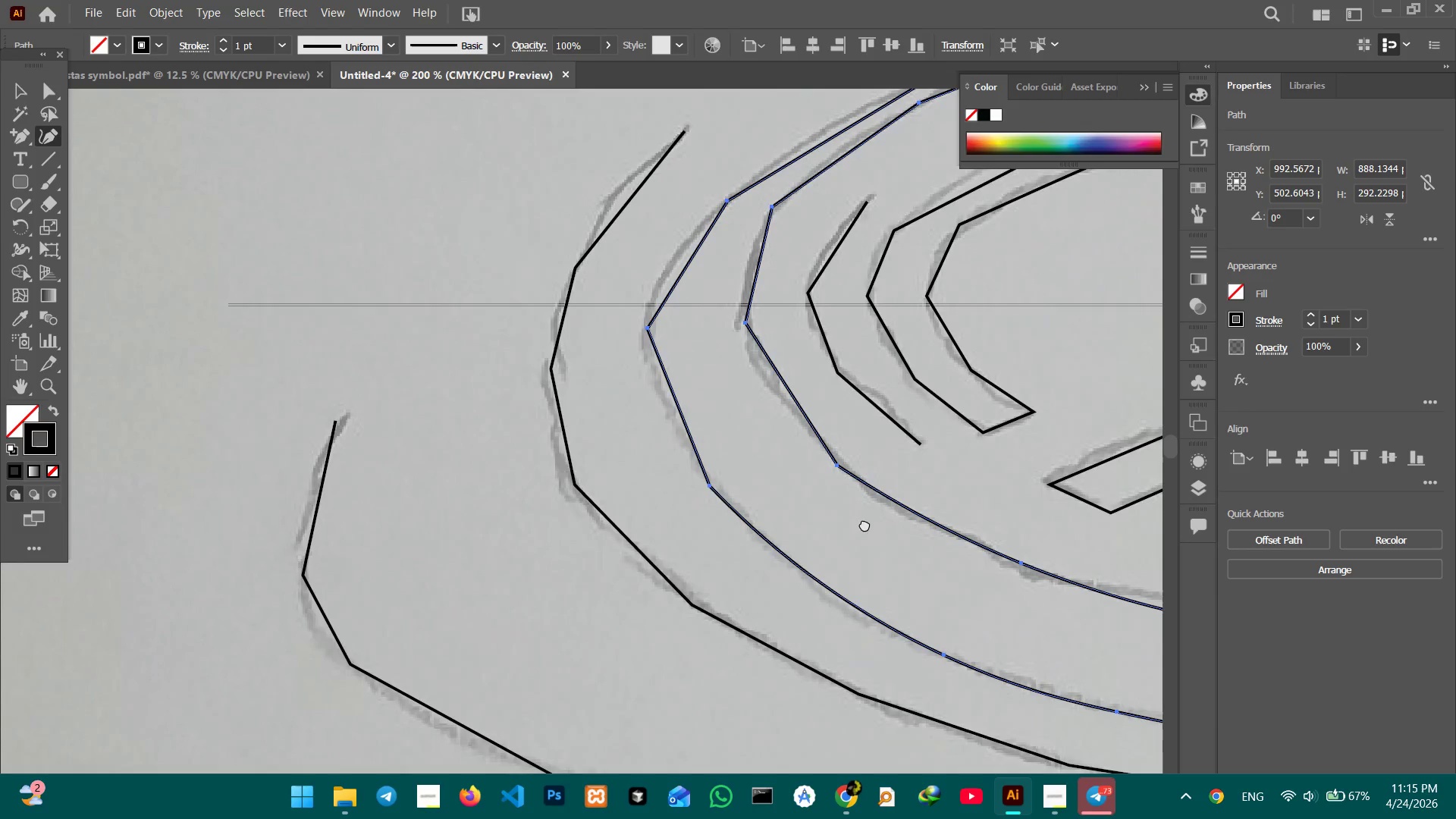 
left_click_drag(start_coordinate=[809, 436], to_coordinate=[864, 524])
 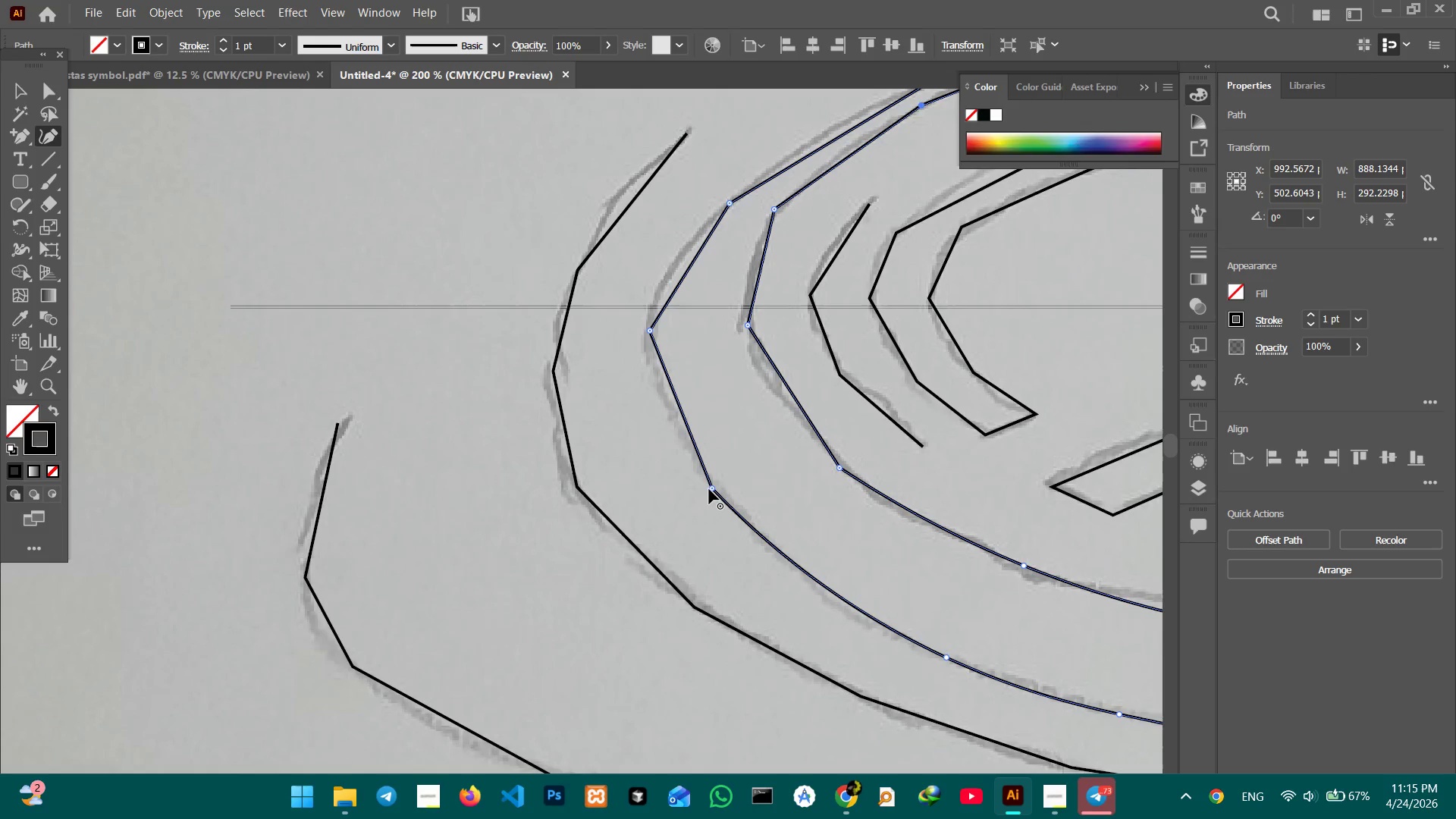 
left_click([709, 489])
 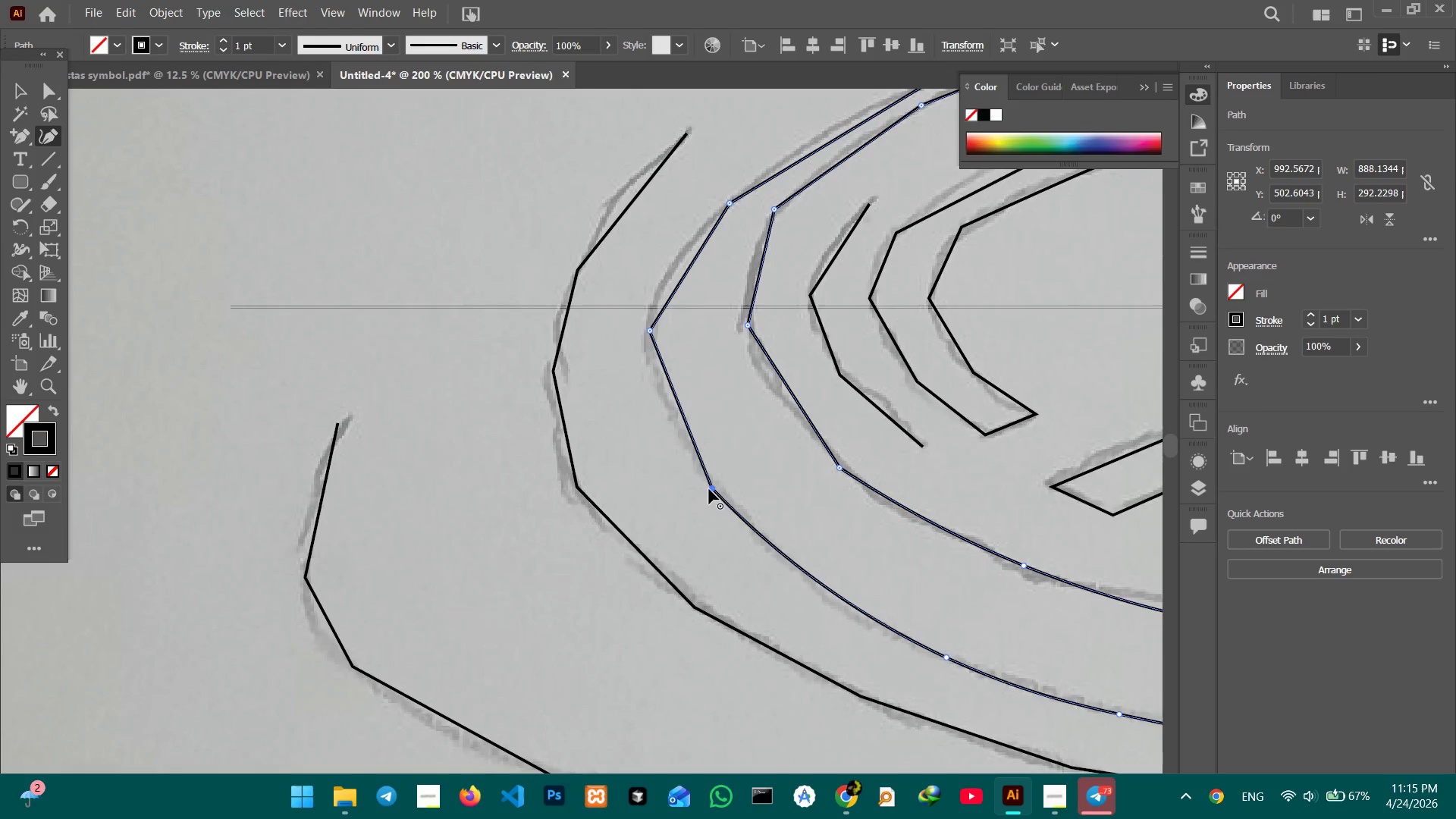 
key(Backspace)
 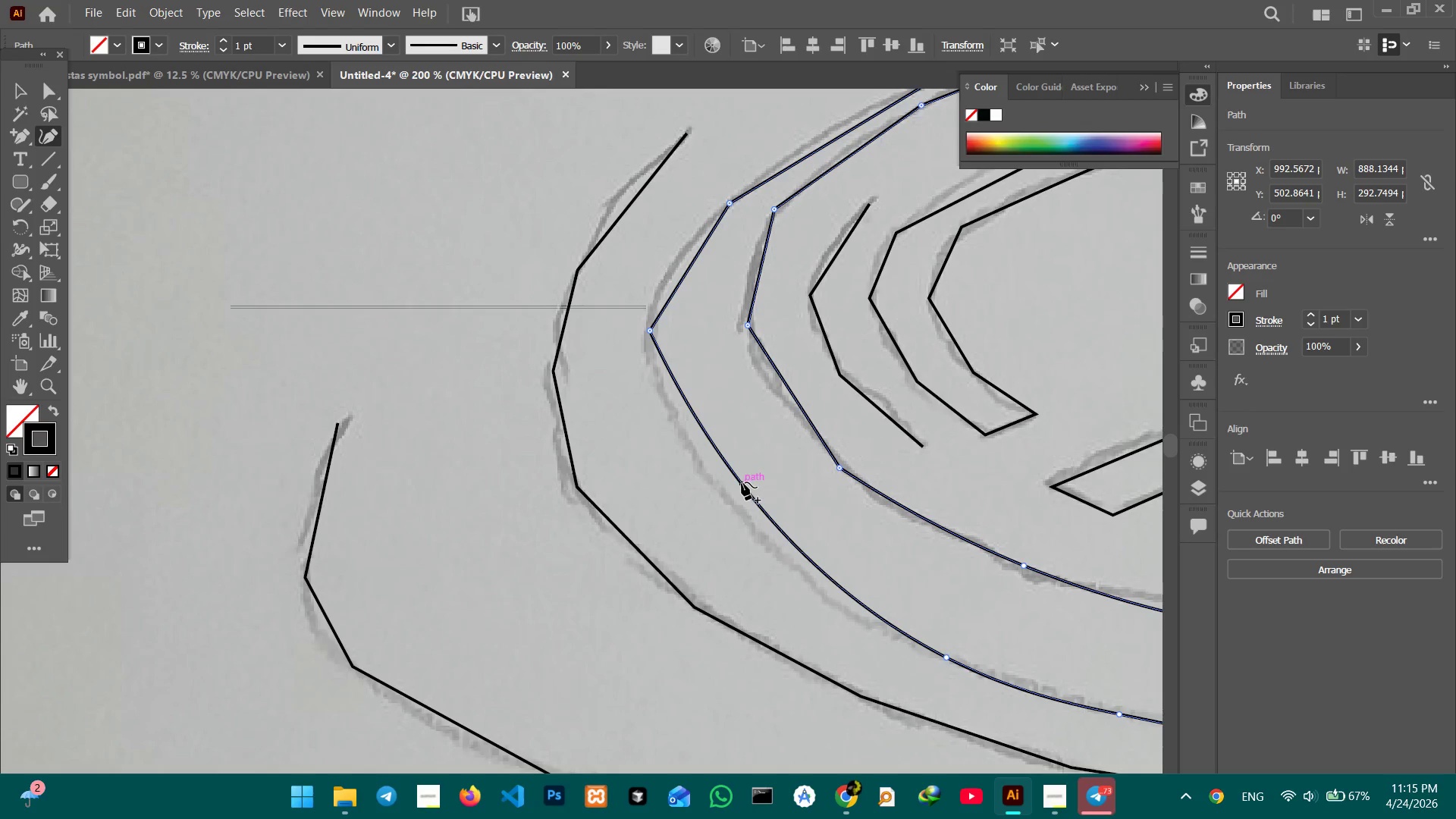 
left_click_drag(start_coordinate=[742, 482], to_coordinate=[722, 488])
 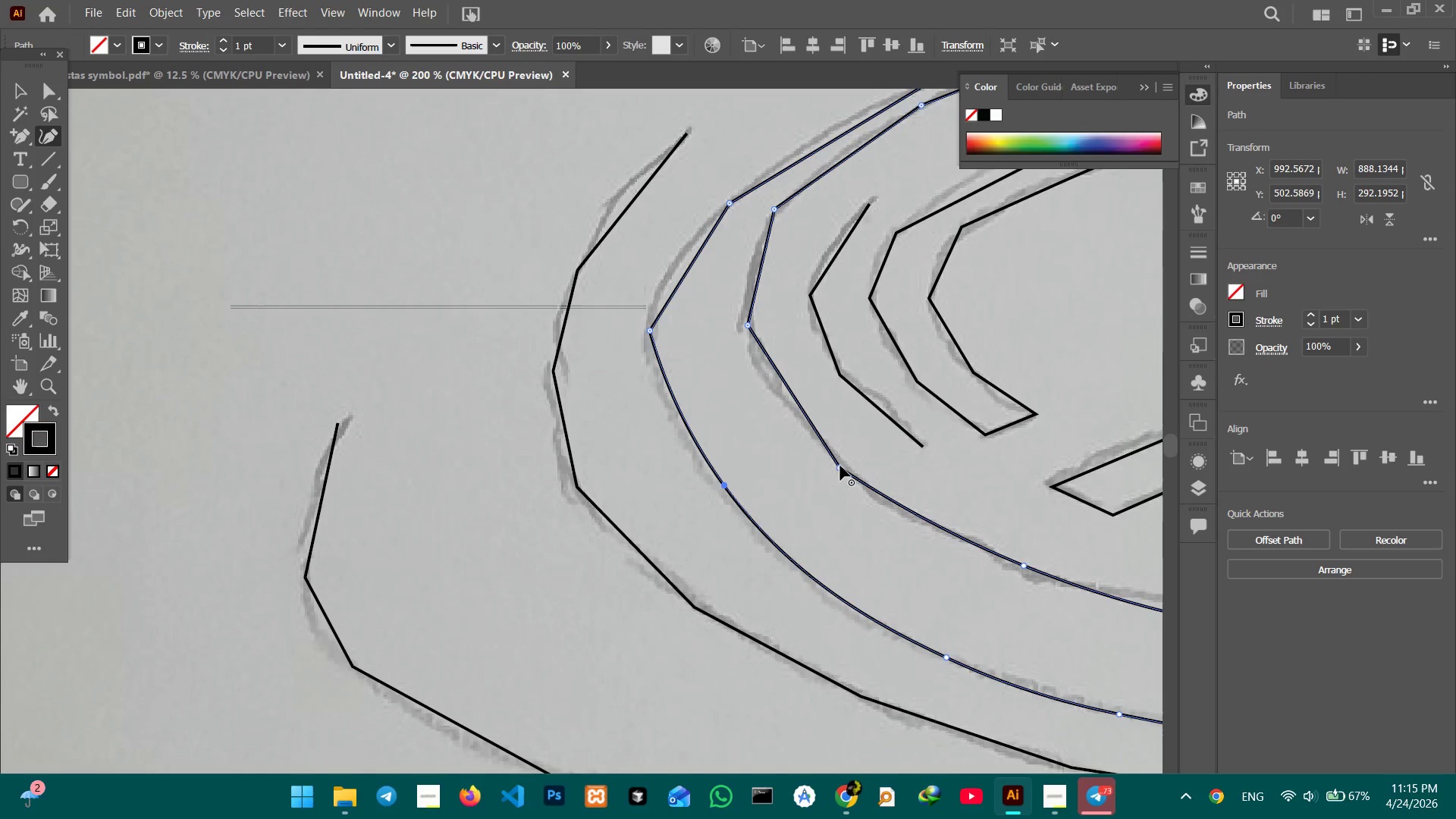 
left_click([840, 466])
 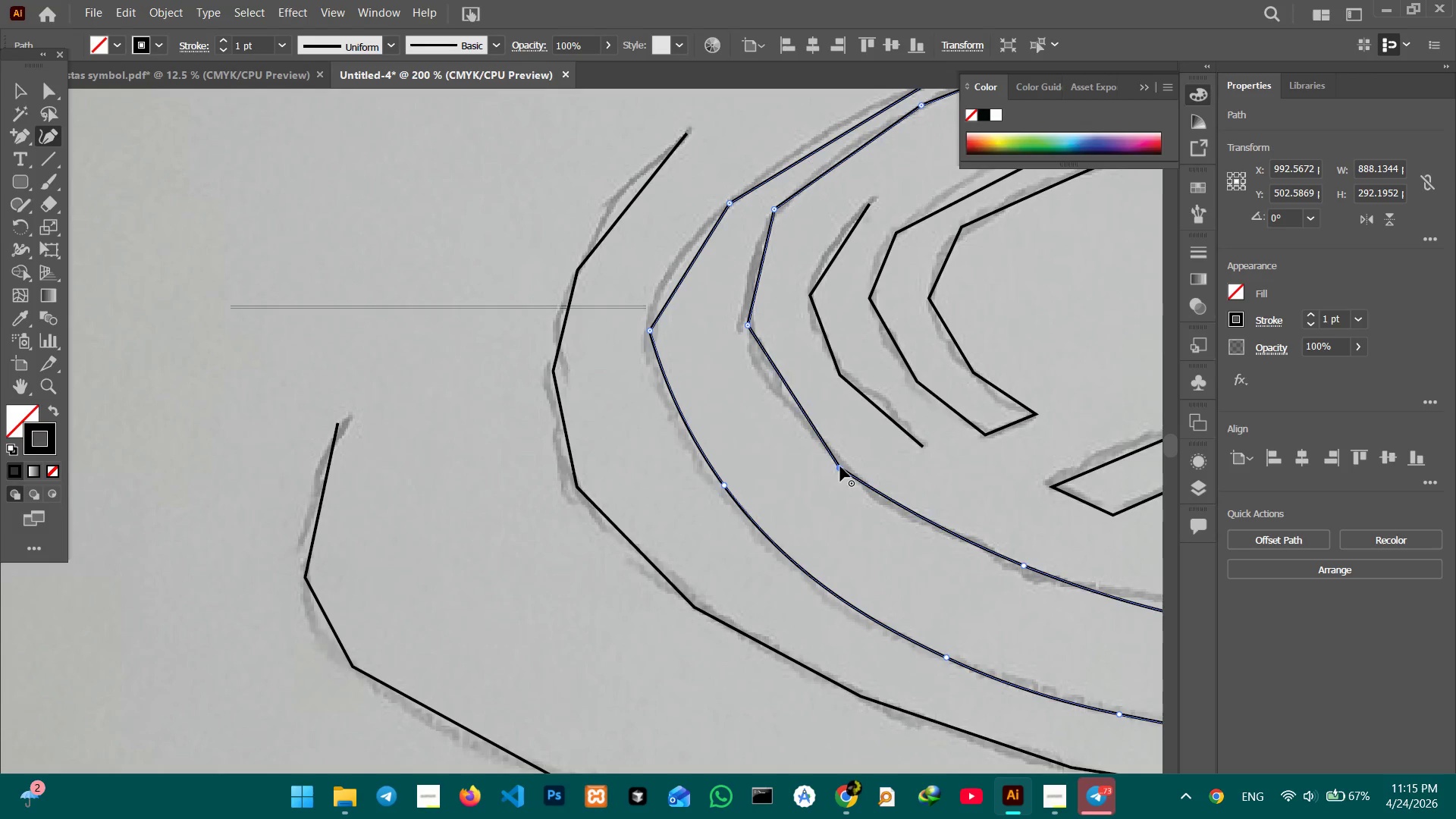 
key(Backspace)
 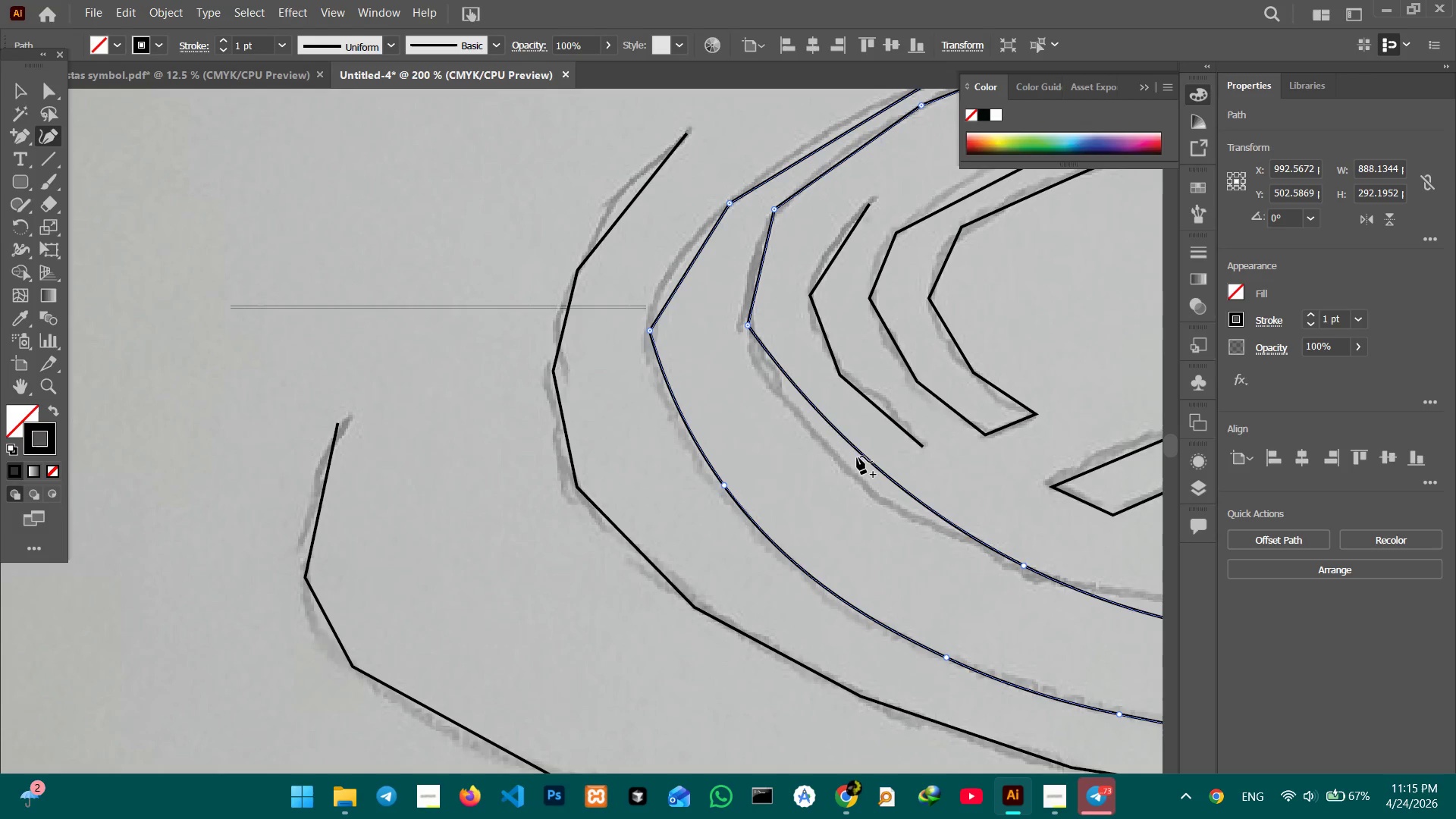 
left_click_drag(start_coordinate=[858, 456], to_coordinate=[844, 467])
 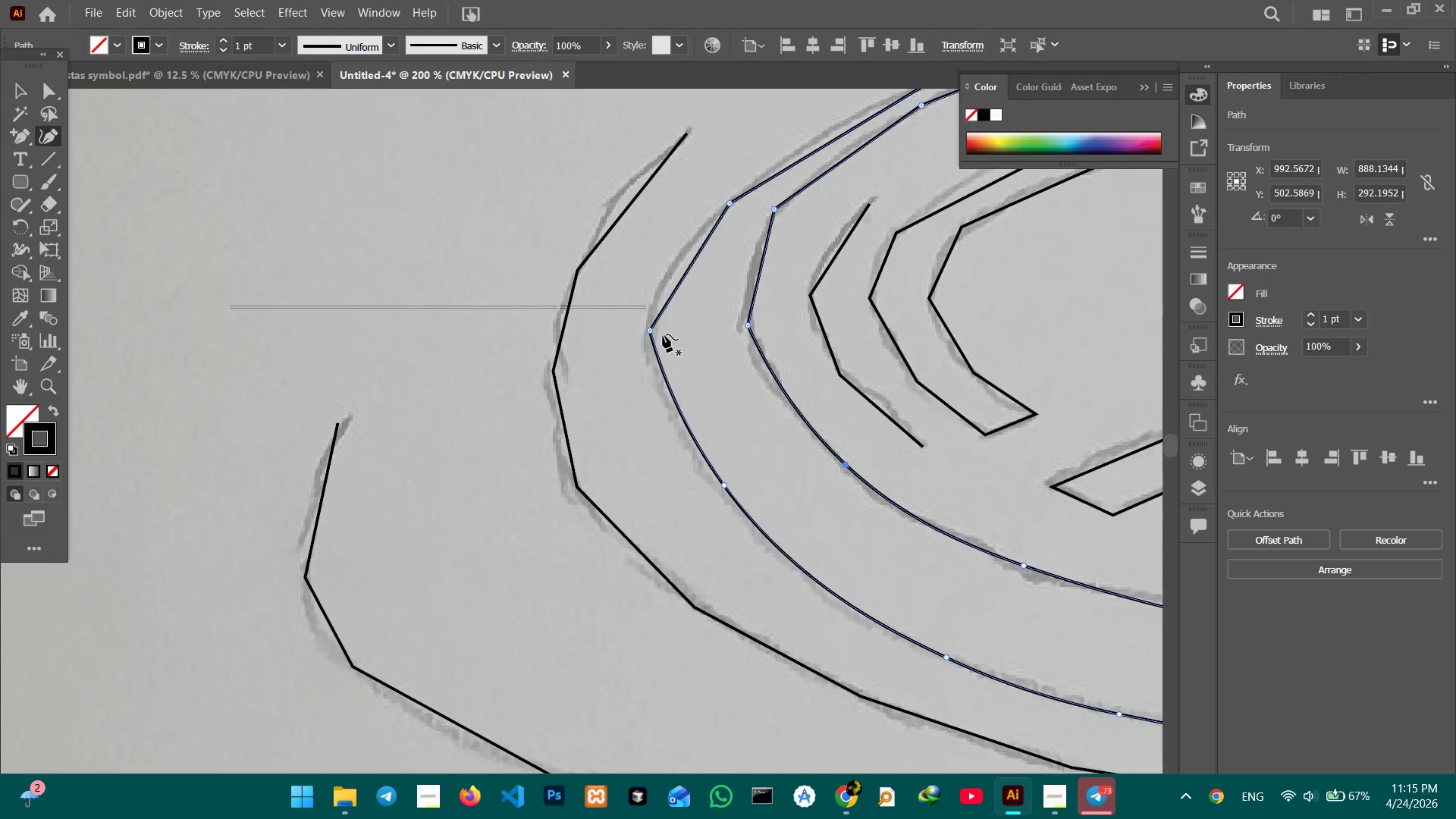 
left_click([651, 335])
 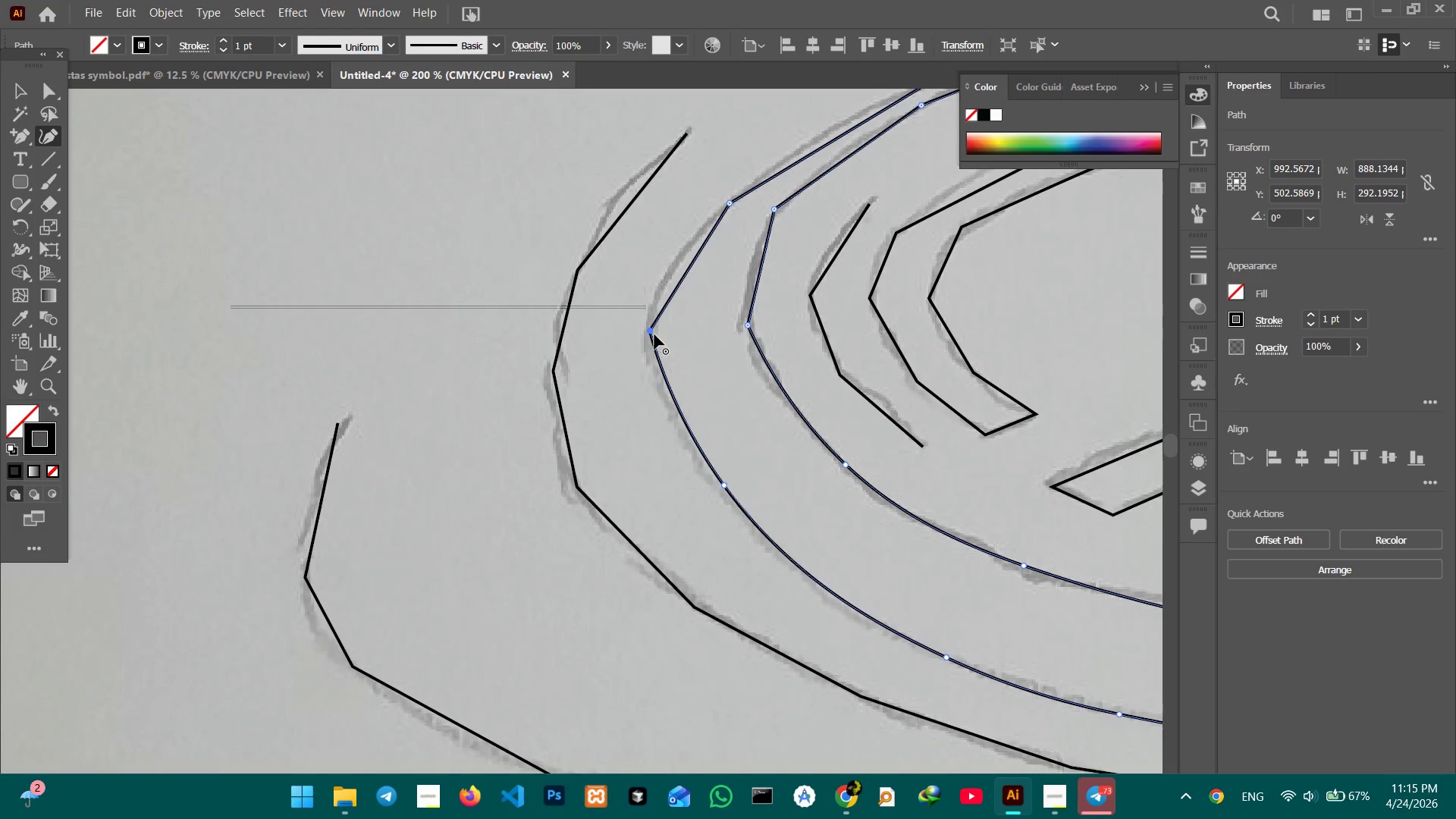 
key(Backspace)
 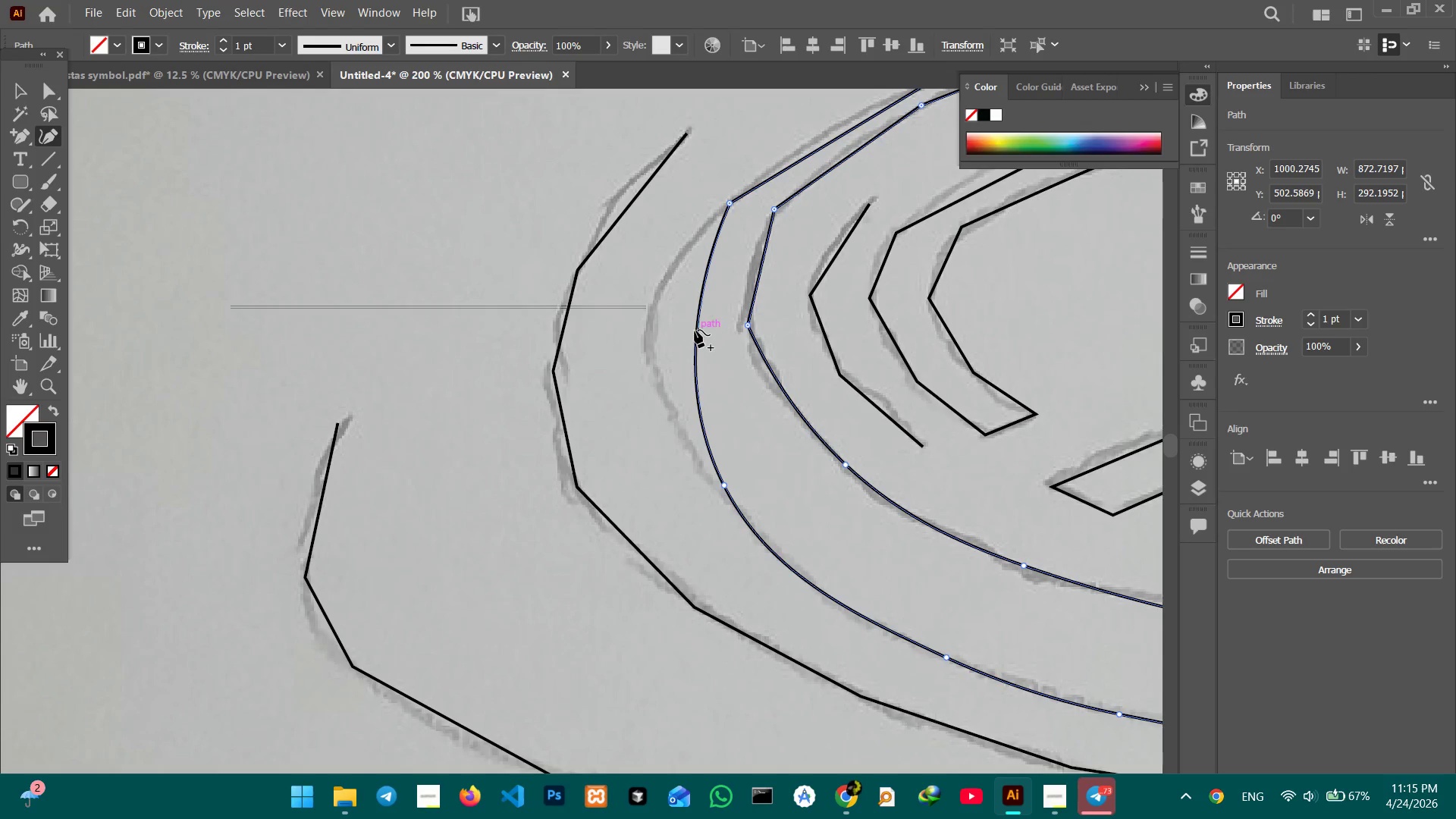 
left_click_drag(start_coordinate=[695, 330], to_coordinate=[645, 329])
 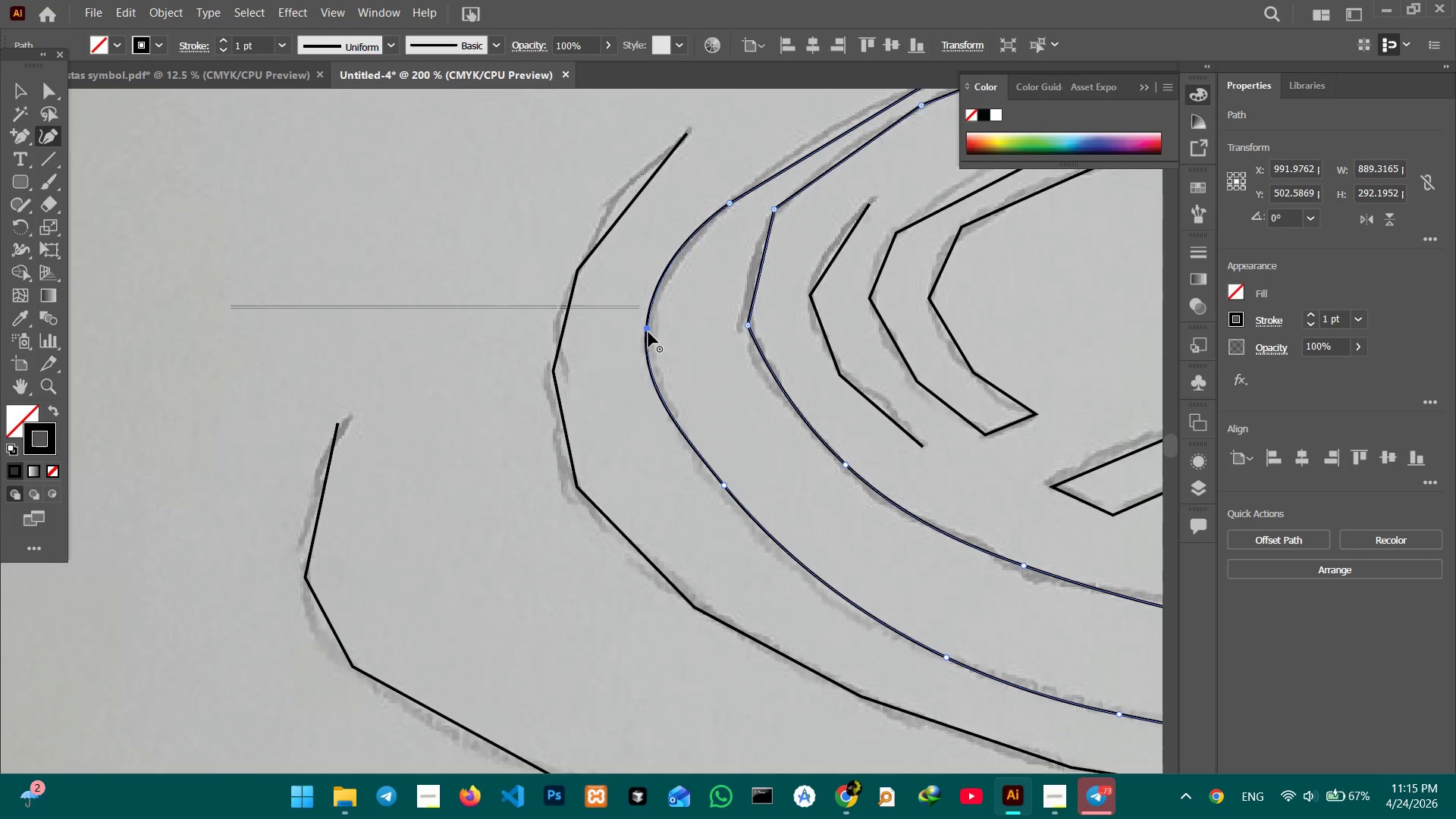 
left_click_drag(start_coordinate=[648, 330], to_coordinate=[657, 328])
 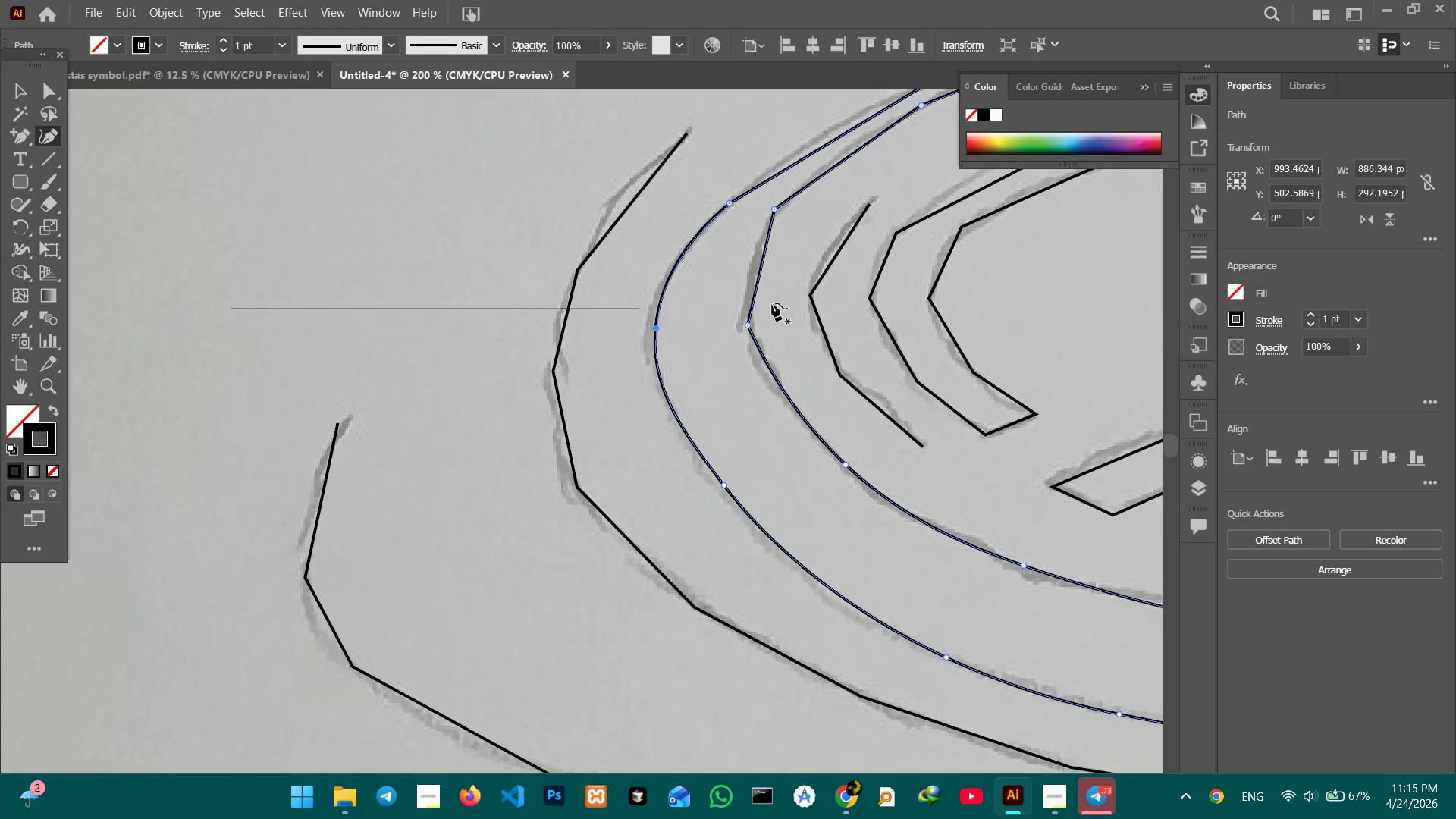 
hold_key(key=Space, duration=0.59)
 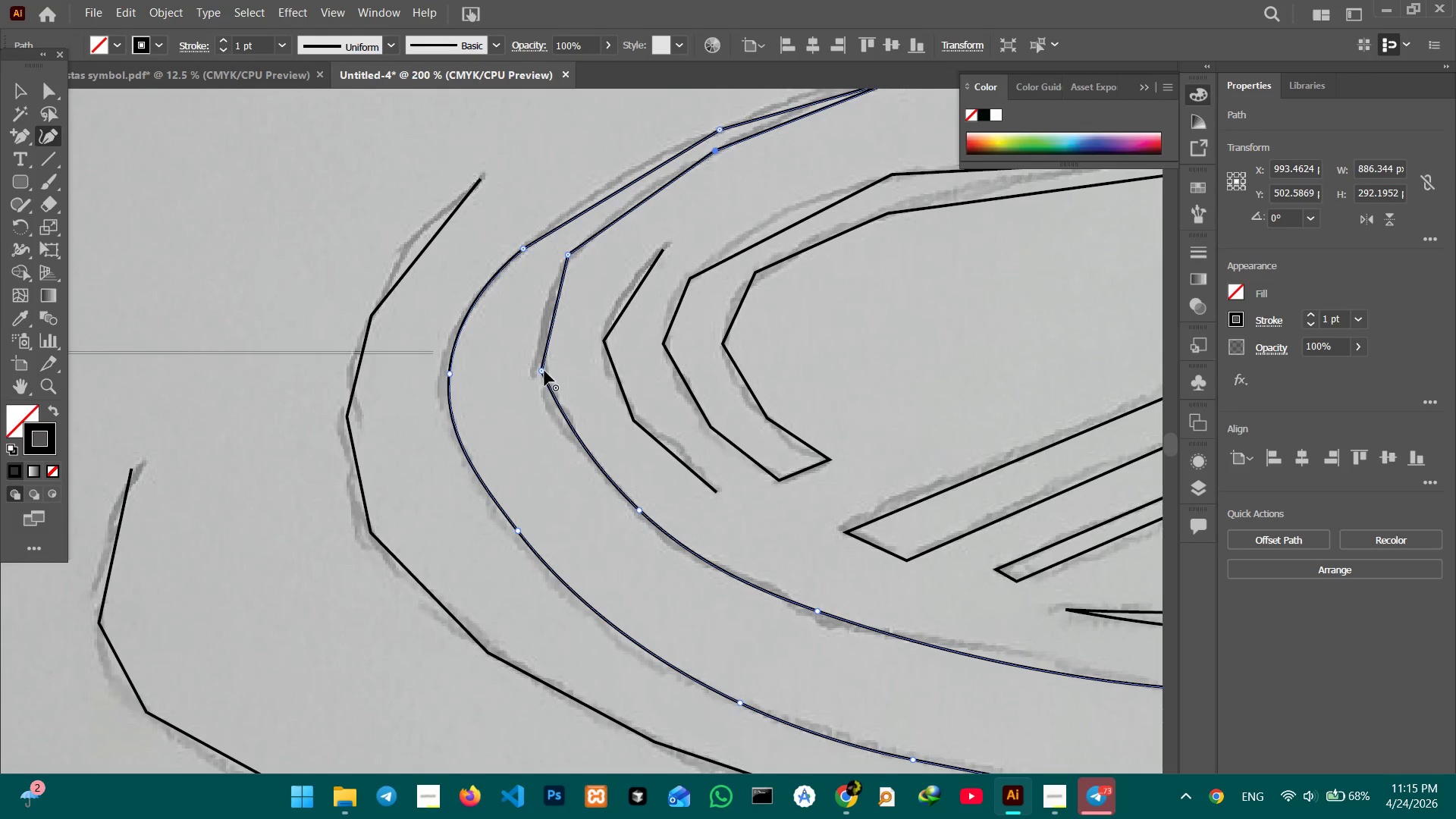 
left_click_drag(start_coordinate=[809, 322], to_coordinate=[602, 367])
 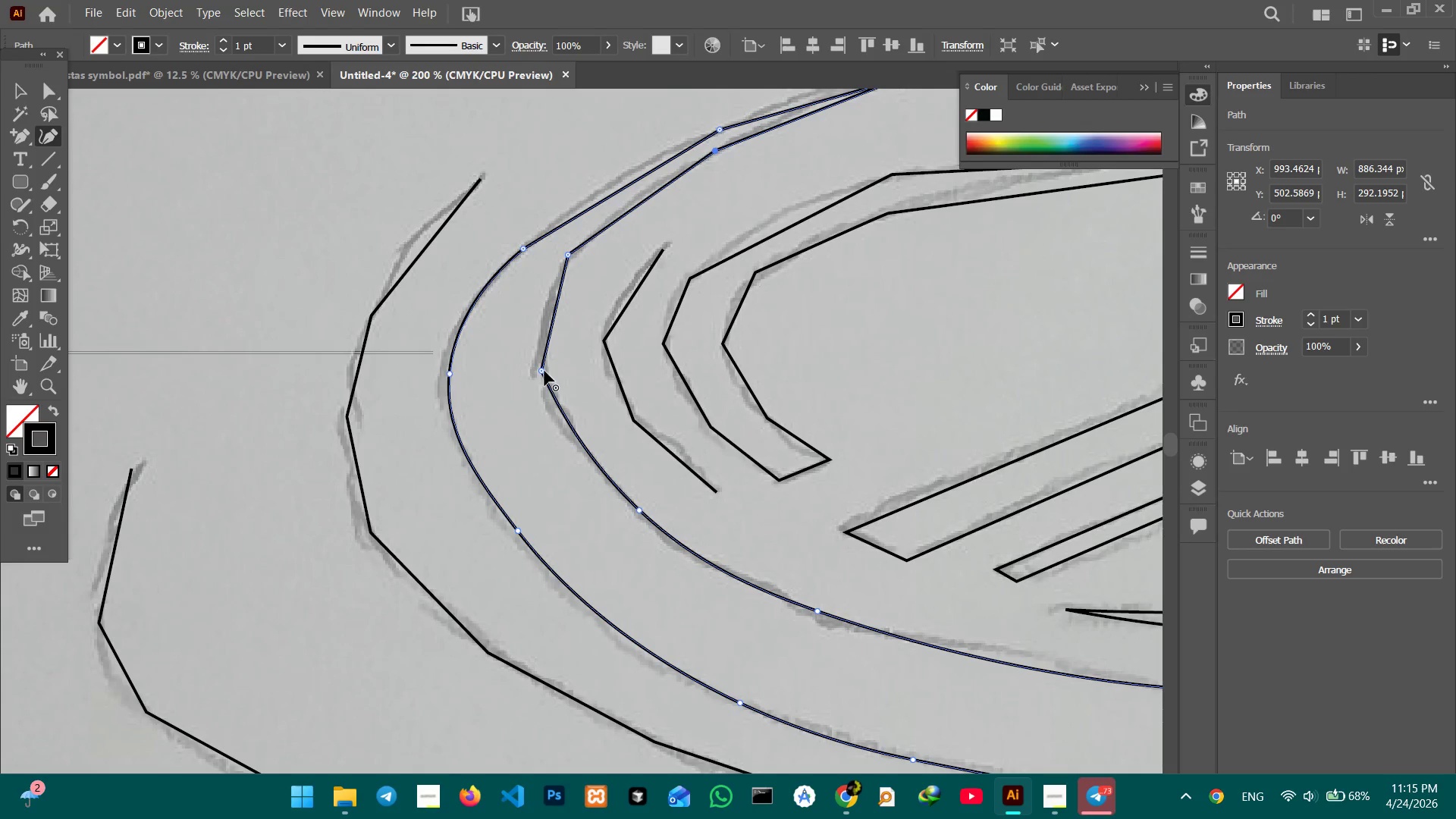 
left_click([544, 371])
 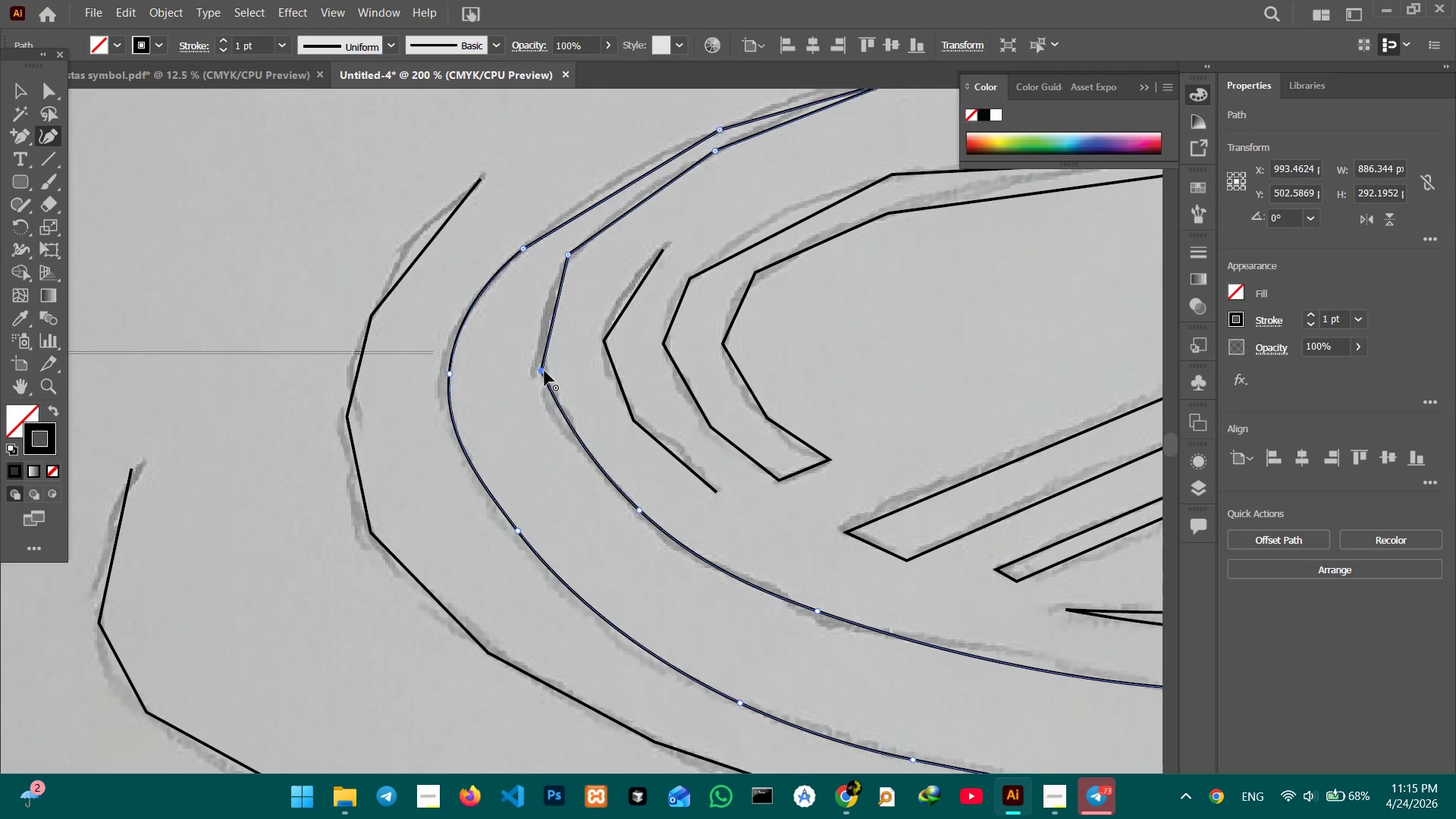 
key(Backspace)
 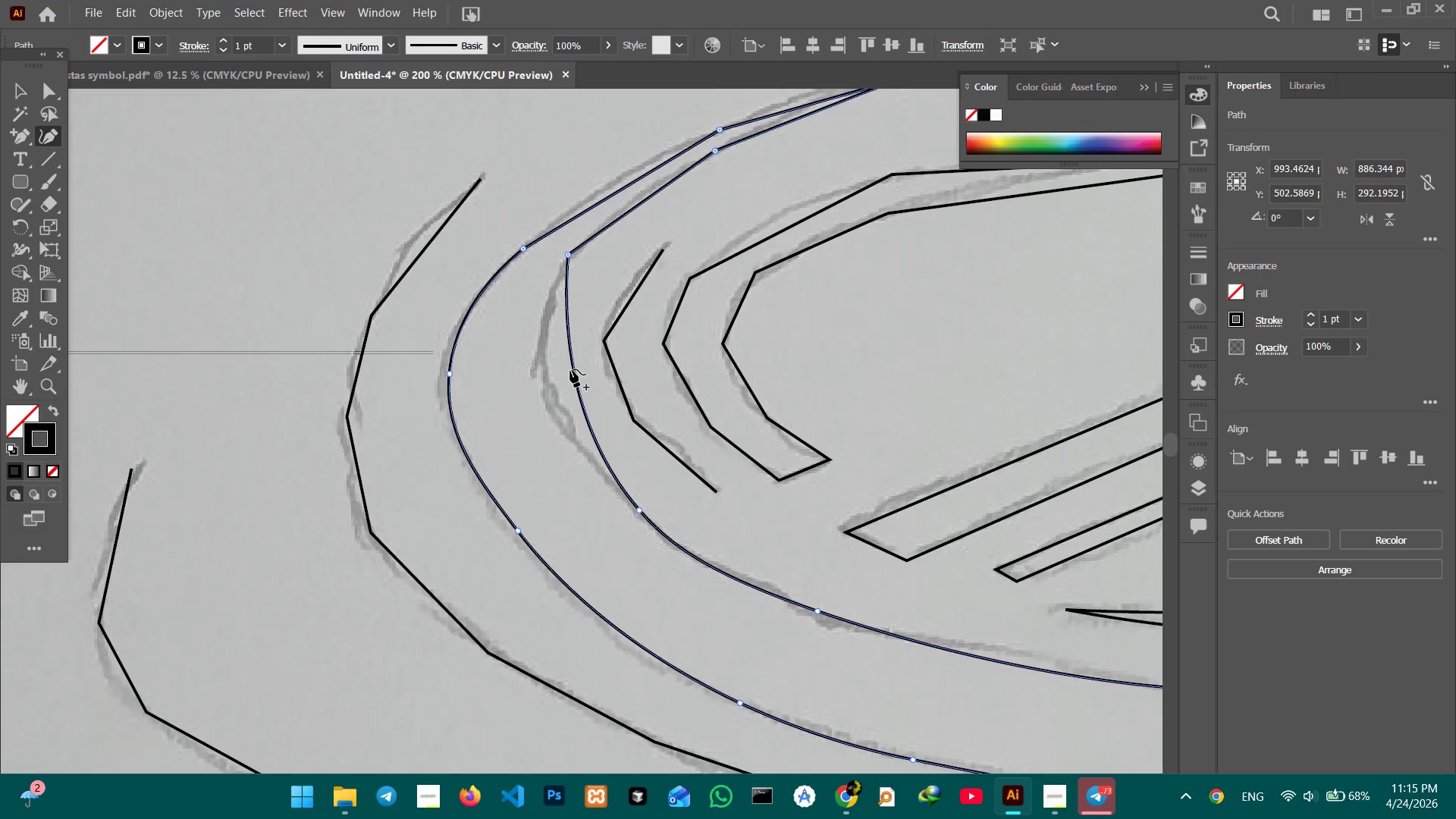 
left_click_drag(start_coordinate=[570, 369], to_coordinate=[543, 372])
 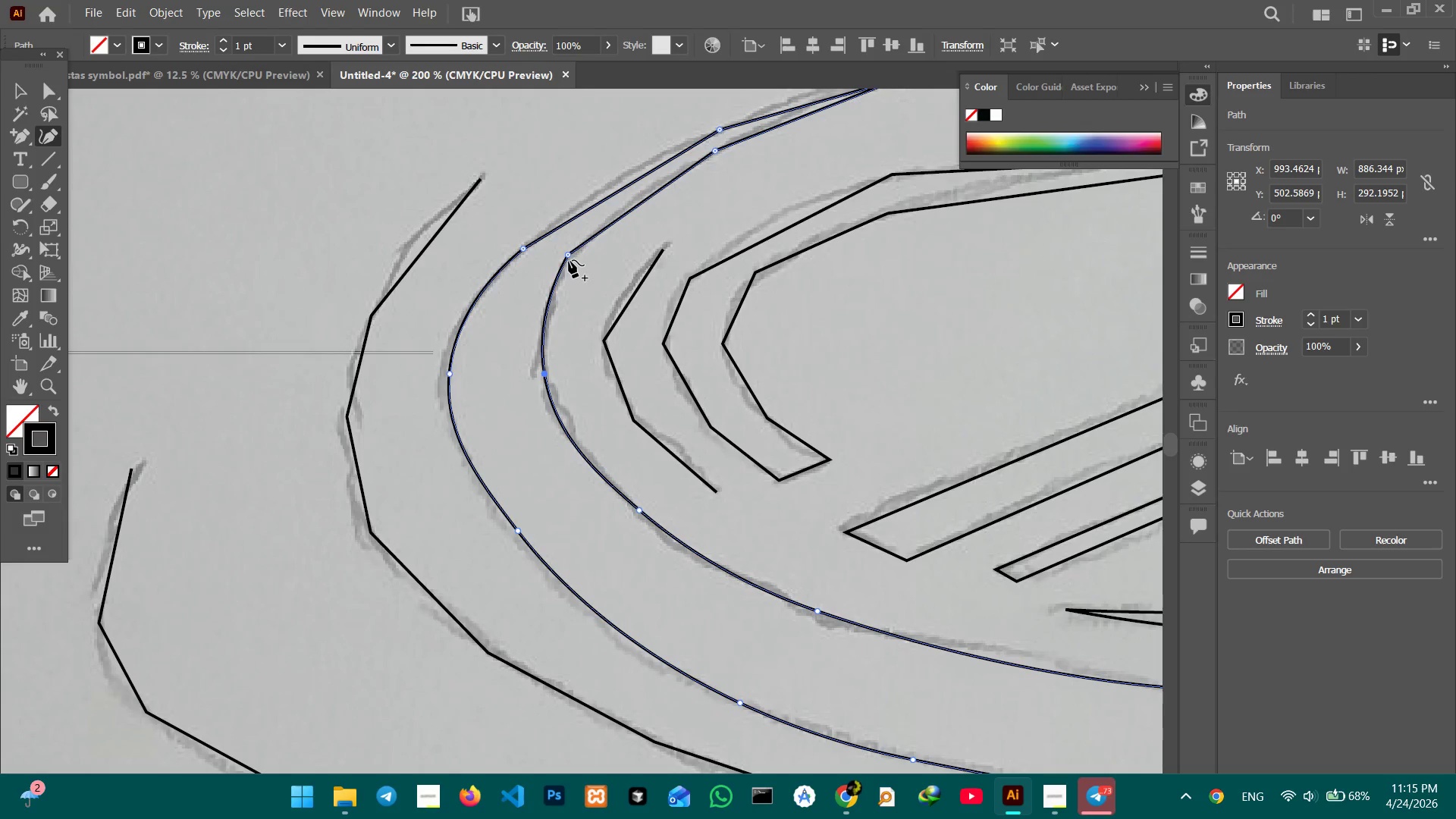 
left_click([568, 258])
 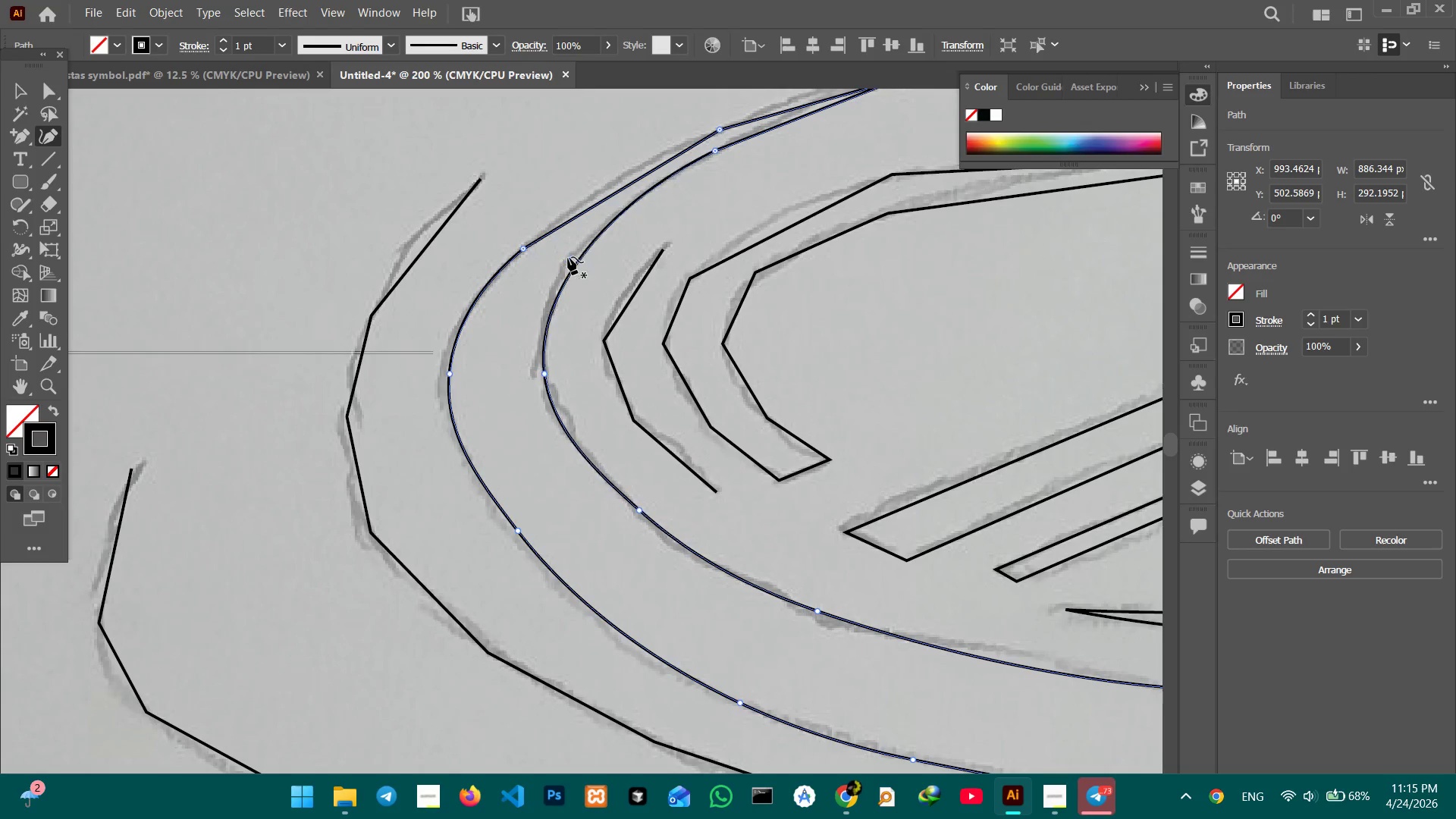 
key(Backspace)
 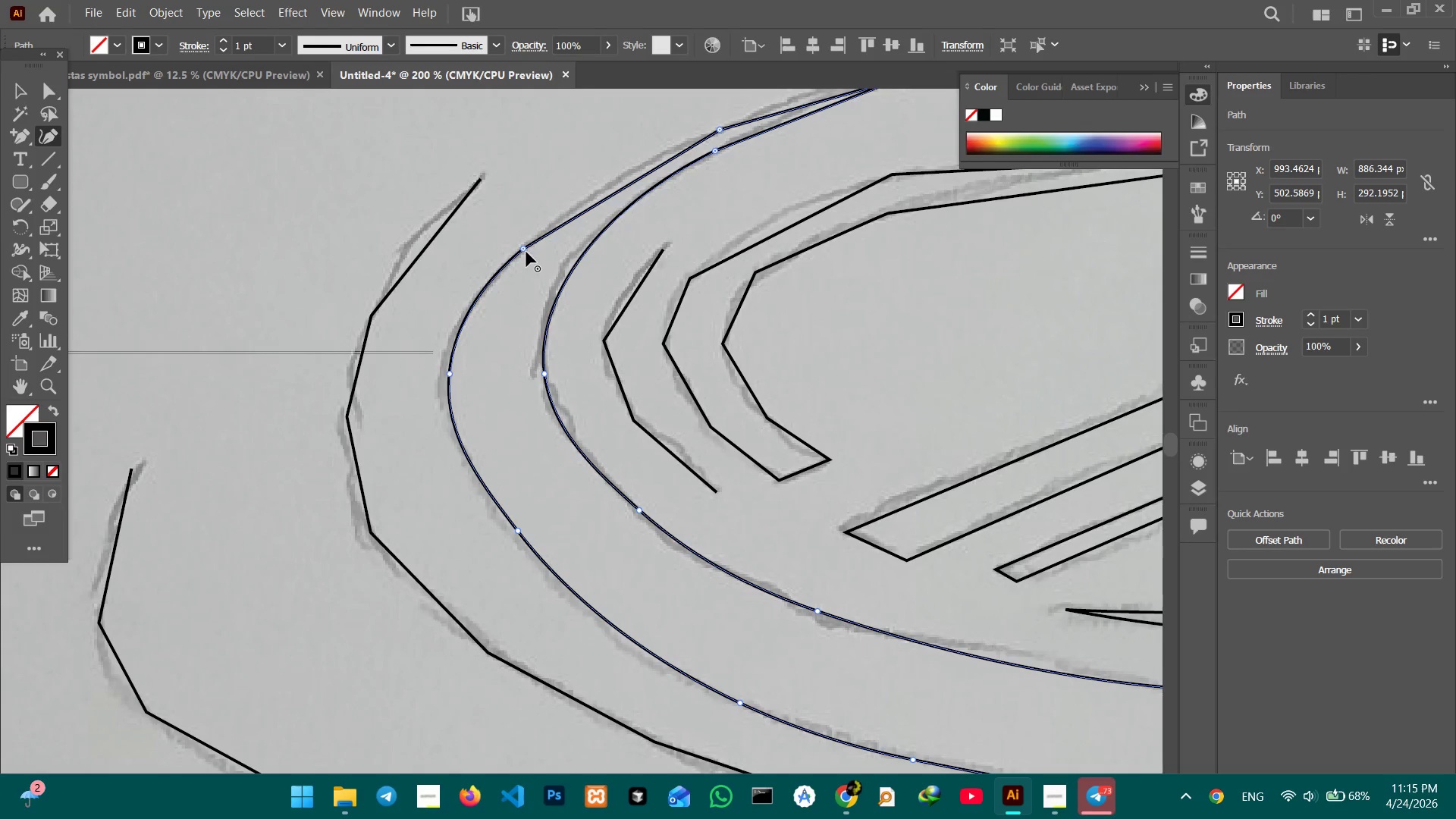 
left_click([526, 251])
 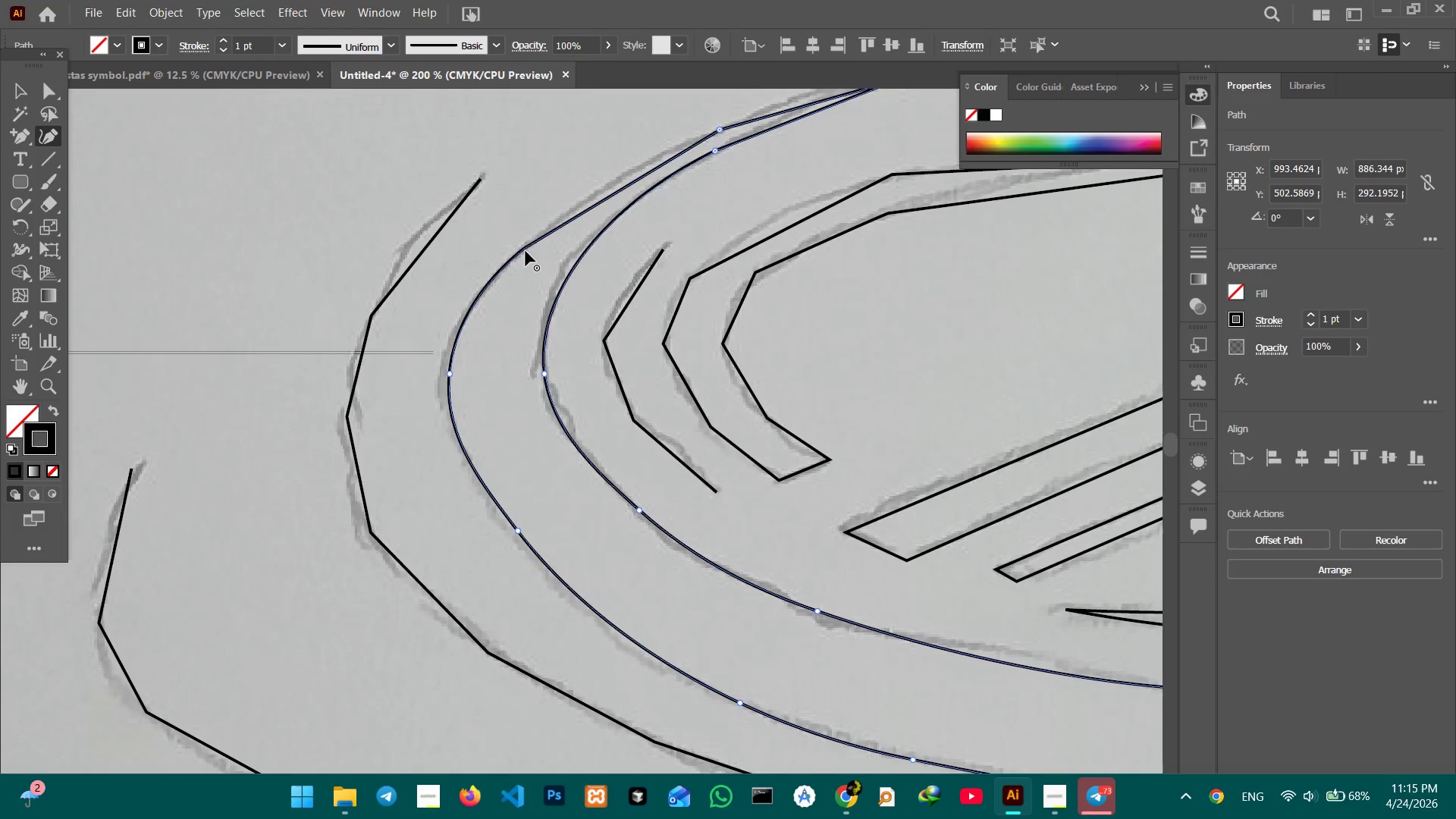 
key(Backspace)
 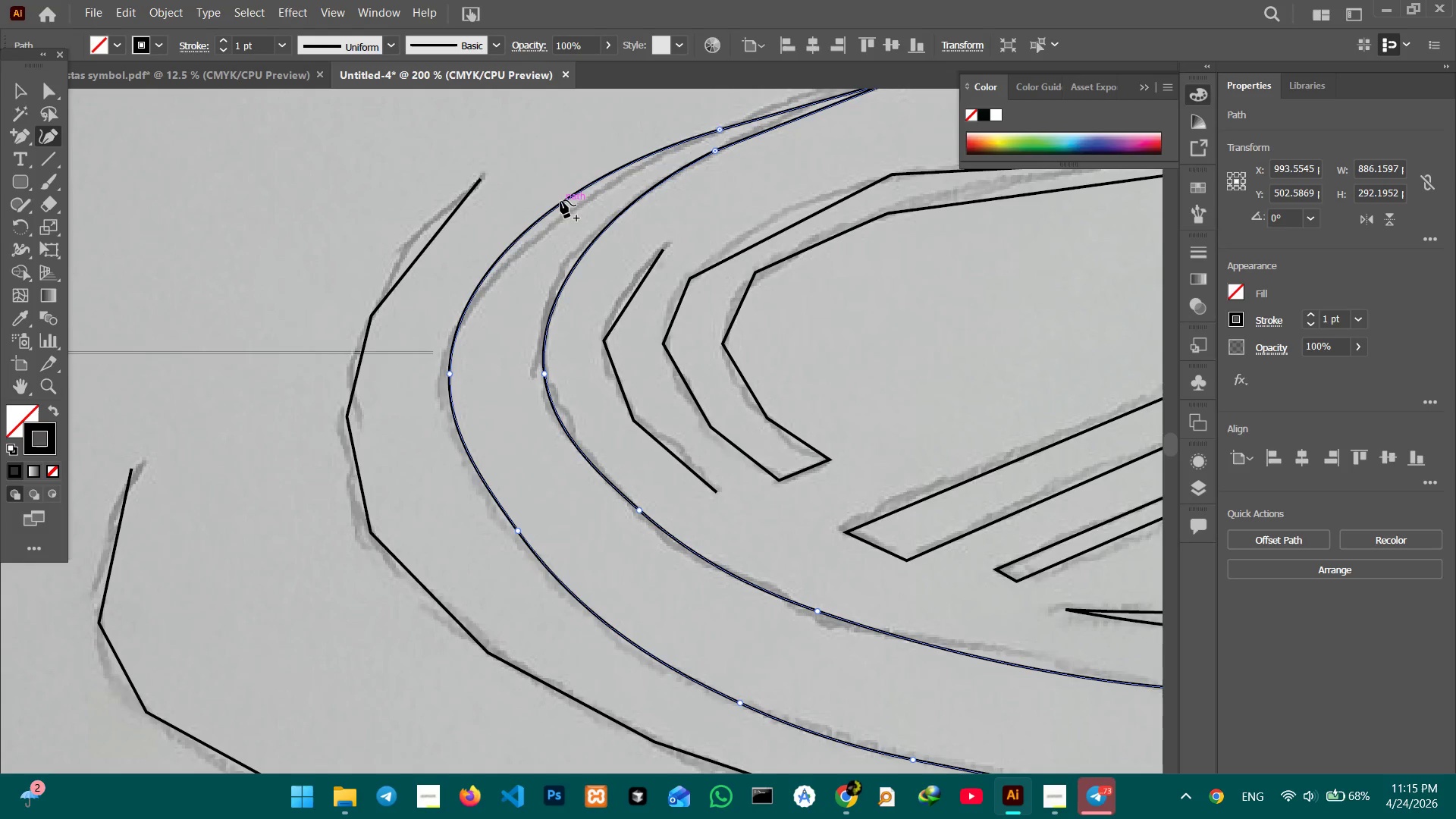 
left_click_drag(start_coordinate=[560, 200], to_coordinate=[570, 217])
 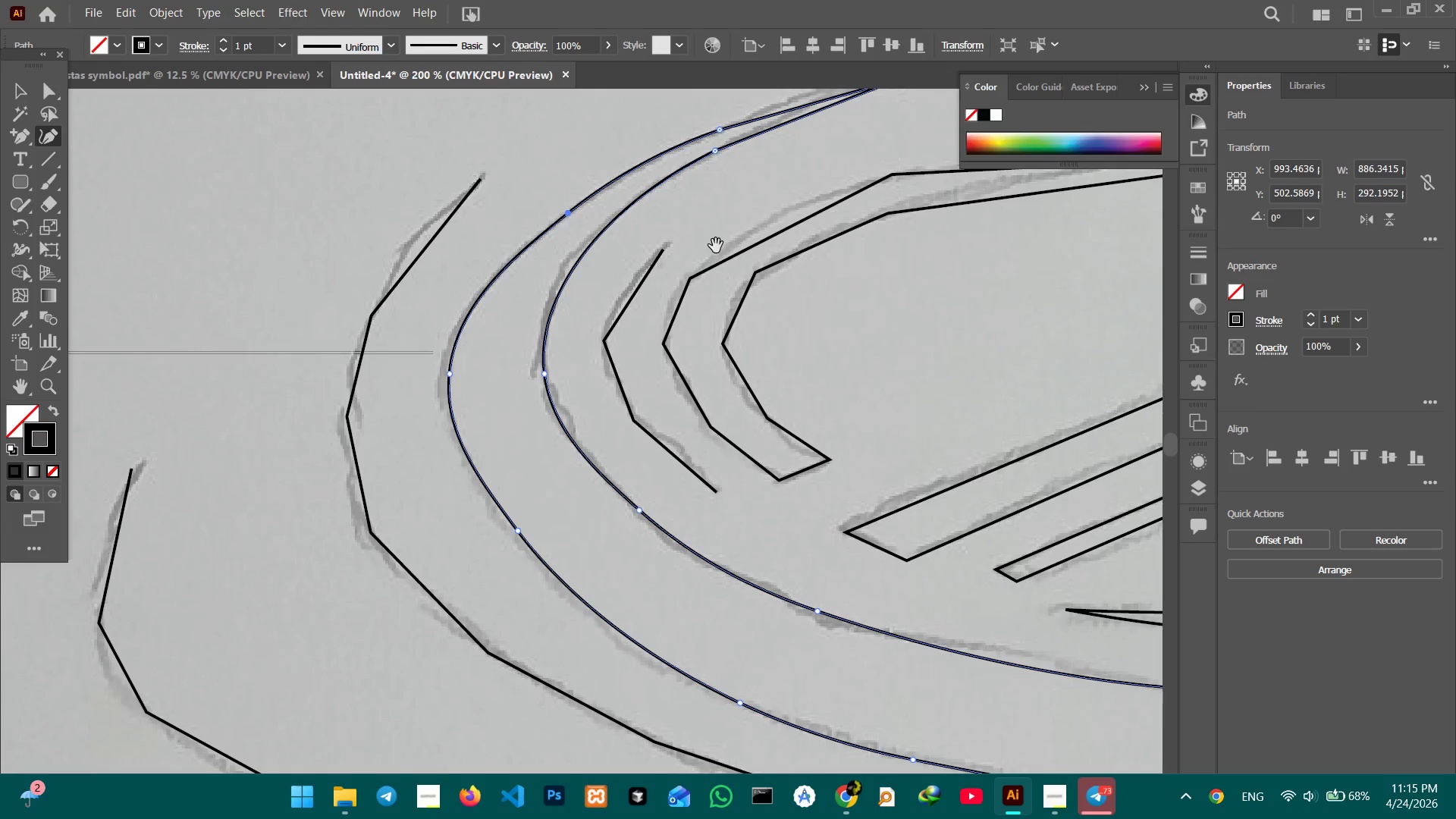 
hold_key(key=Space, duration=0.61)
 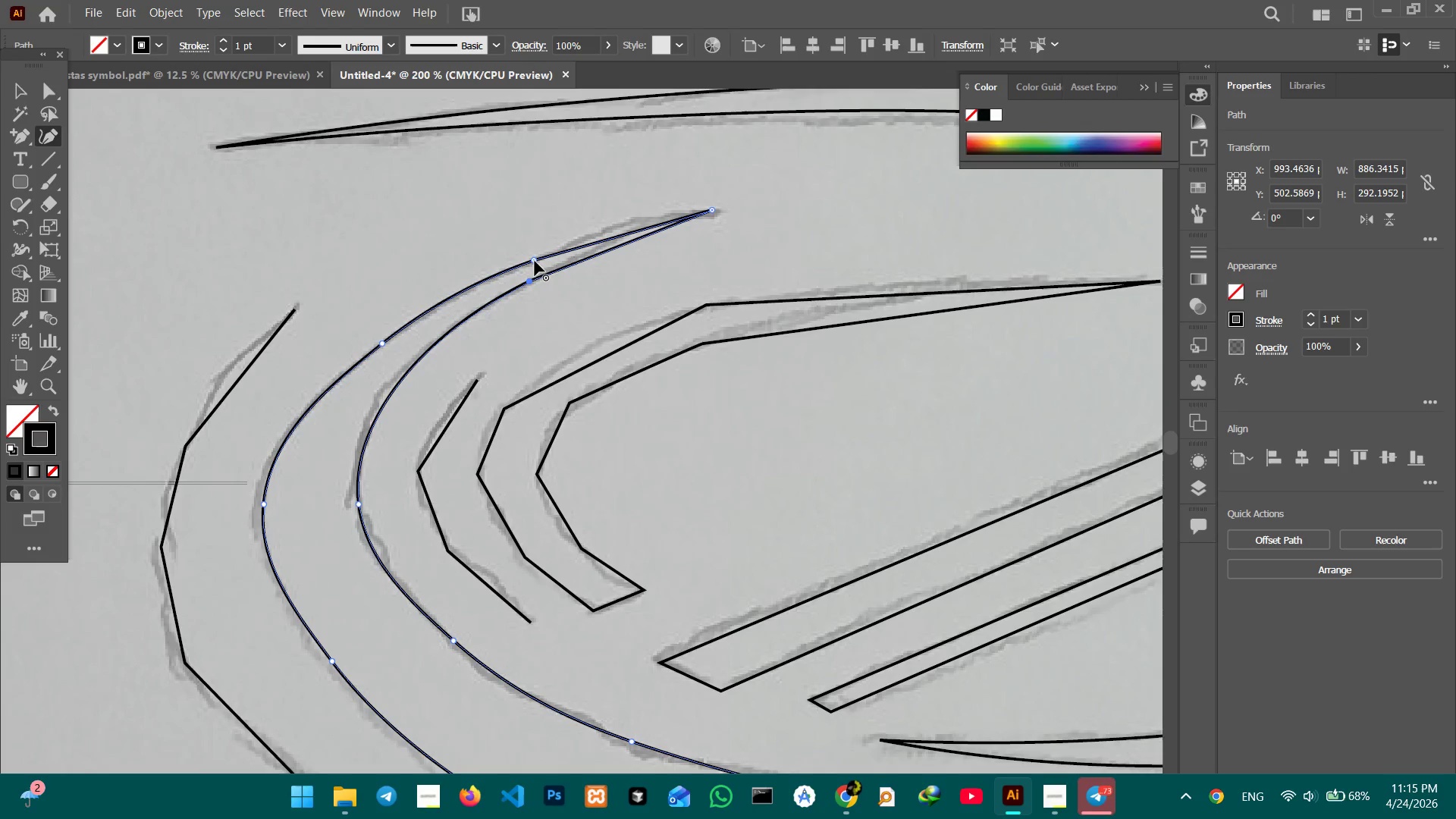 
left_click_drag(start_coordinate=[697, 248], to_coordinate=[510, 380])
 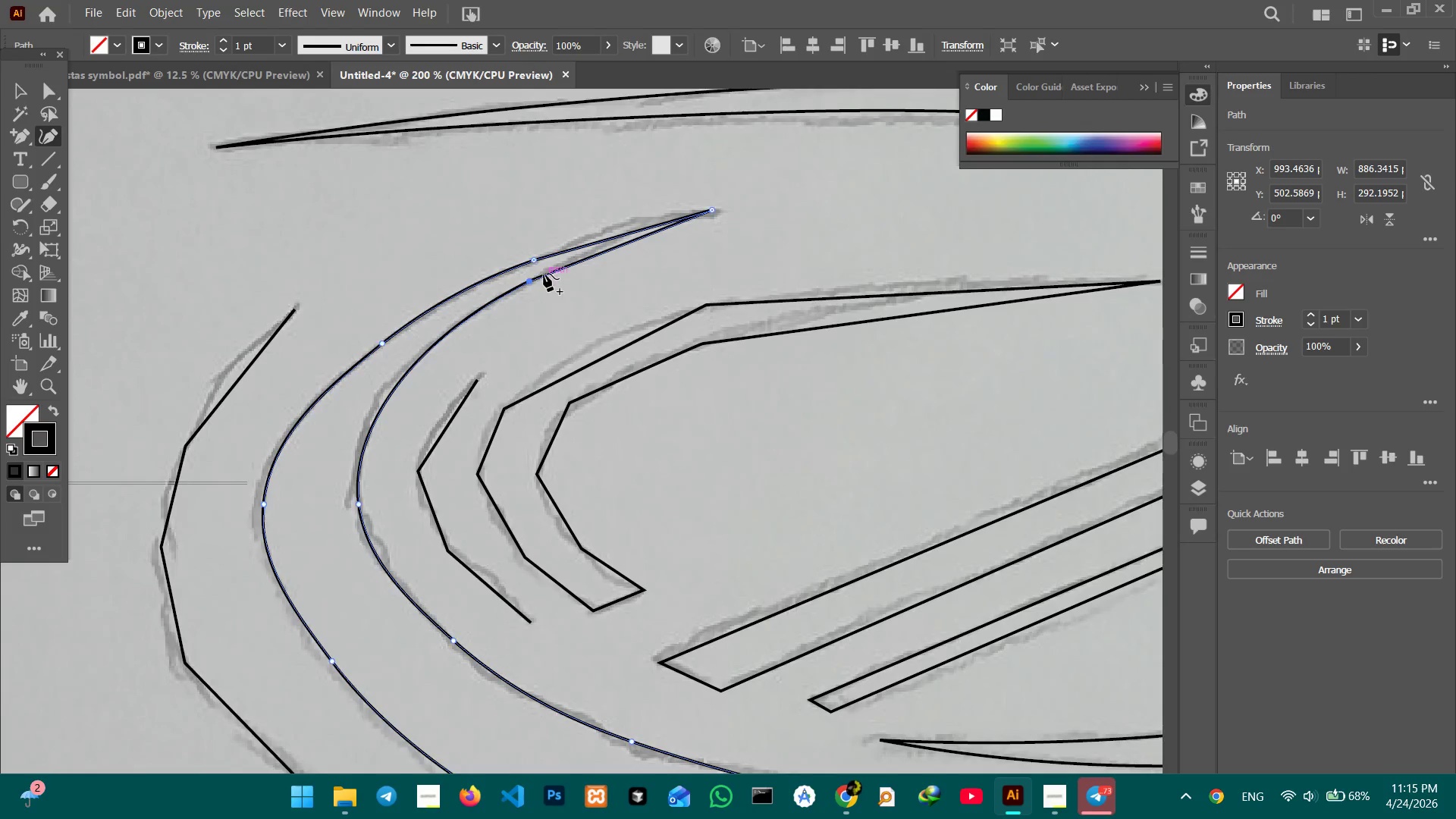 
hold_key(key=Space, duration=7.05)
 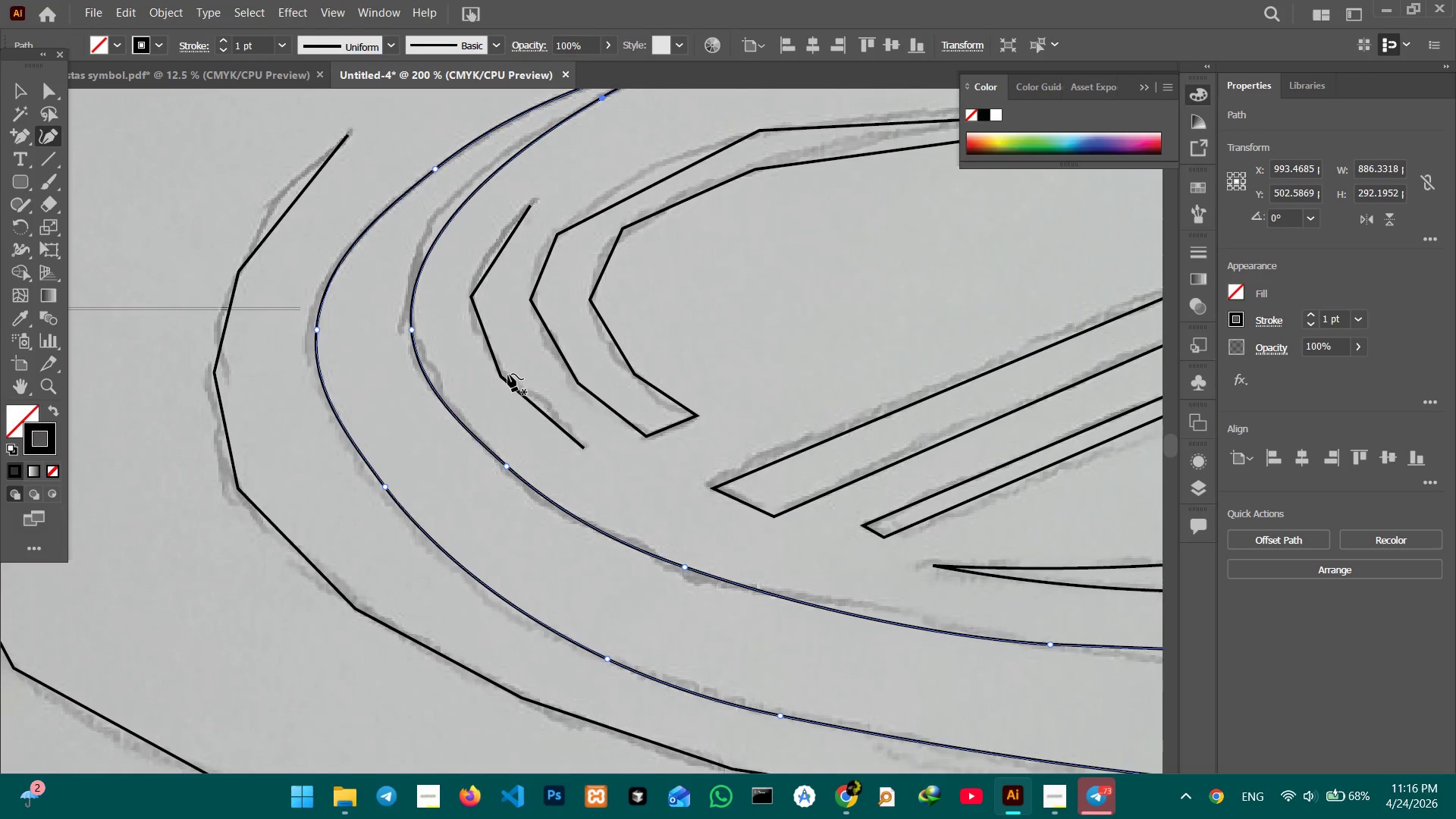 
left_click([535, 261])
 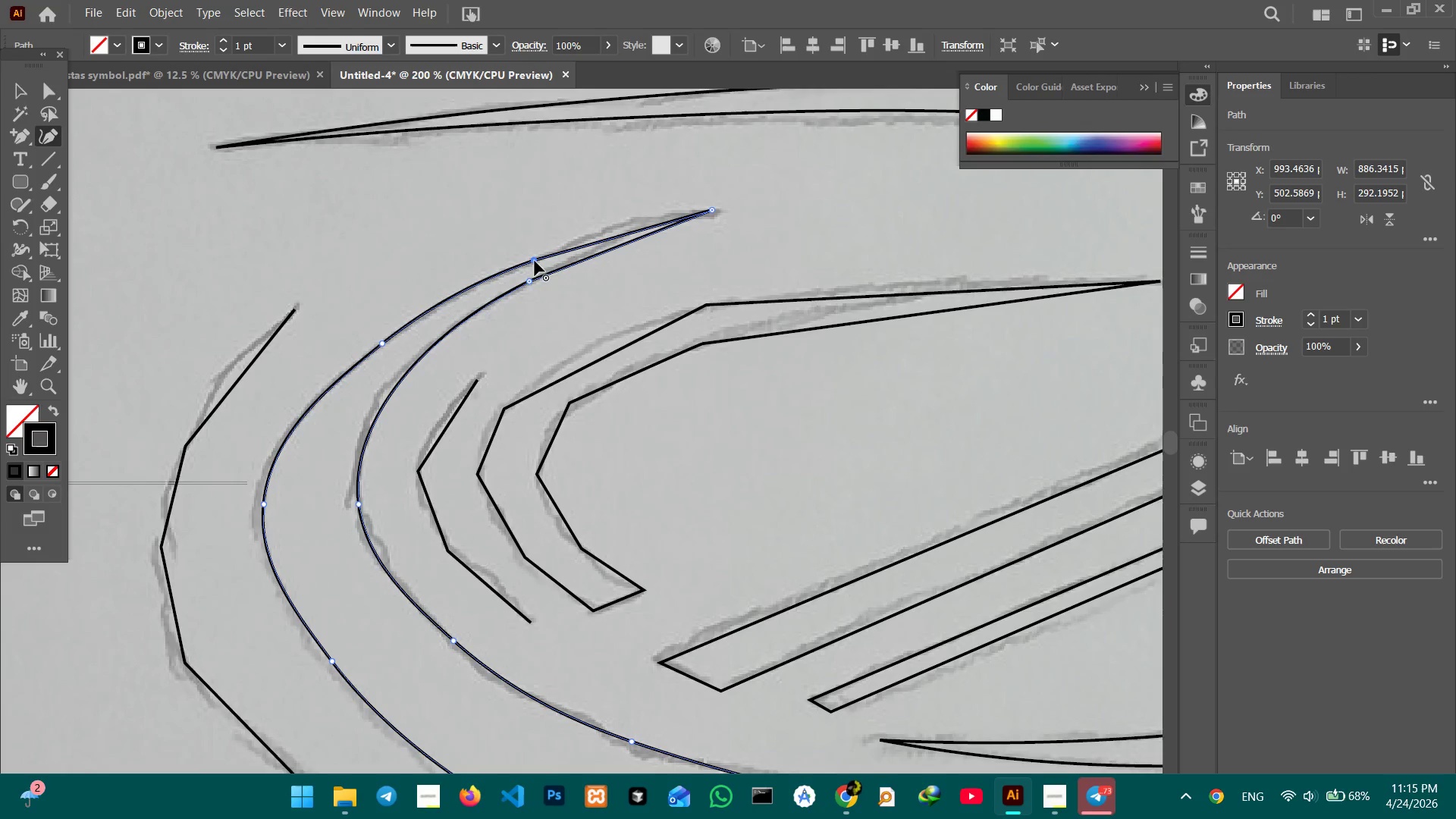 
key(Backspace)
 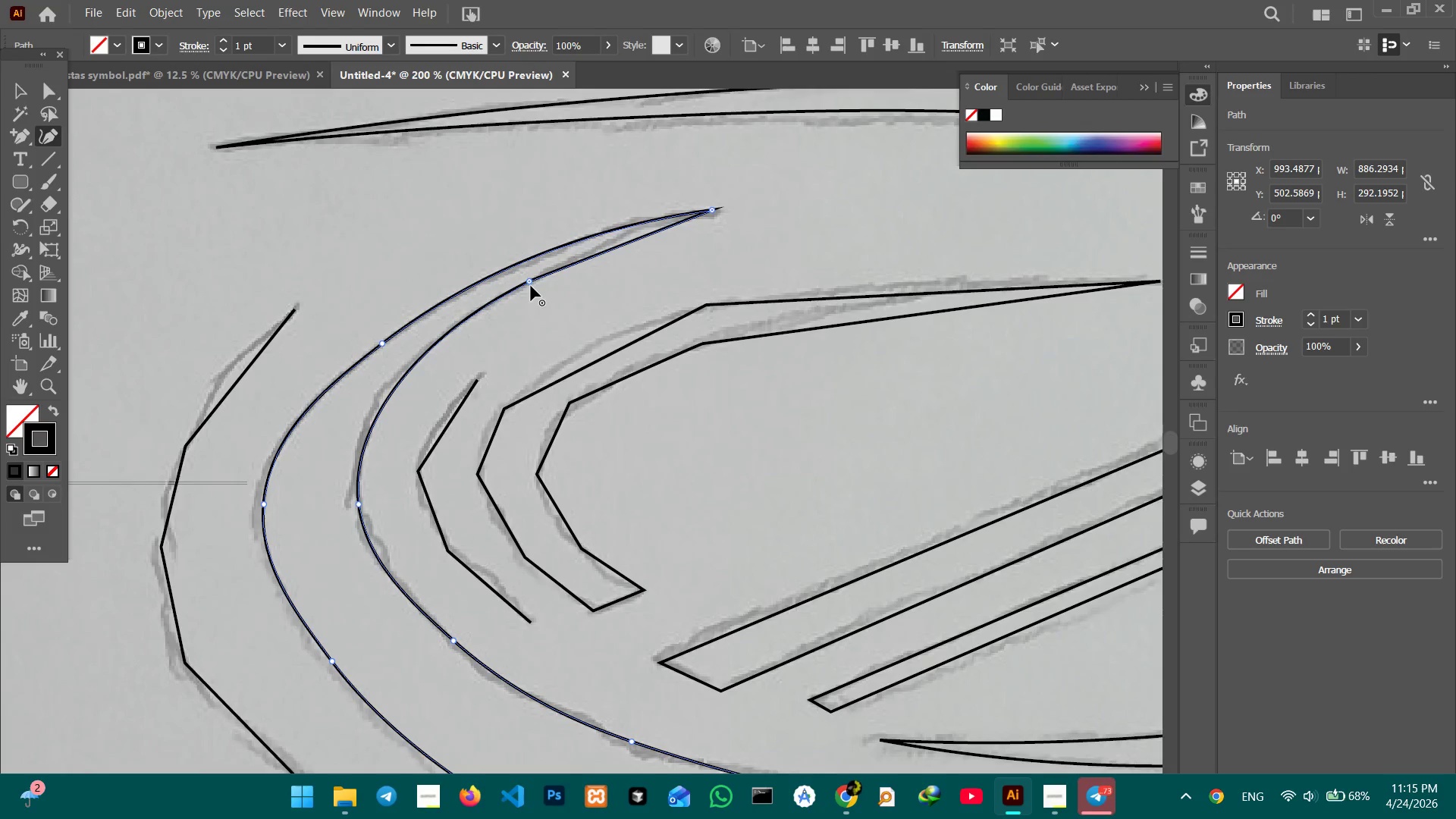 
left_click([531, 283])
 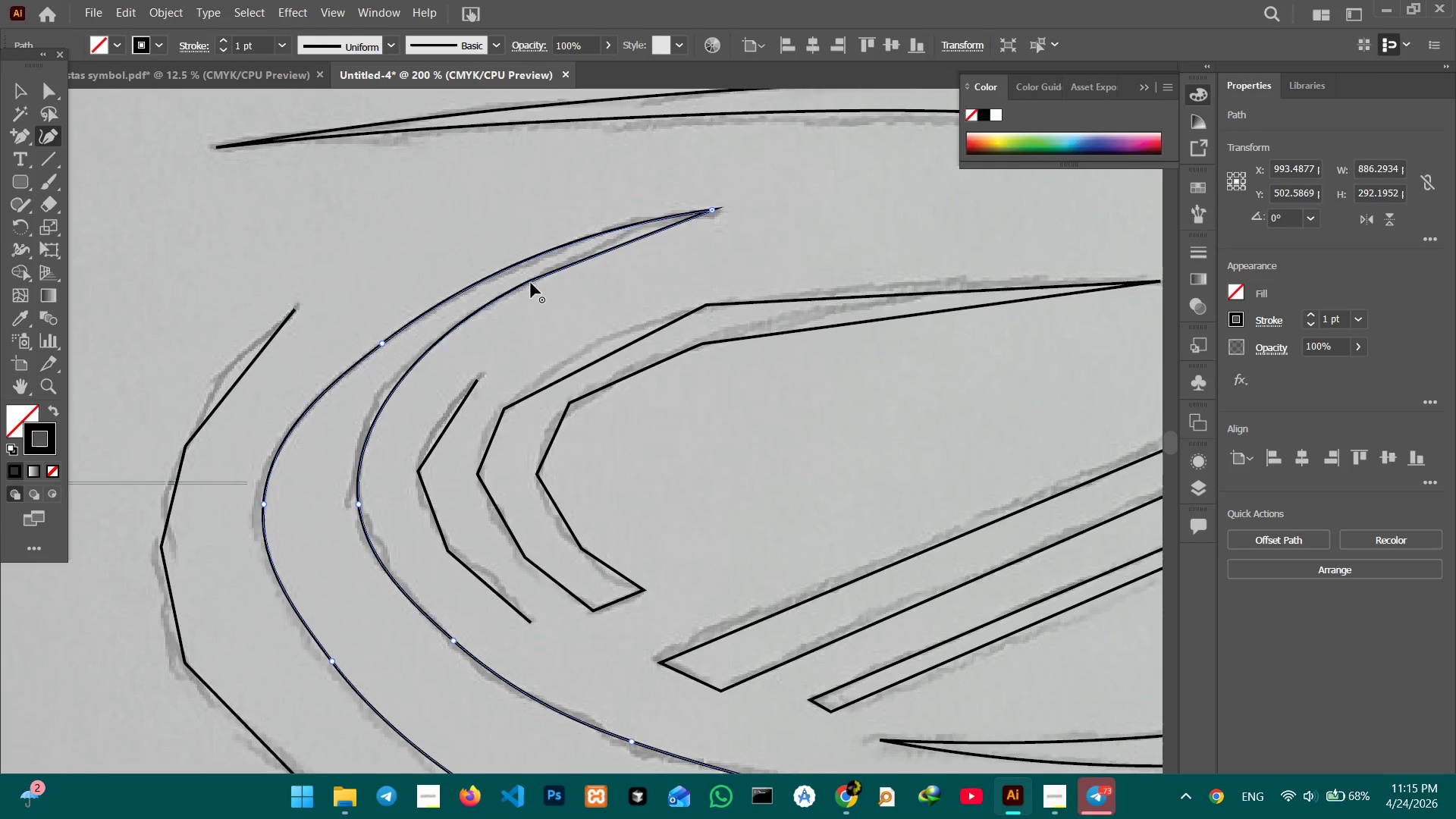 
key(Backspace)
 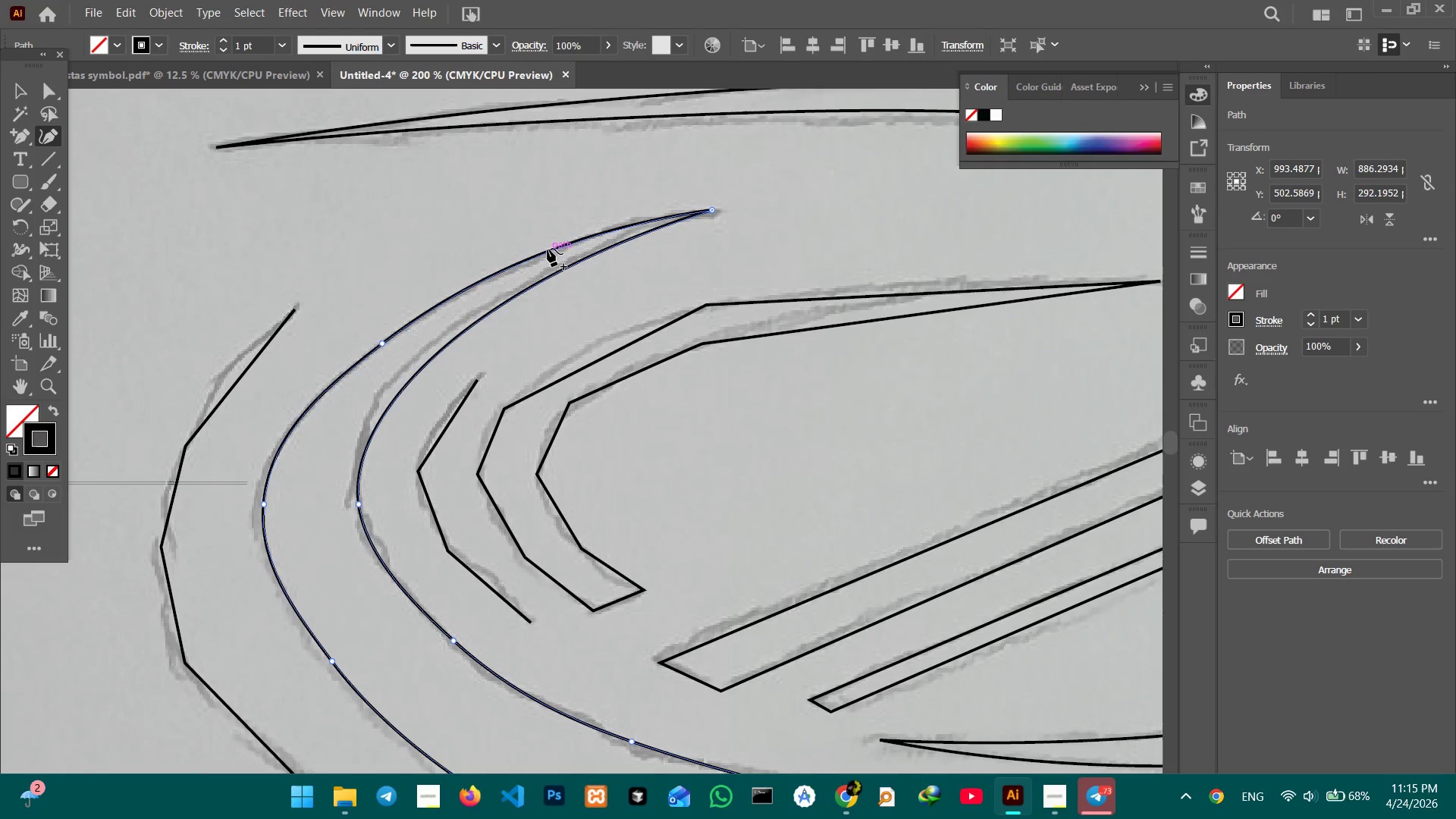 
left_click_drag(start_coordinate=[548, 249], to_coordinate=[548, 257])
 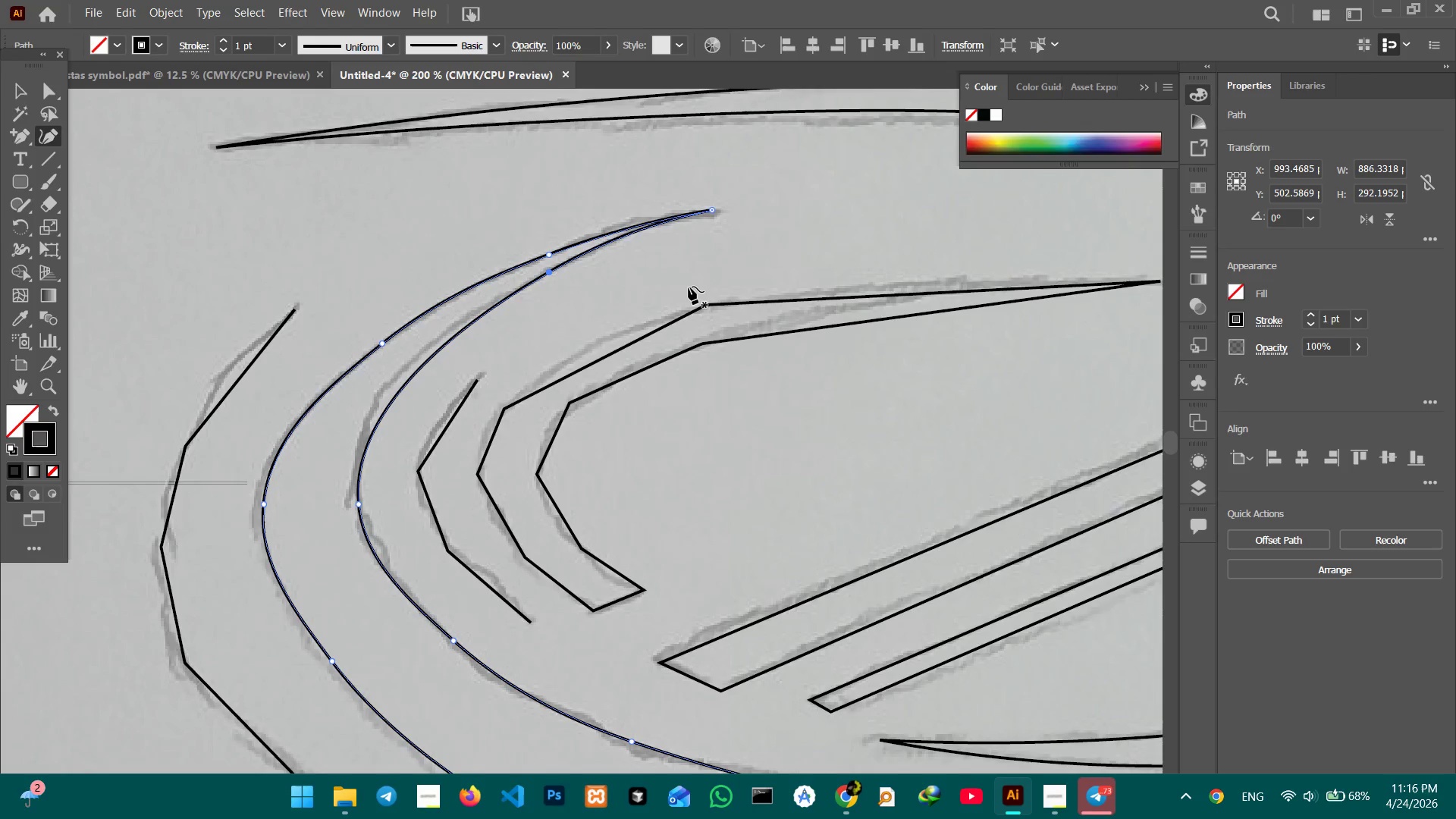 
hold_key(key=Space, duration=0.52)
 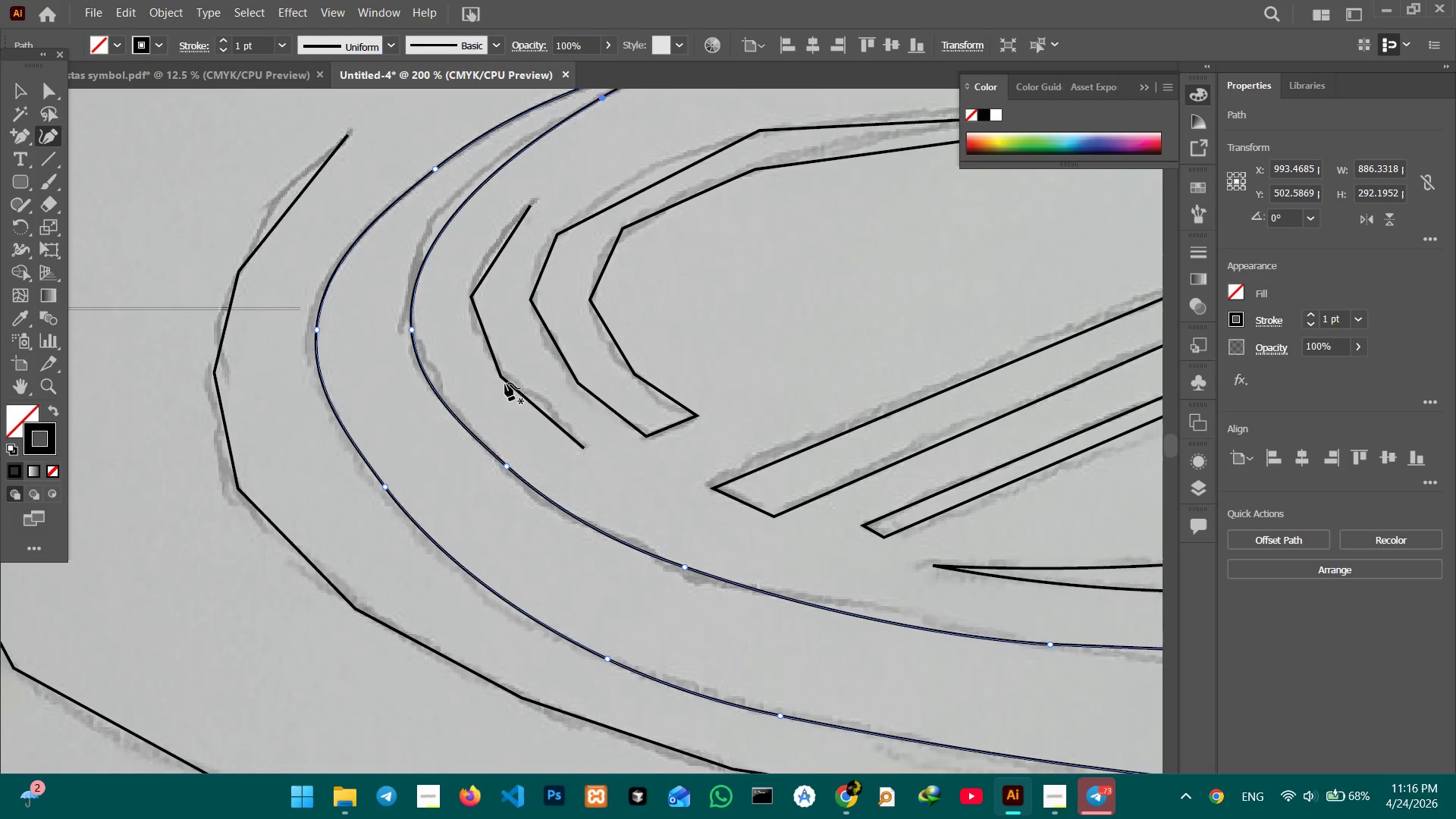 
left_click_drag(start_coordinate=[557, 485], to_coordinate=[613, 309])
 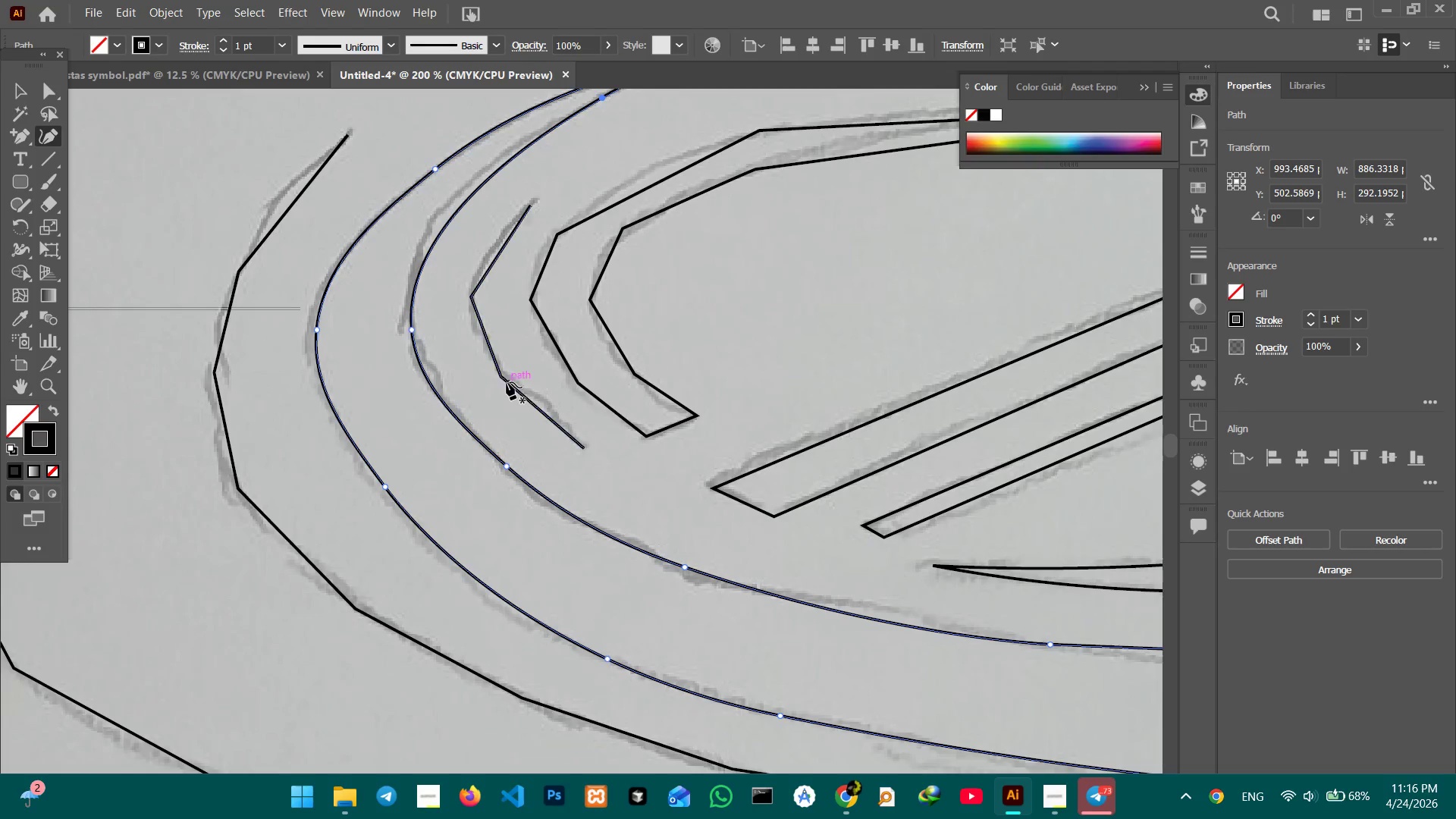 
left_click([507, 381])
 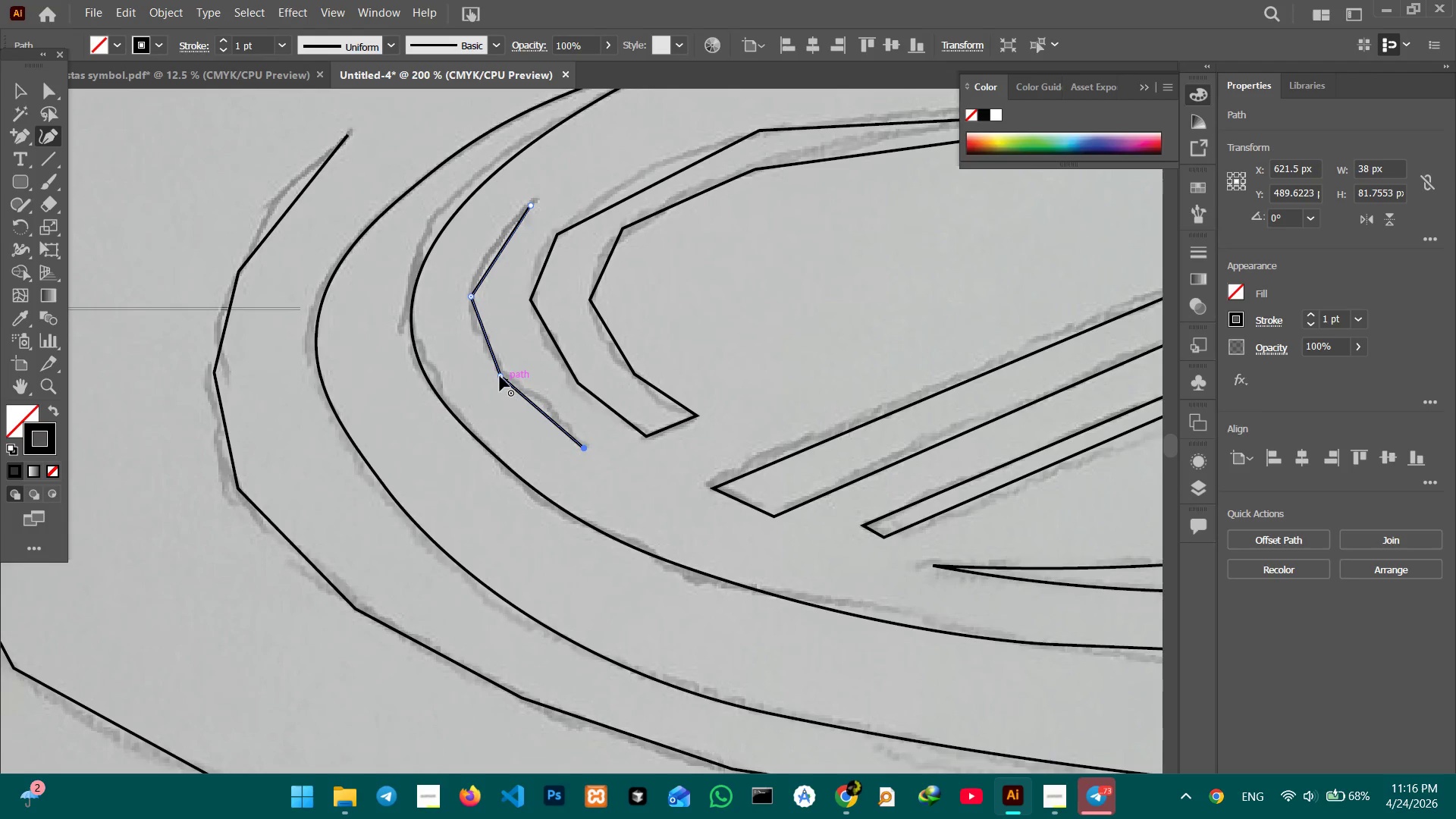 
left_click([500, 376])
 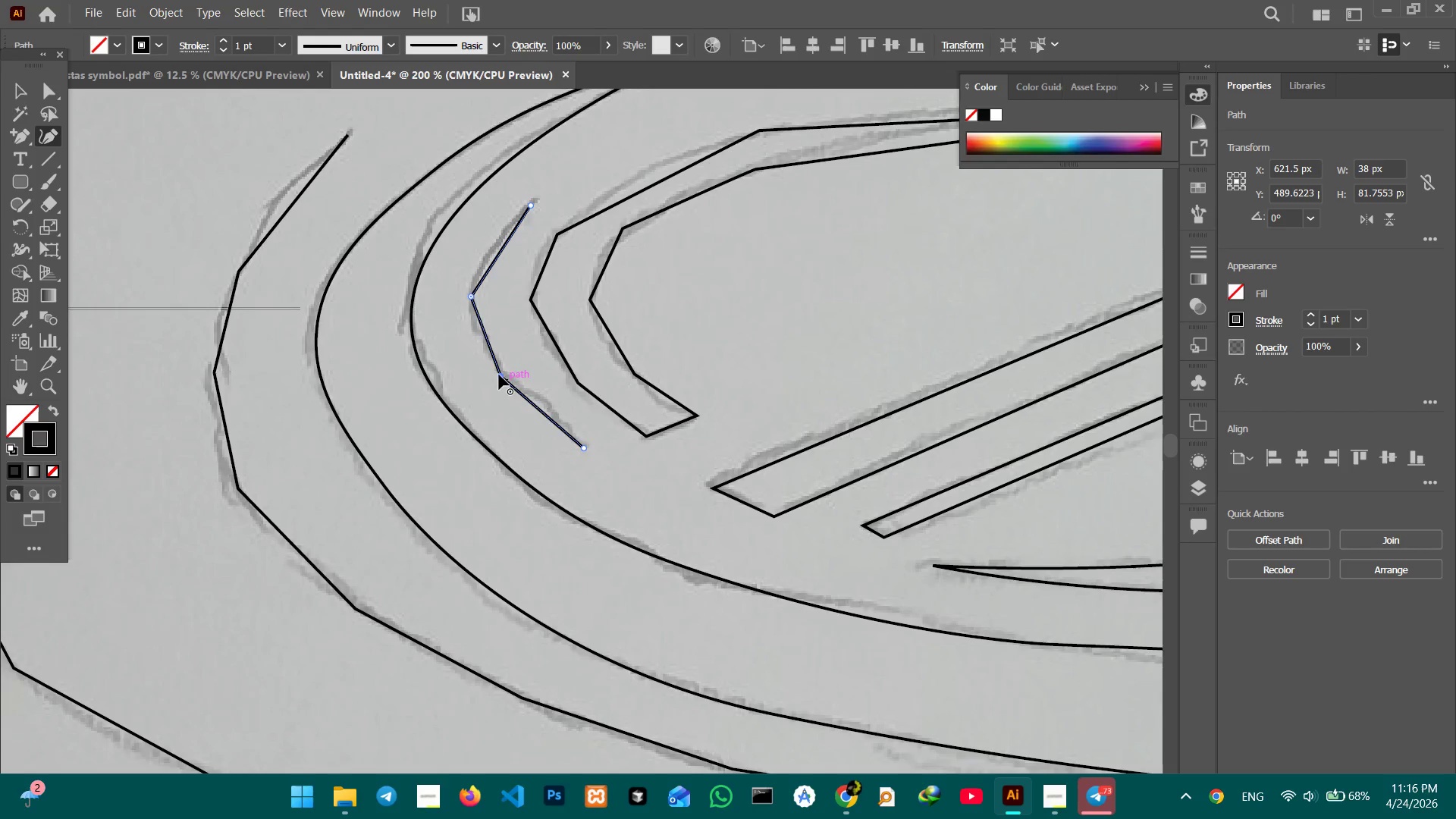 
key(Backspace)
 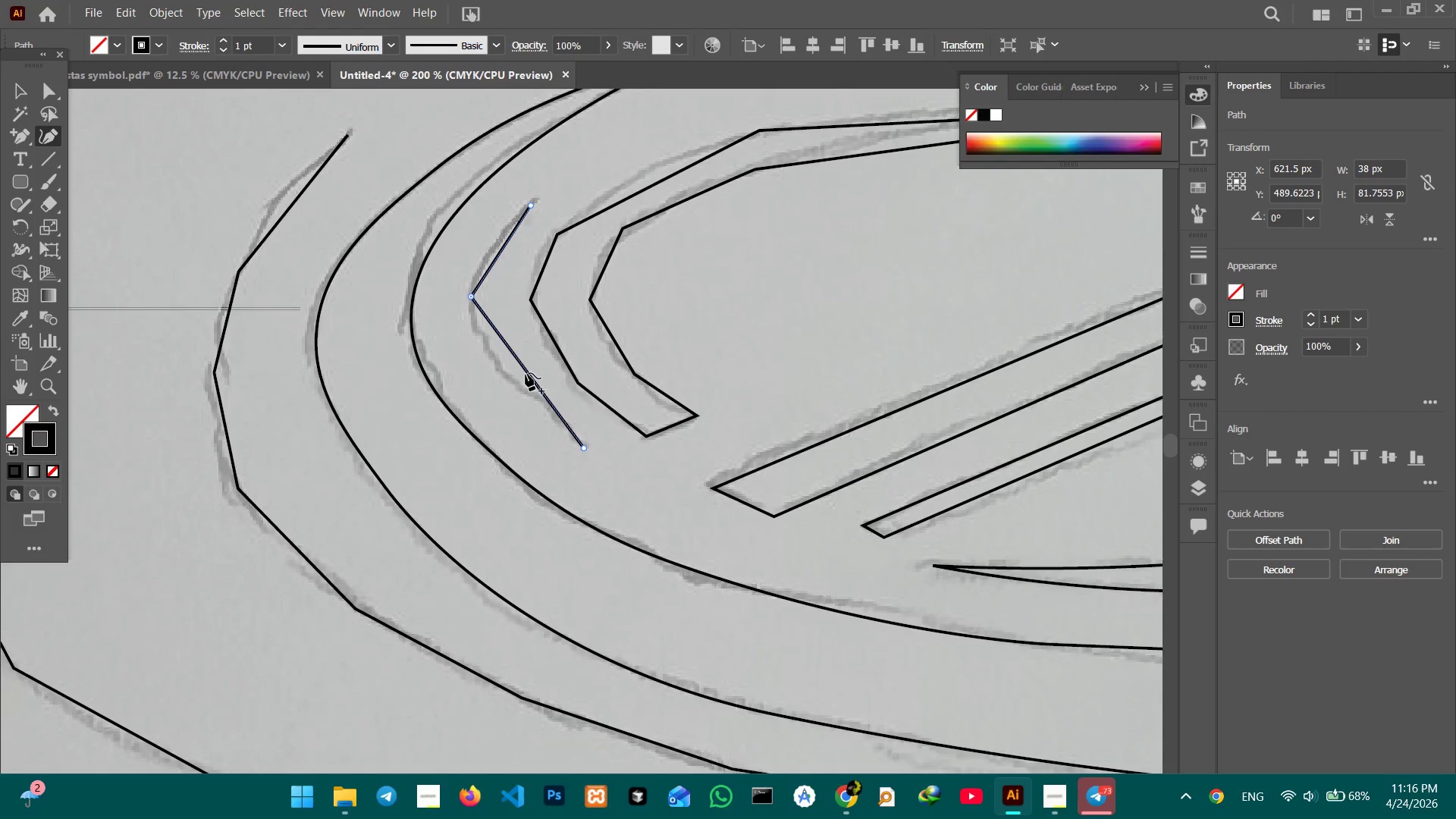 
left_click_drag(start_coordinate=[526, 373], to_coordinate=[502, 375])
 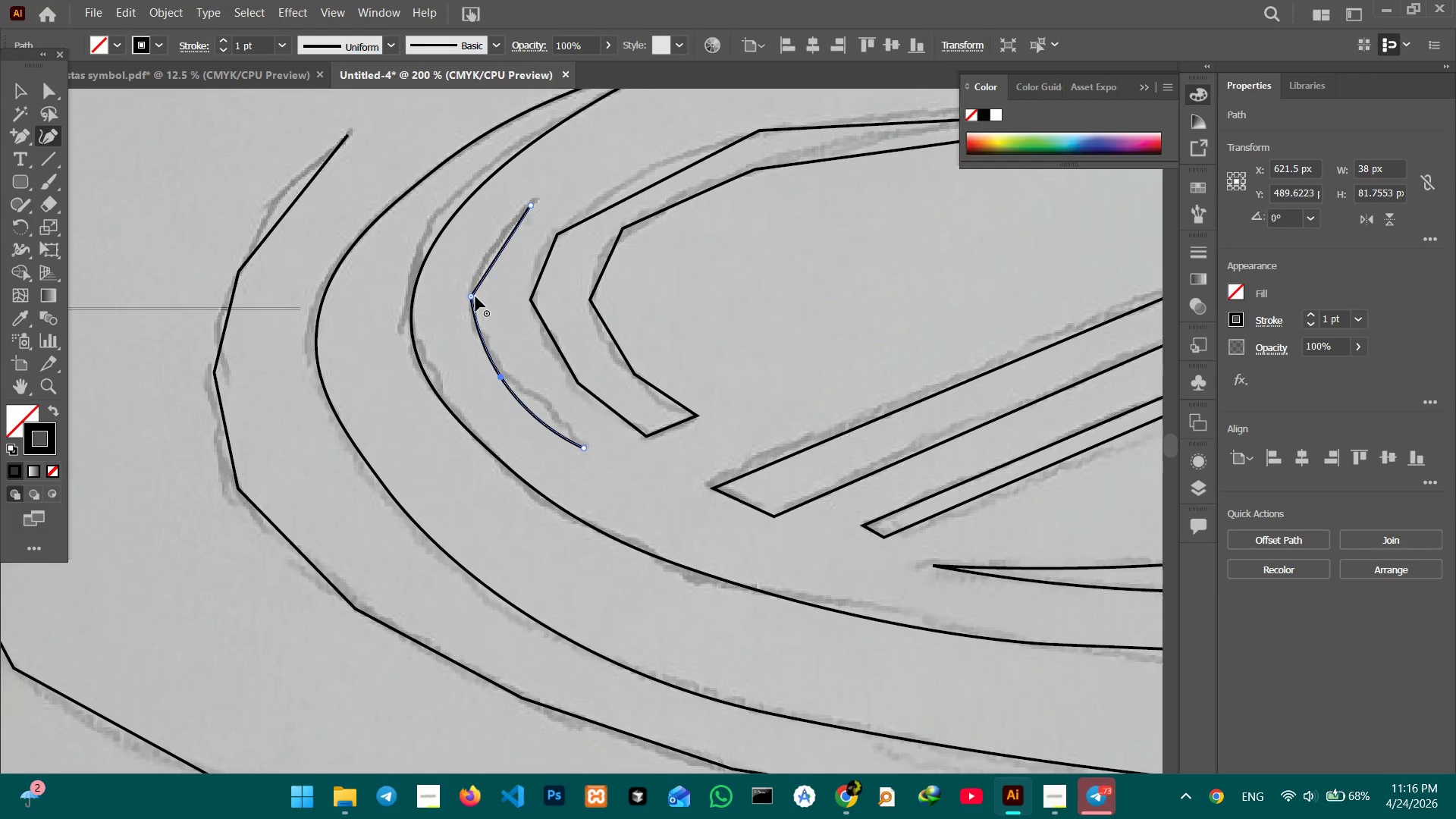 
left_click([472, 297])
 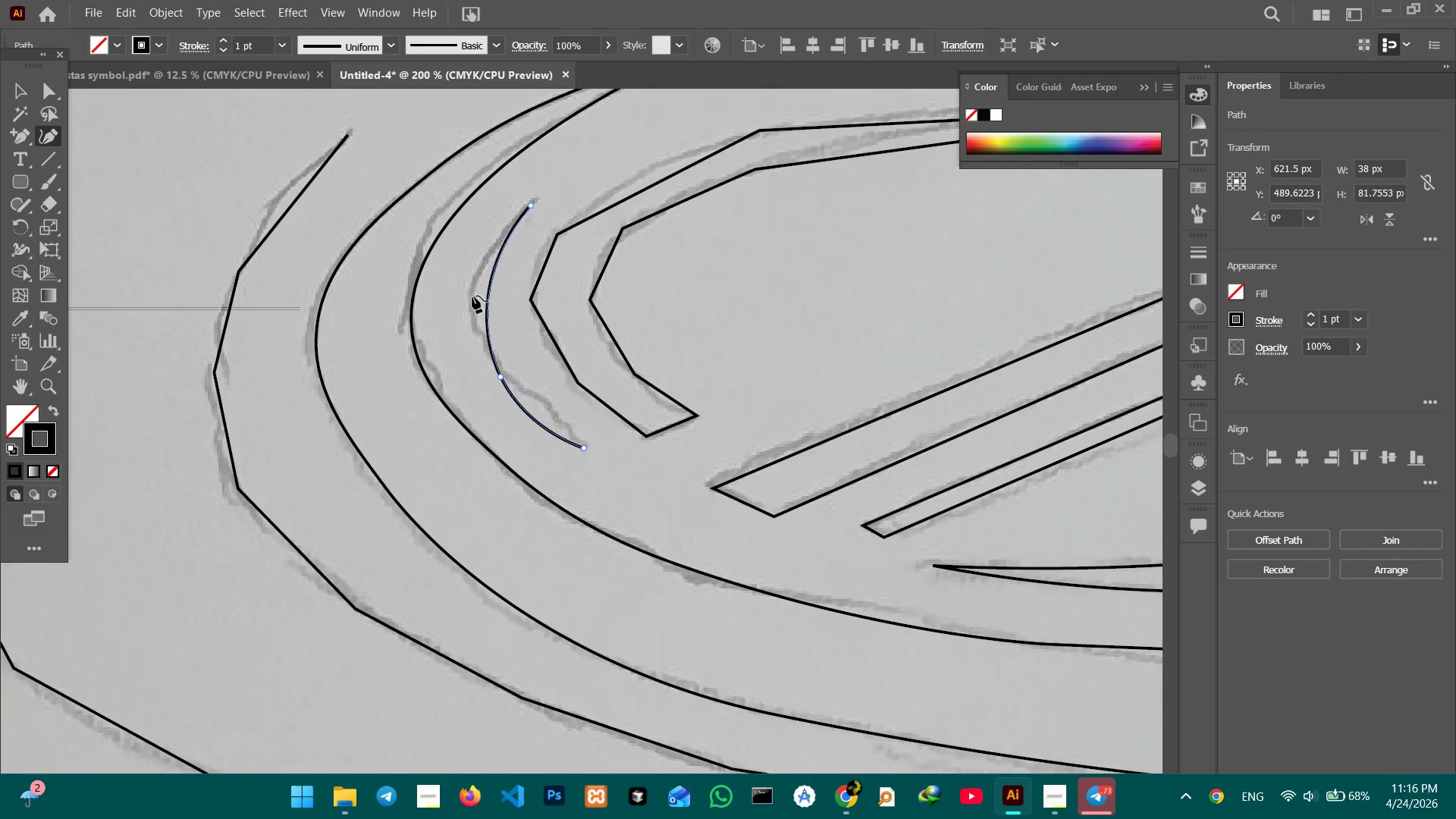 
key(Backspace)
 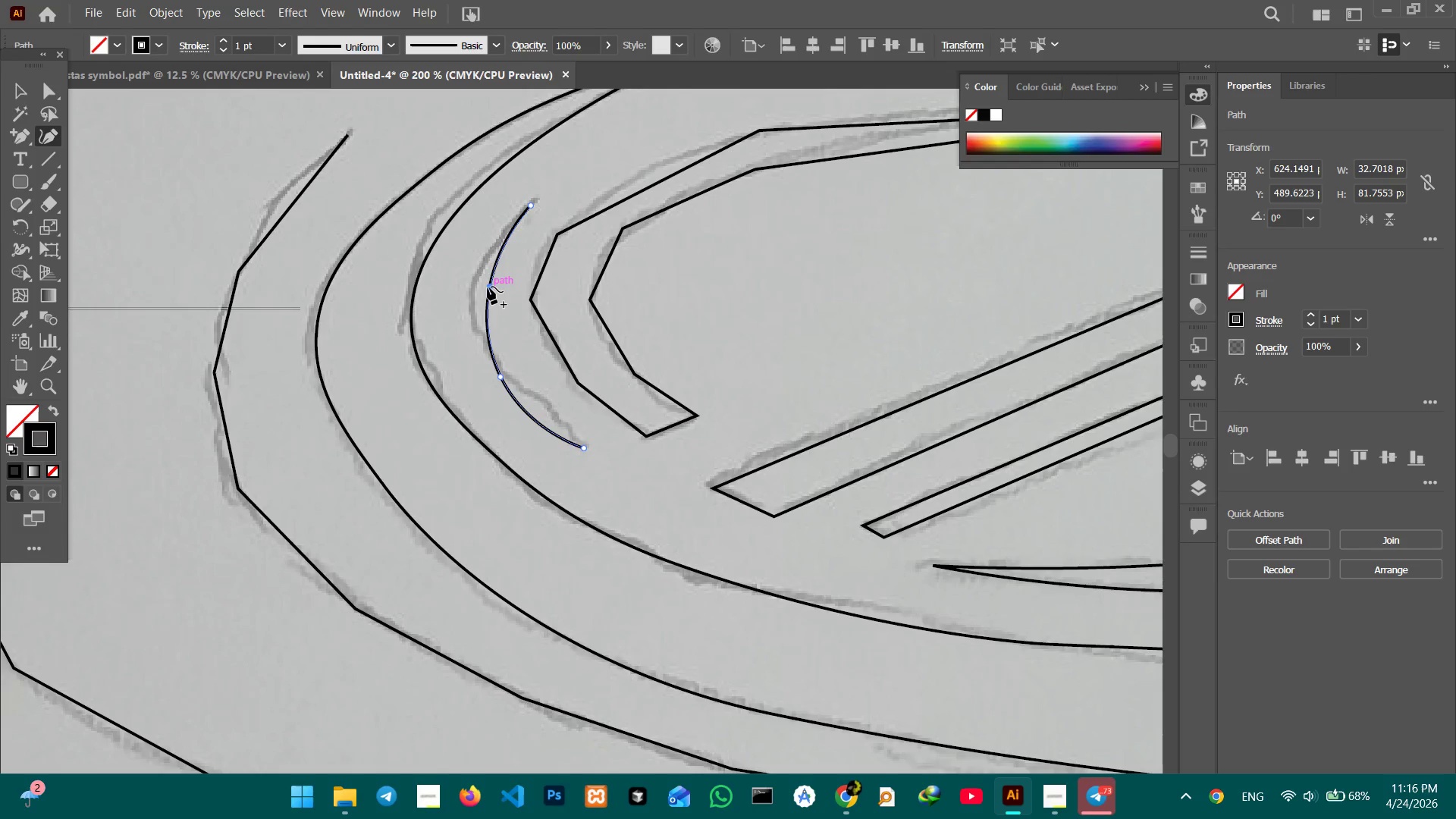 
left_click_drag(start_coordinate=[488, 287], to_coordinate=[470, 287])
 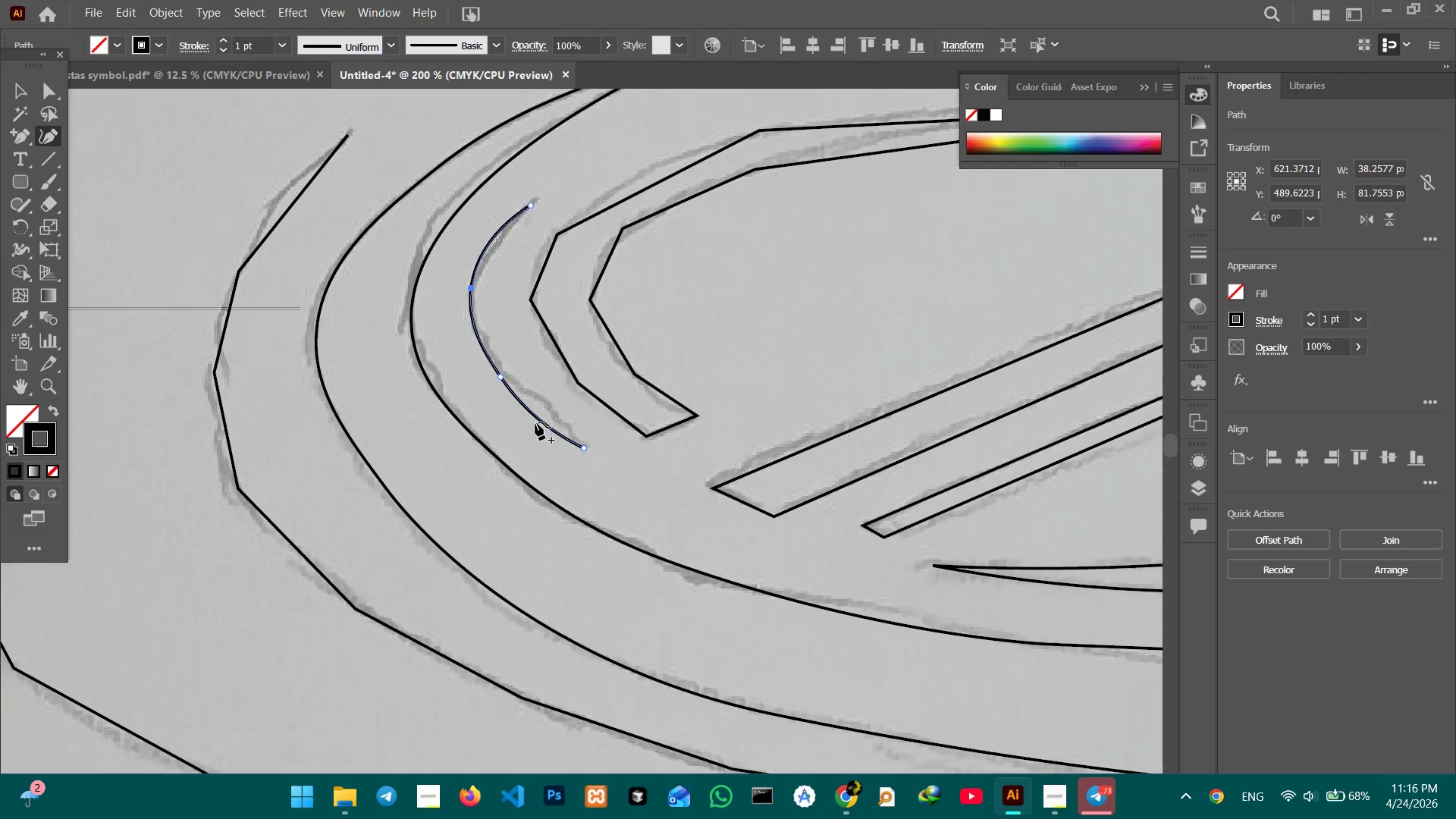 
left_click_drag(start_coordinate=[535, 419], to_coordinate=[548, 410])
 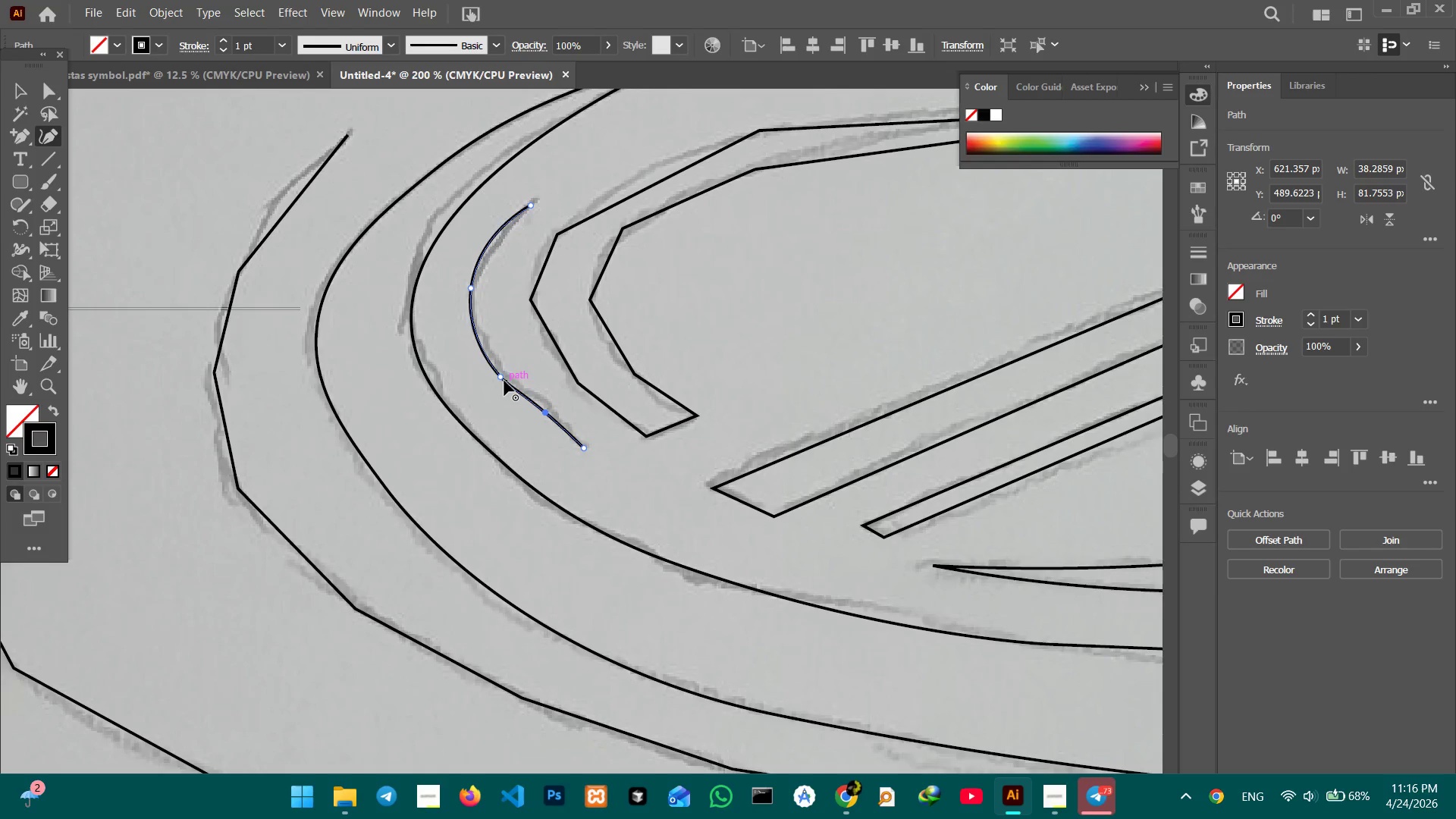 
left_click_drag(start_coordinate=[504, 381], to_coordinate=[504, 373])
 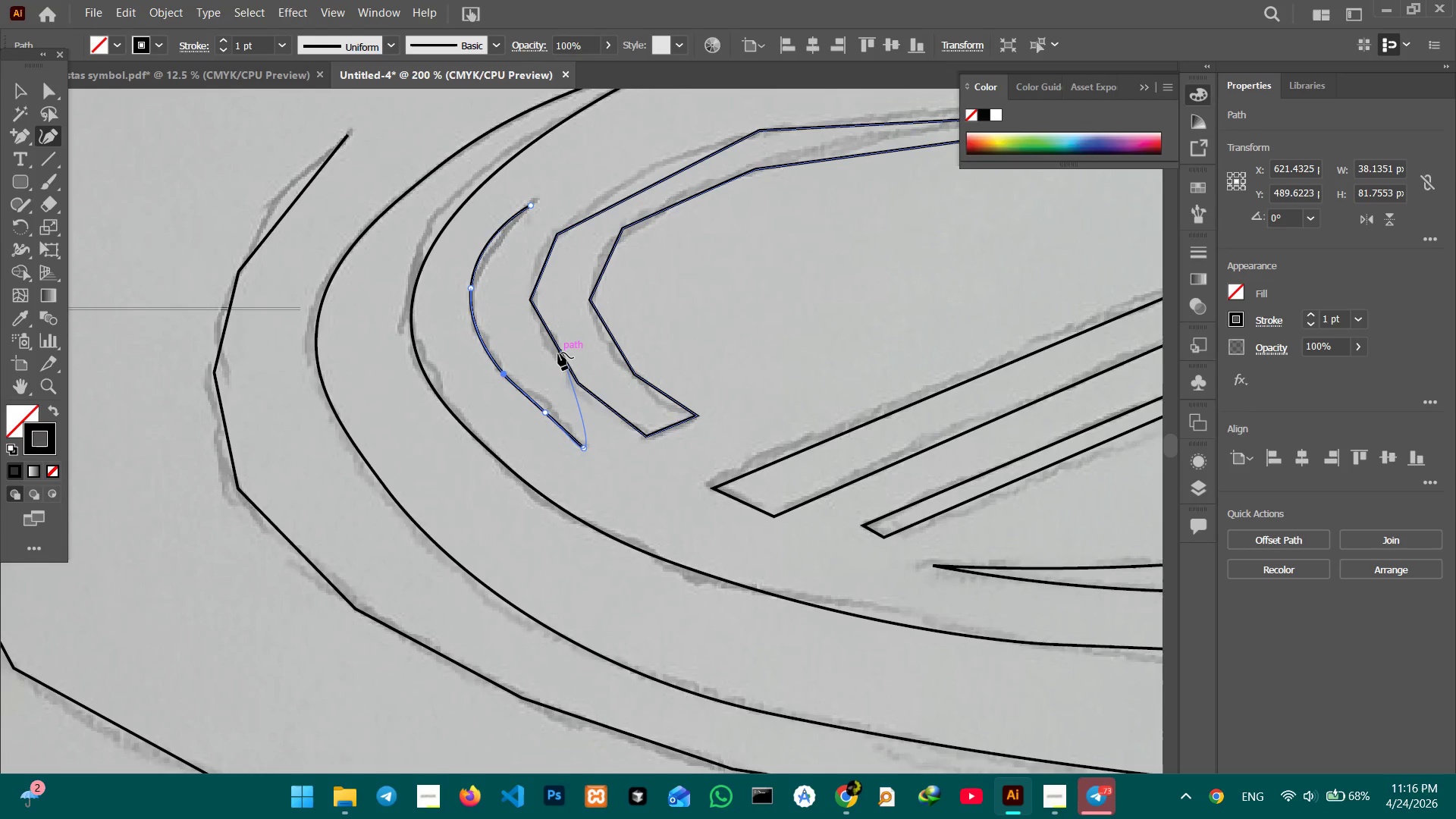 
left_click([562, 353])
 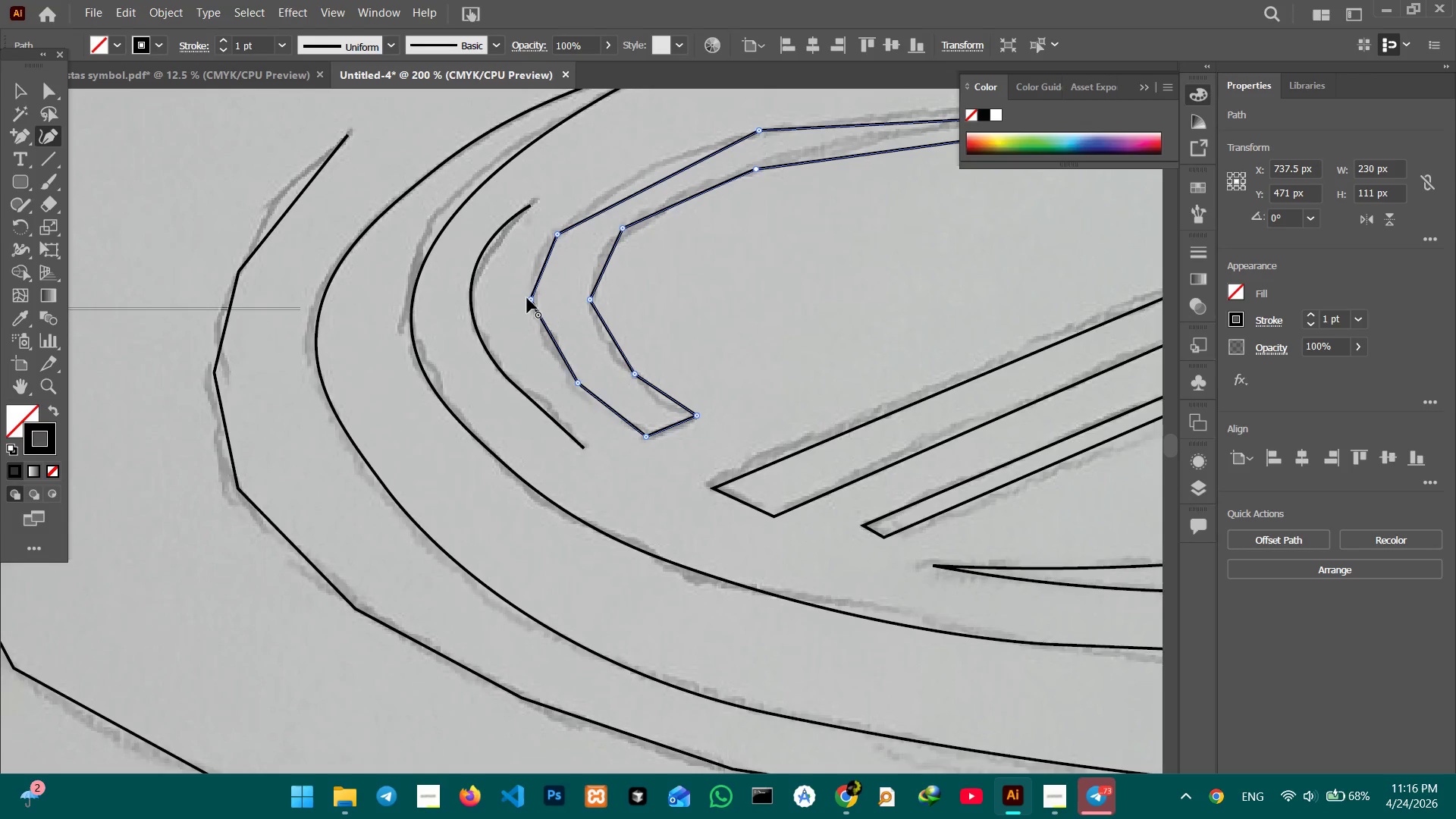 
left_click([531, 298])
 